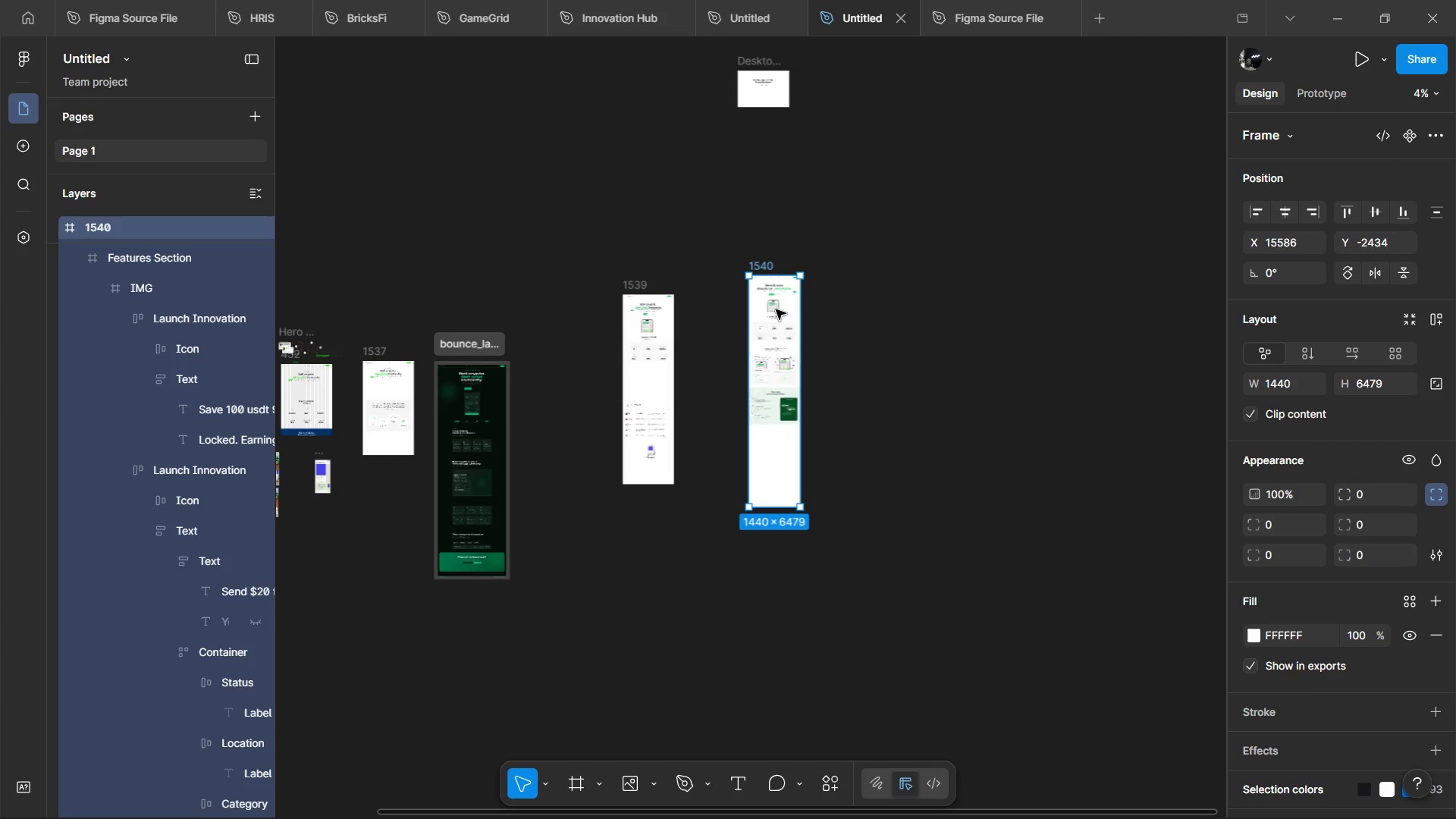 
key(Control+ControlLeft)
 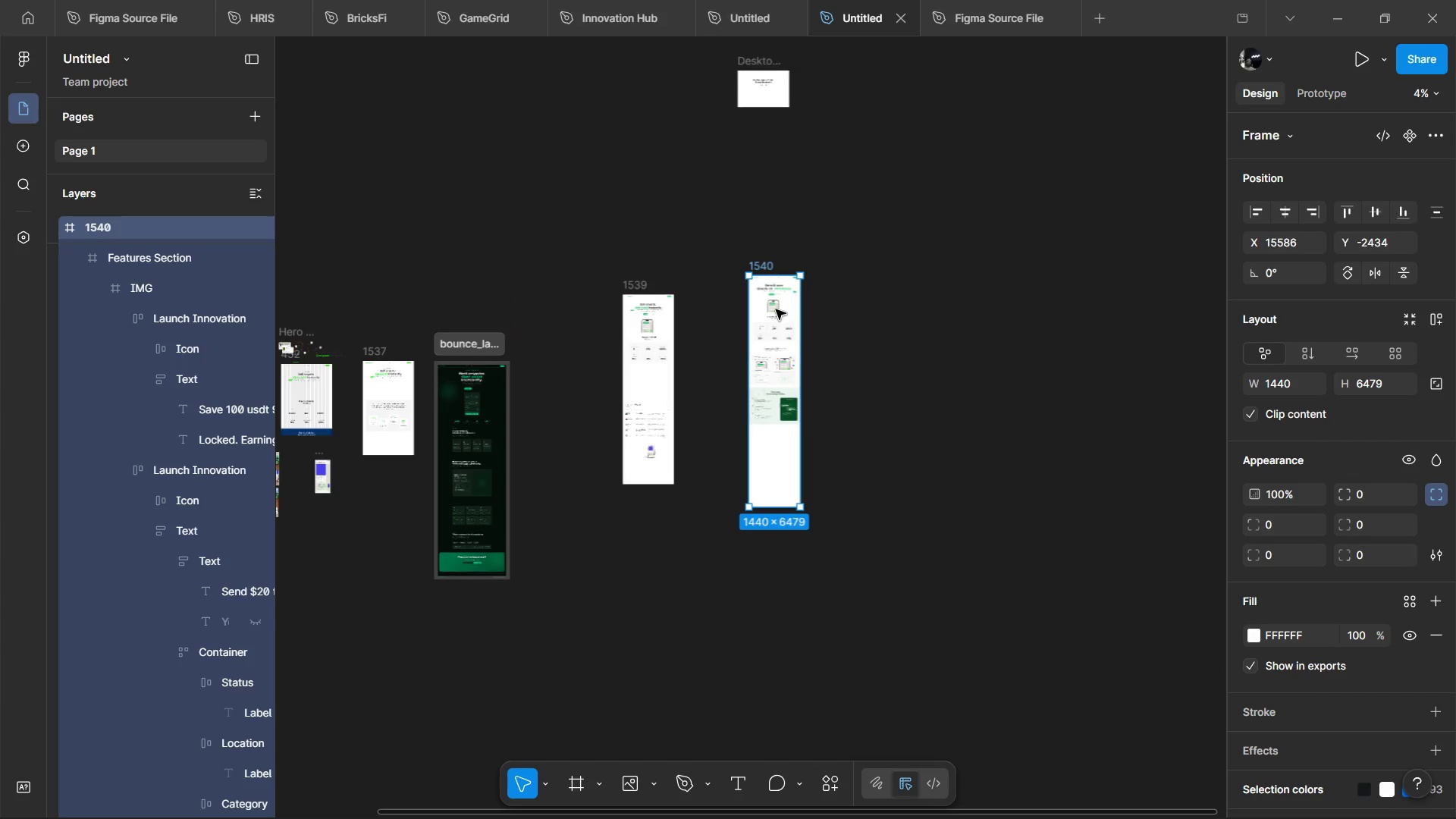 
key(Control+ControlLeft)
 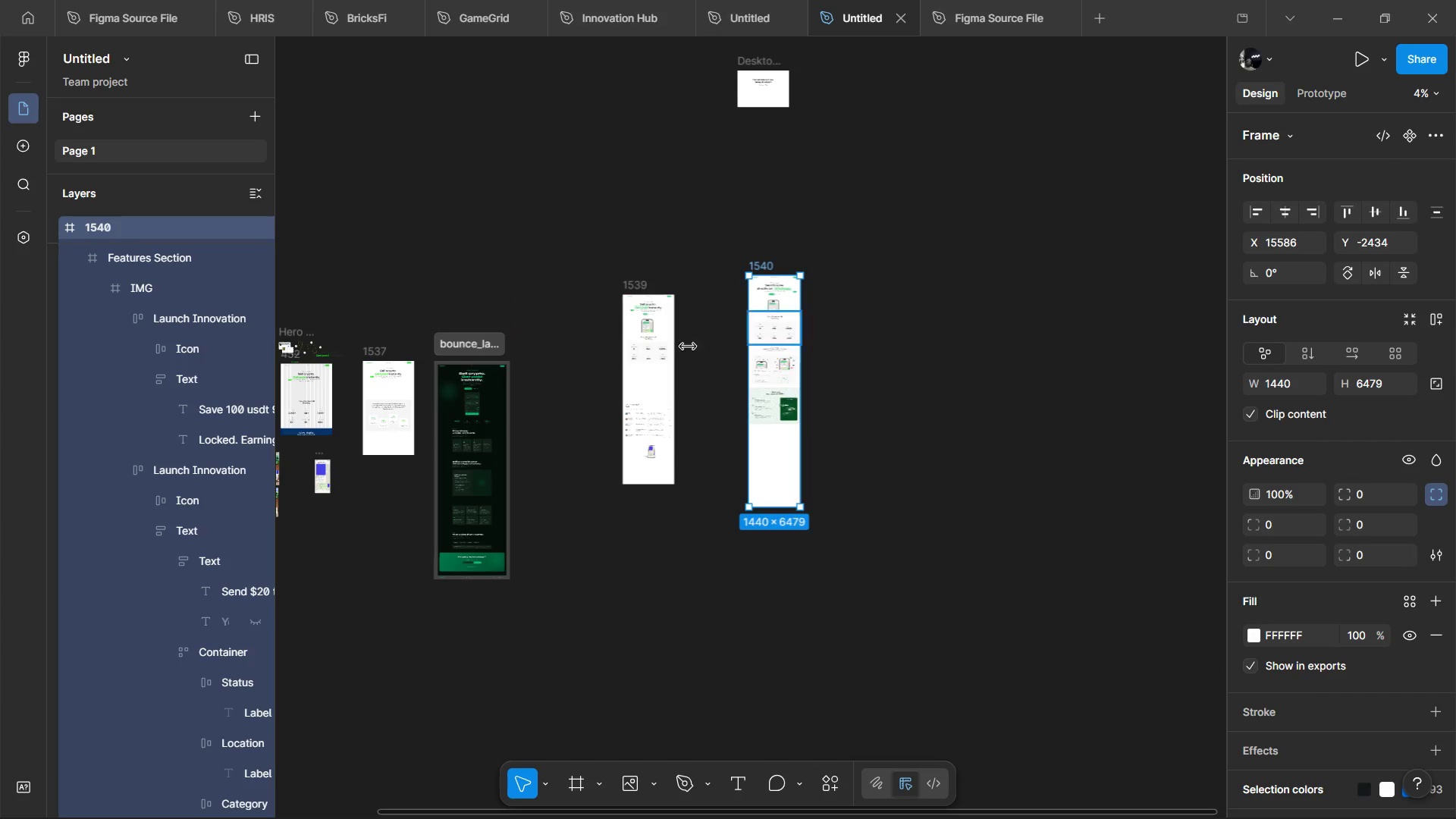 
scroll: coordinate [776, 309], scroll_direction: down, amount: 10.0
 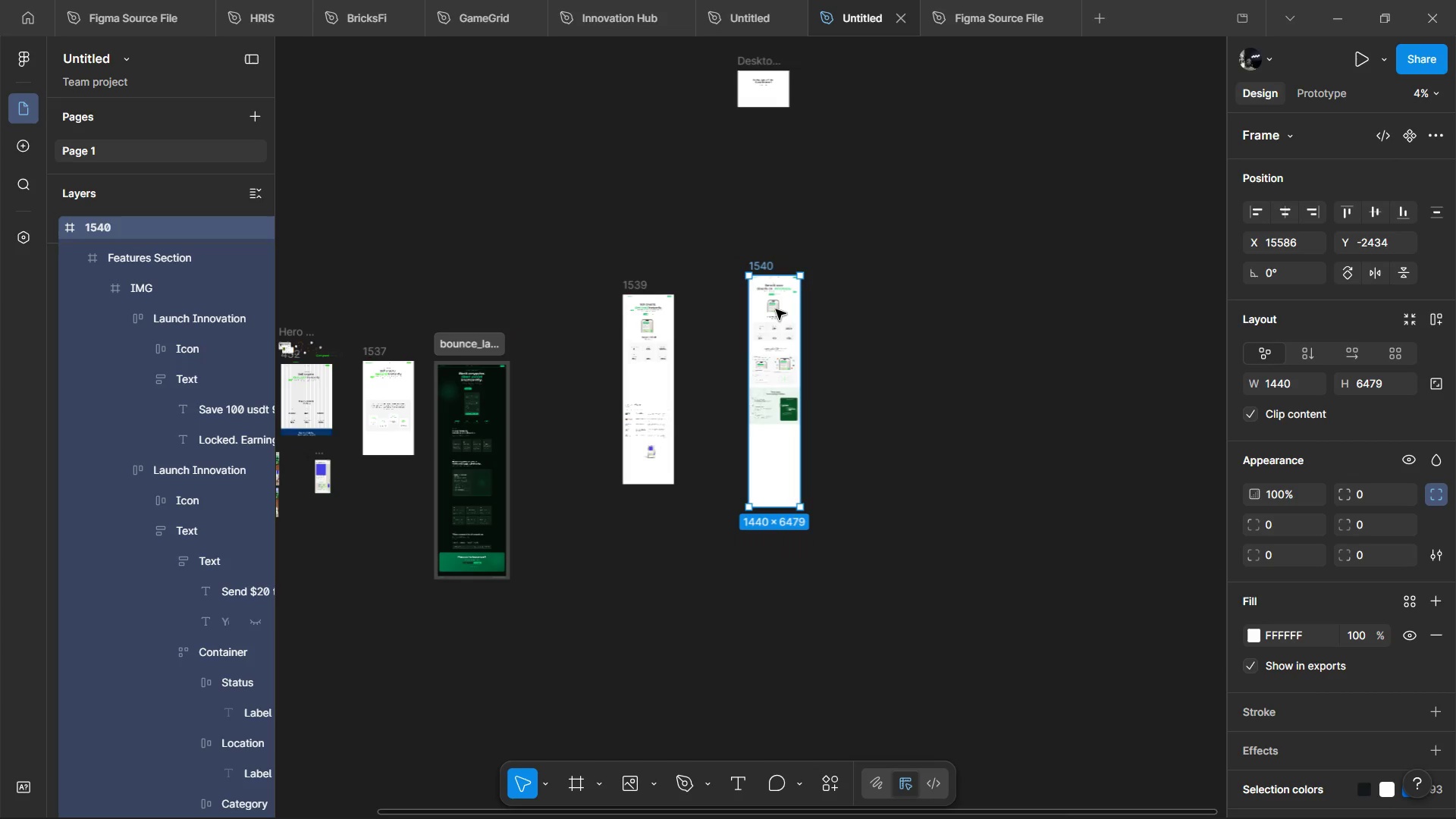 
hold_key(key=ShiftLeft, duration=0.91)
 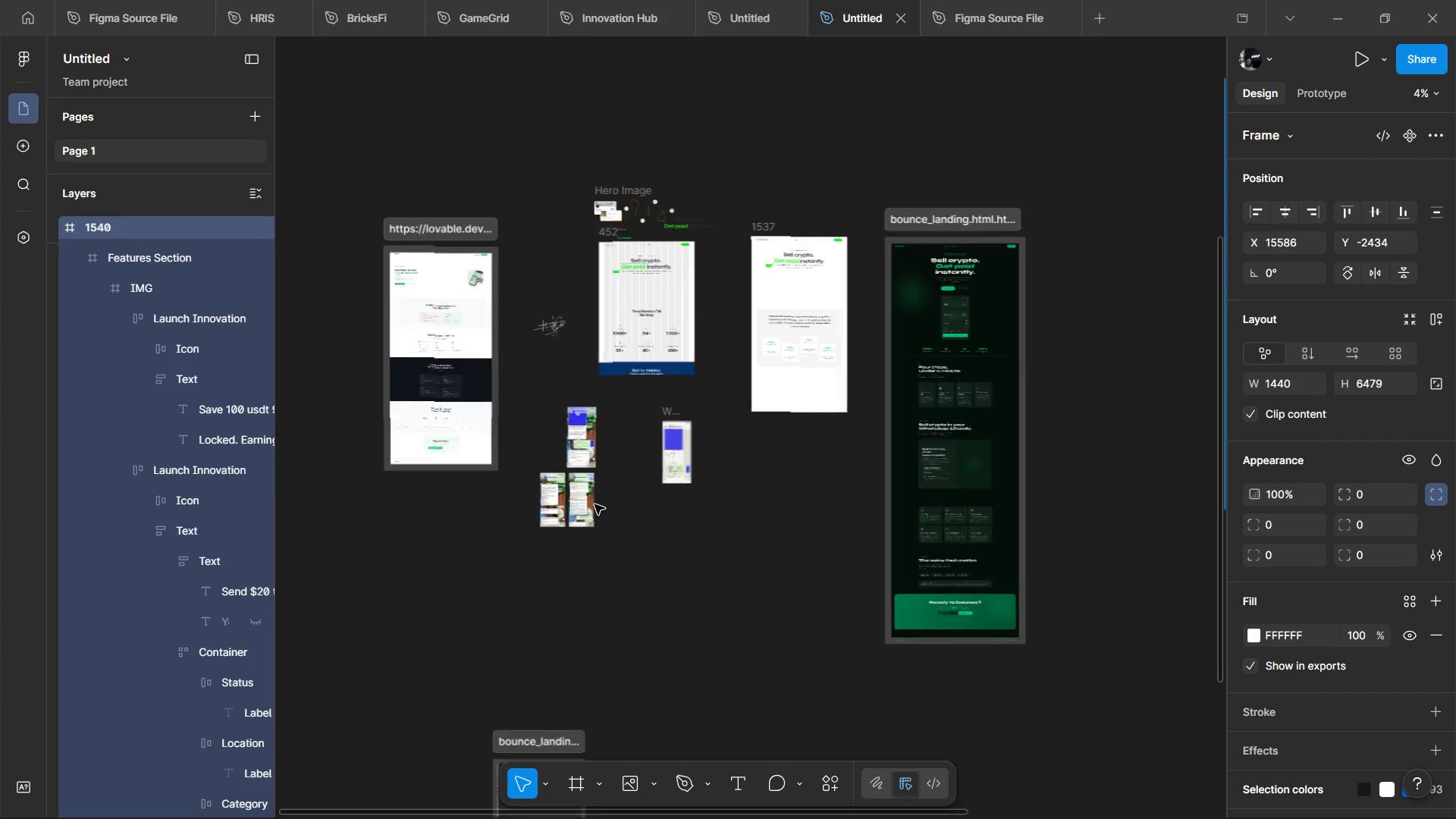 
hold_key(key=ControlLeft, duration=1.52)
 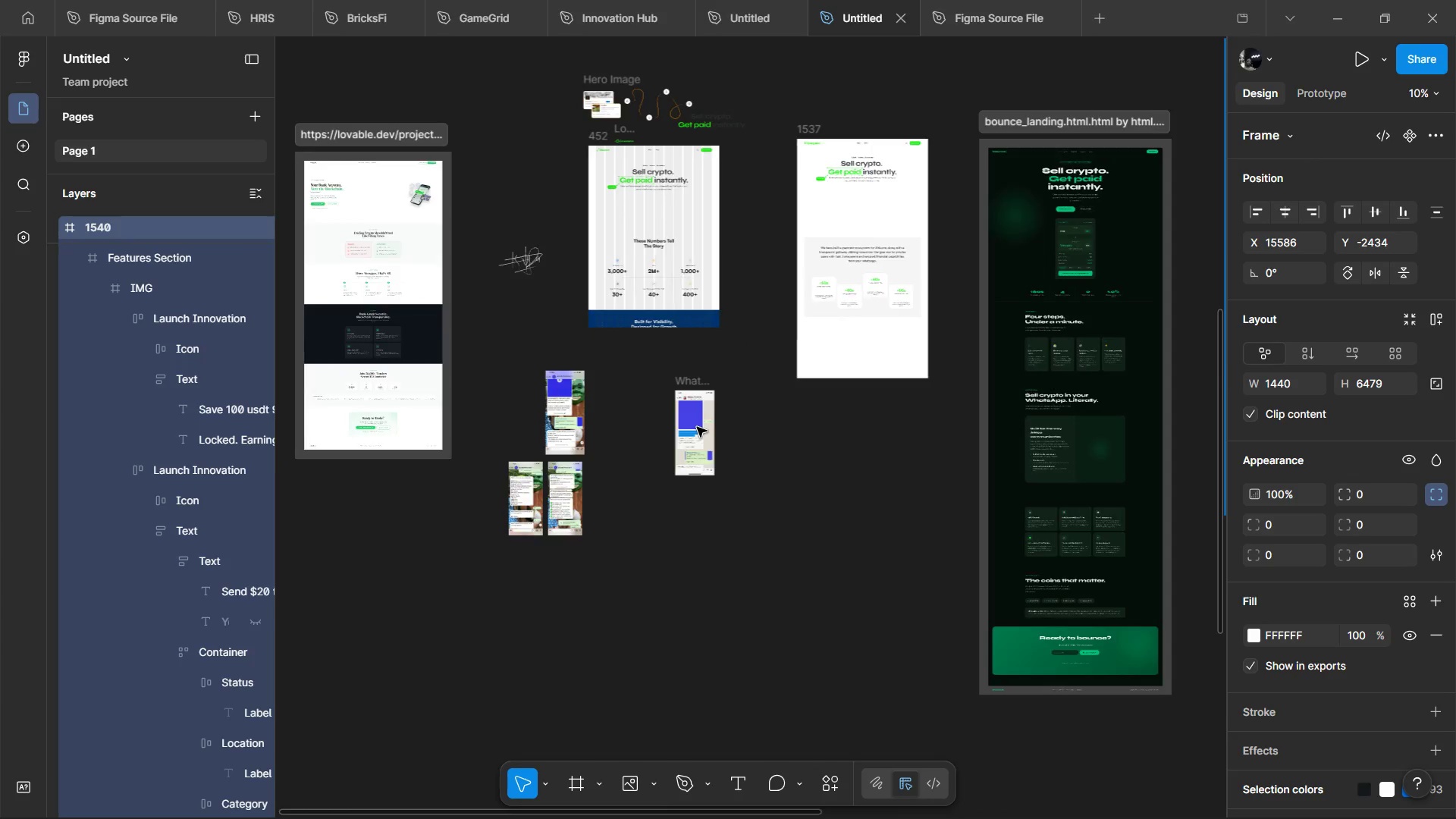 
scroll: coordinate [591, 500], scroll_direction: up, amount: 17.0
 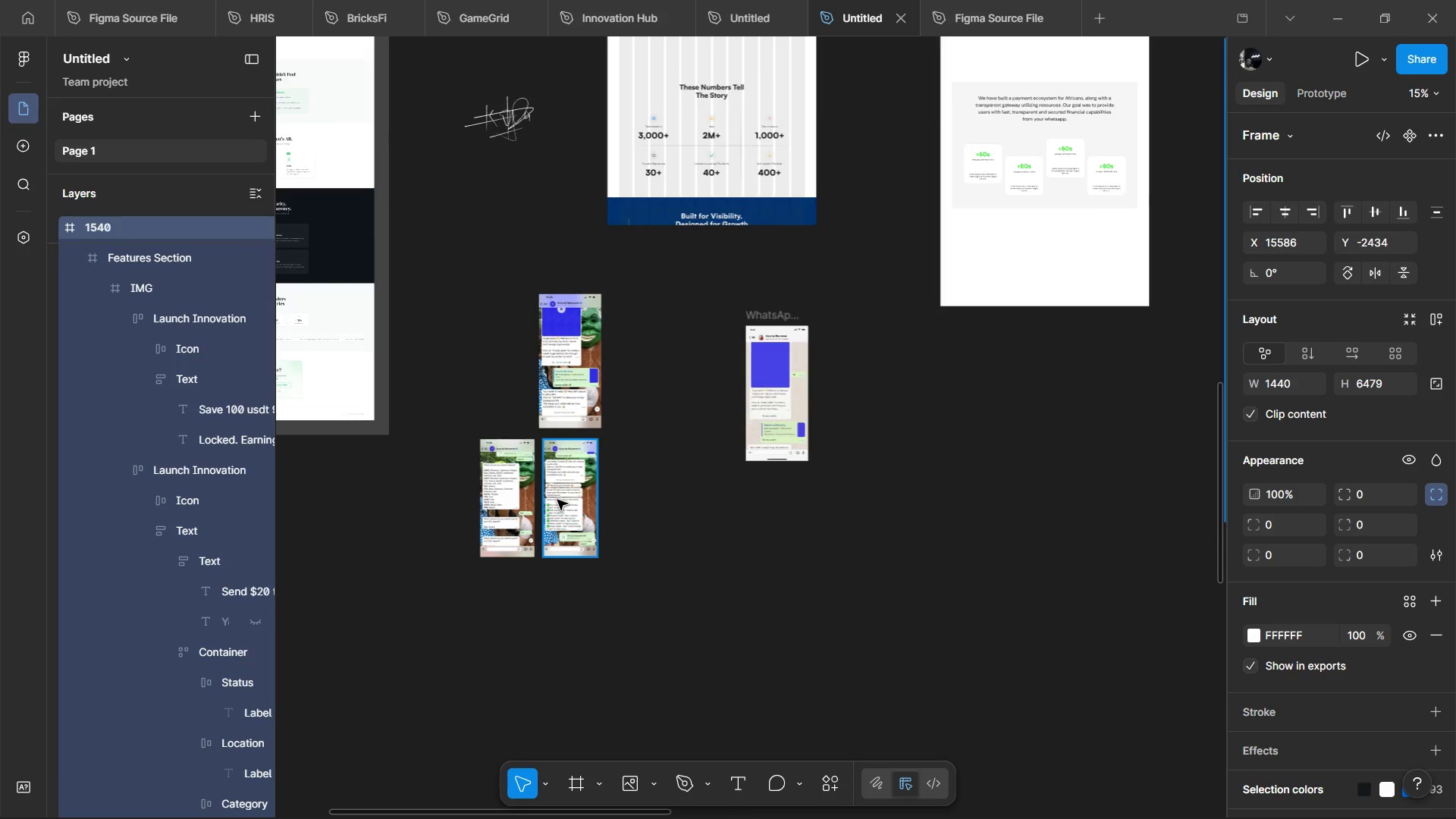 
hold_key(key=ControlLeft, duration=1.52)
scroll: coordinate [698, 425], scroll_direction: up, amount: 5.0
 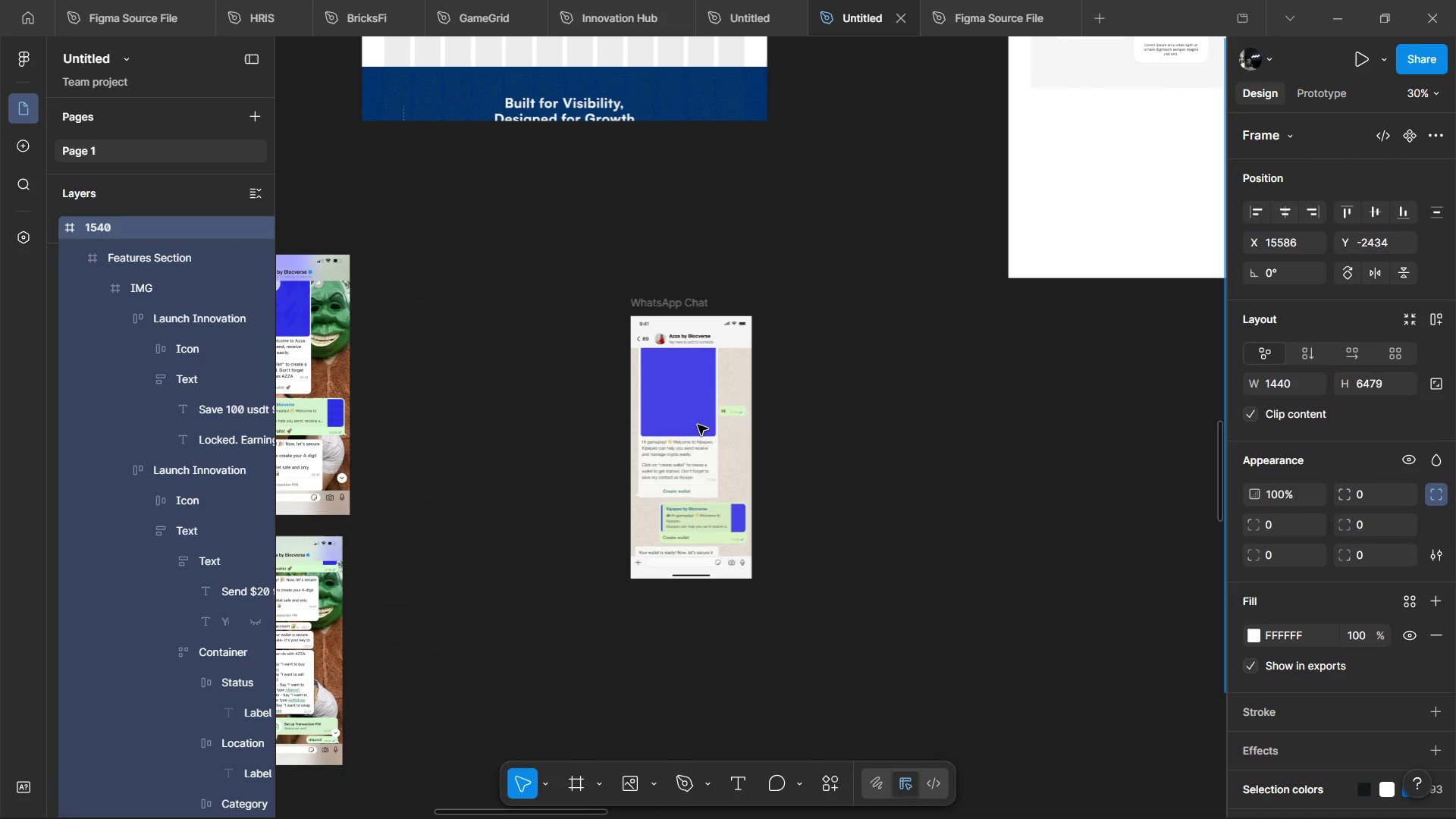 
key(Alt+AltLeft)
 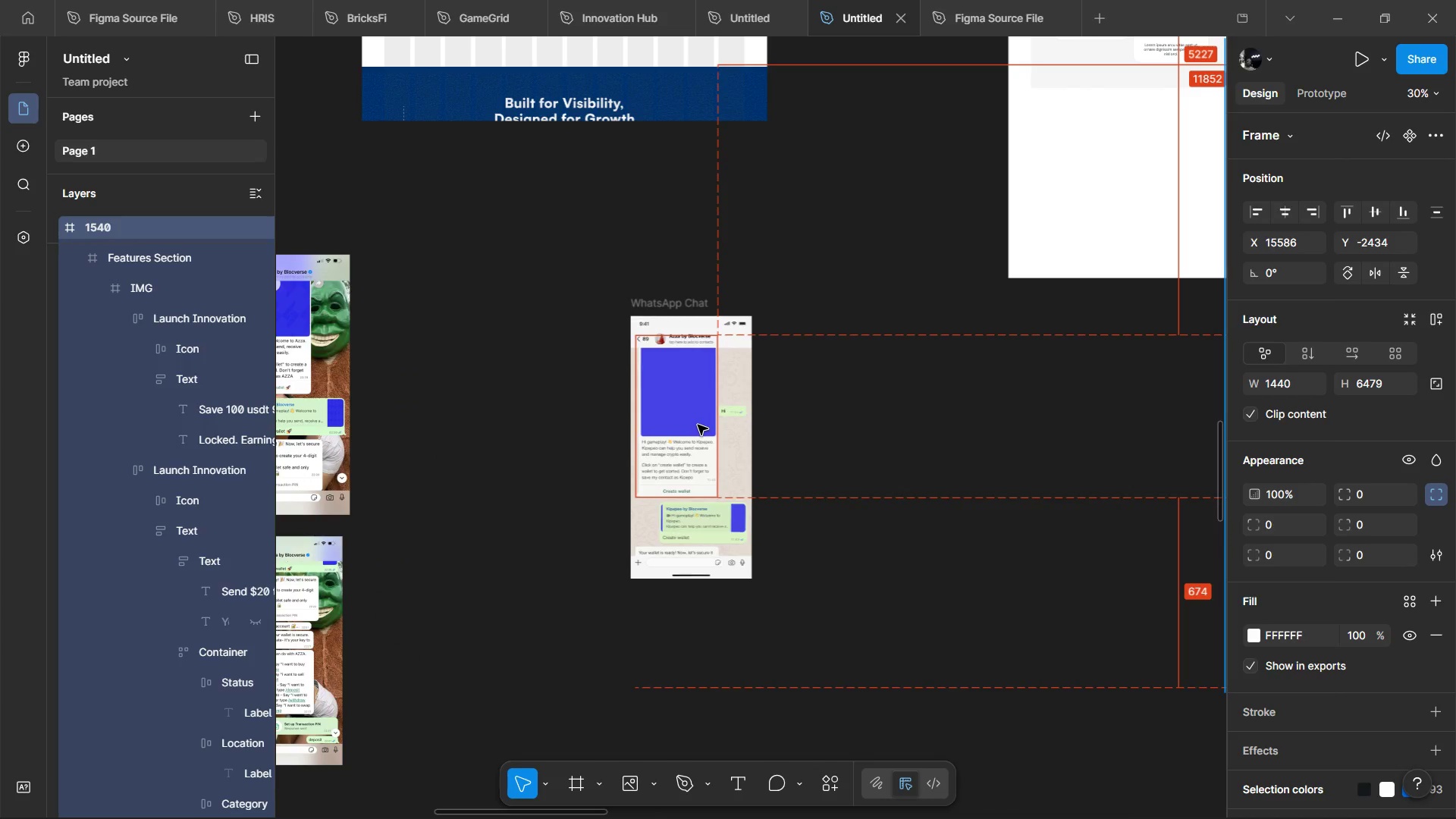 
key(Alt+Tab)
 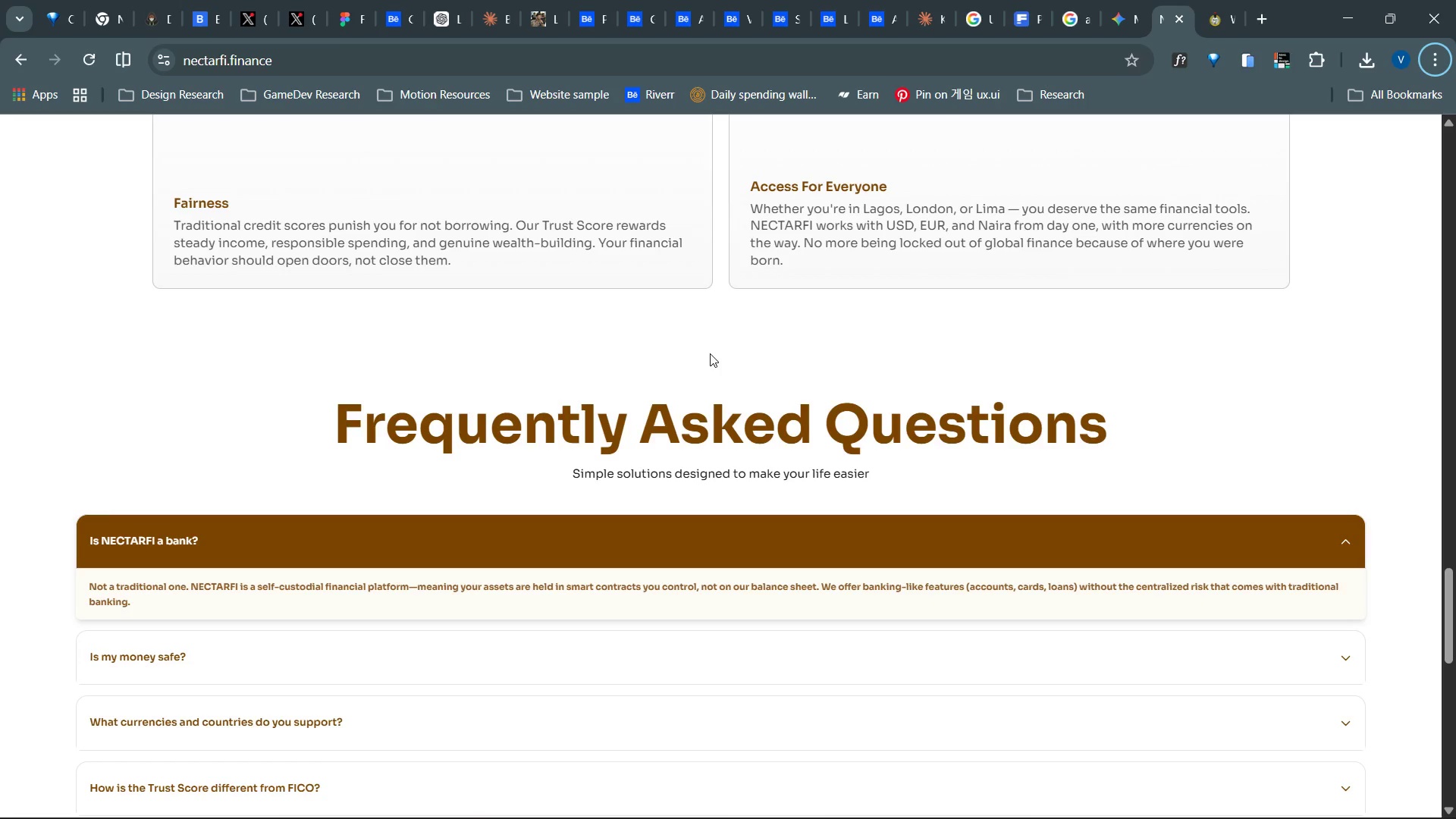 
scroll: coordinate [649, 420], scroll_direction: up, amount: 95.0
 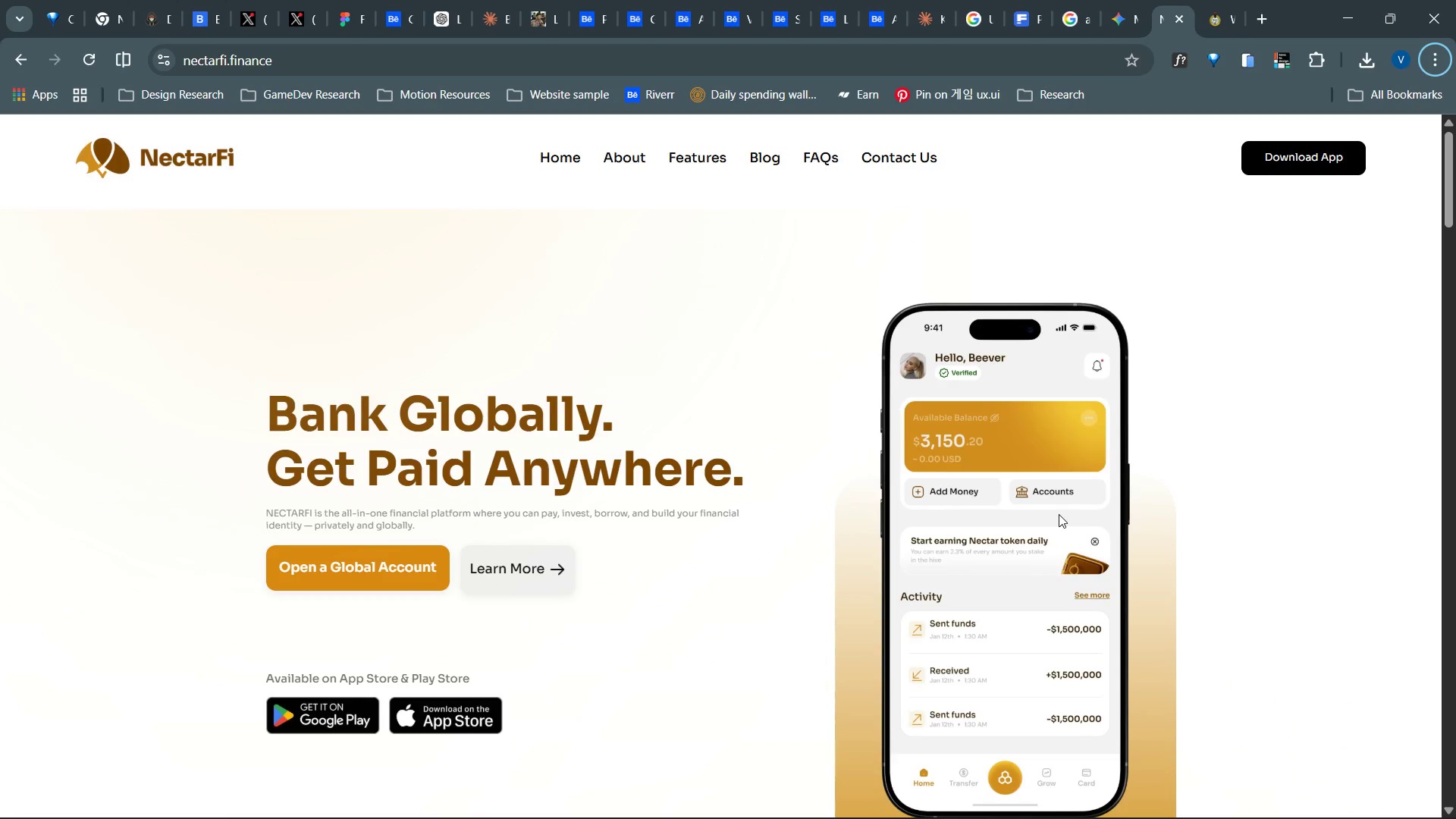 
wait(14.27)
 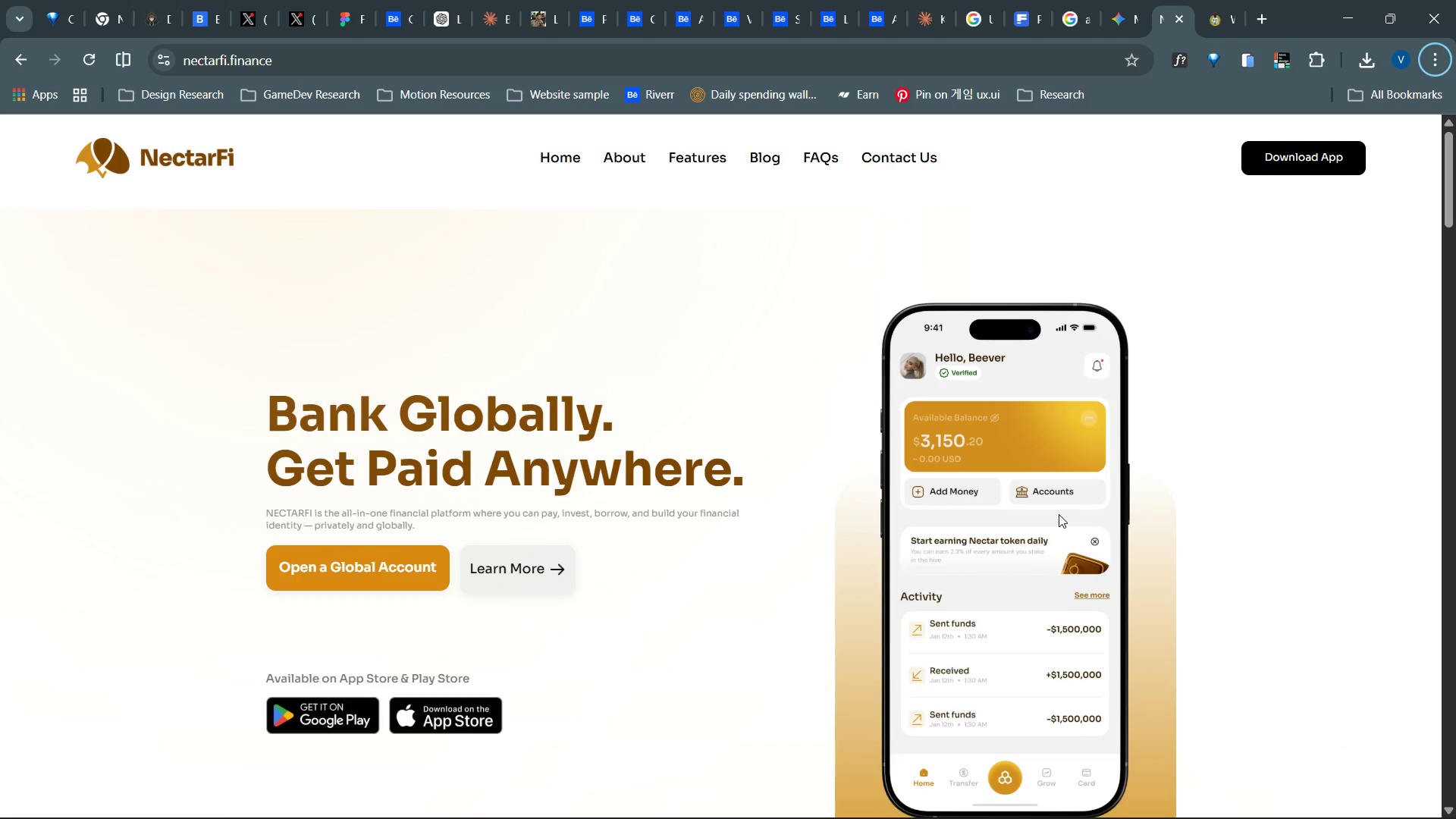 
scroll: coordinate [1023, 635], scroll_direction: down, amount: 138.0
 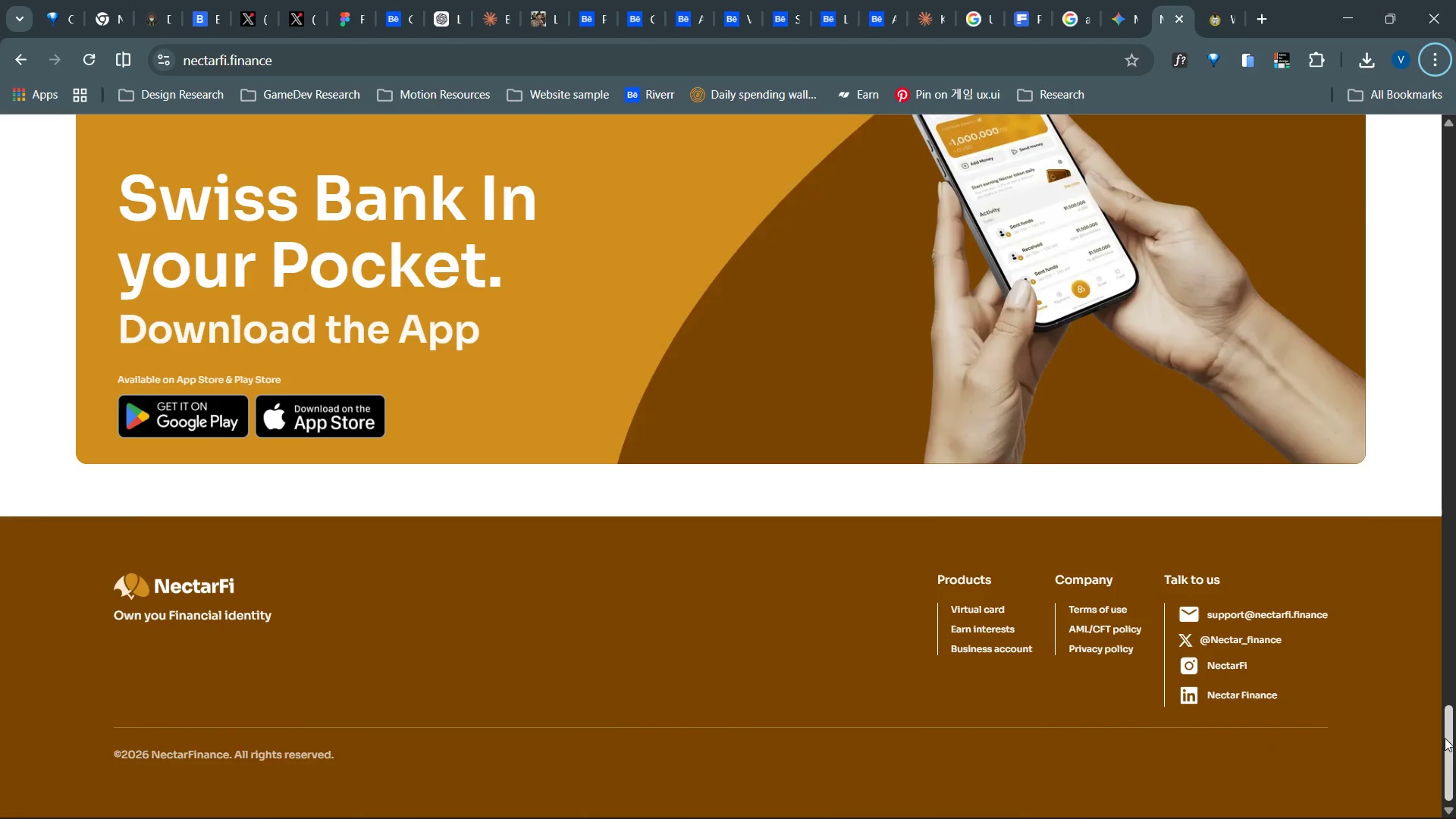 
left_click_drag(start_coordinate=[1448, 738], to_coordinate=[1382, 284])
 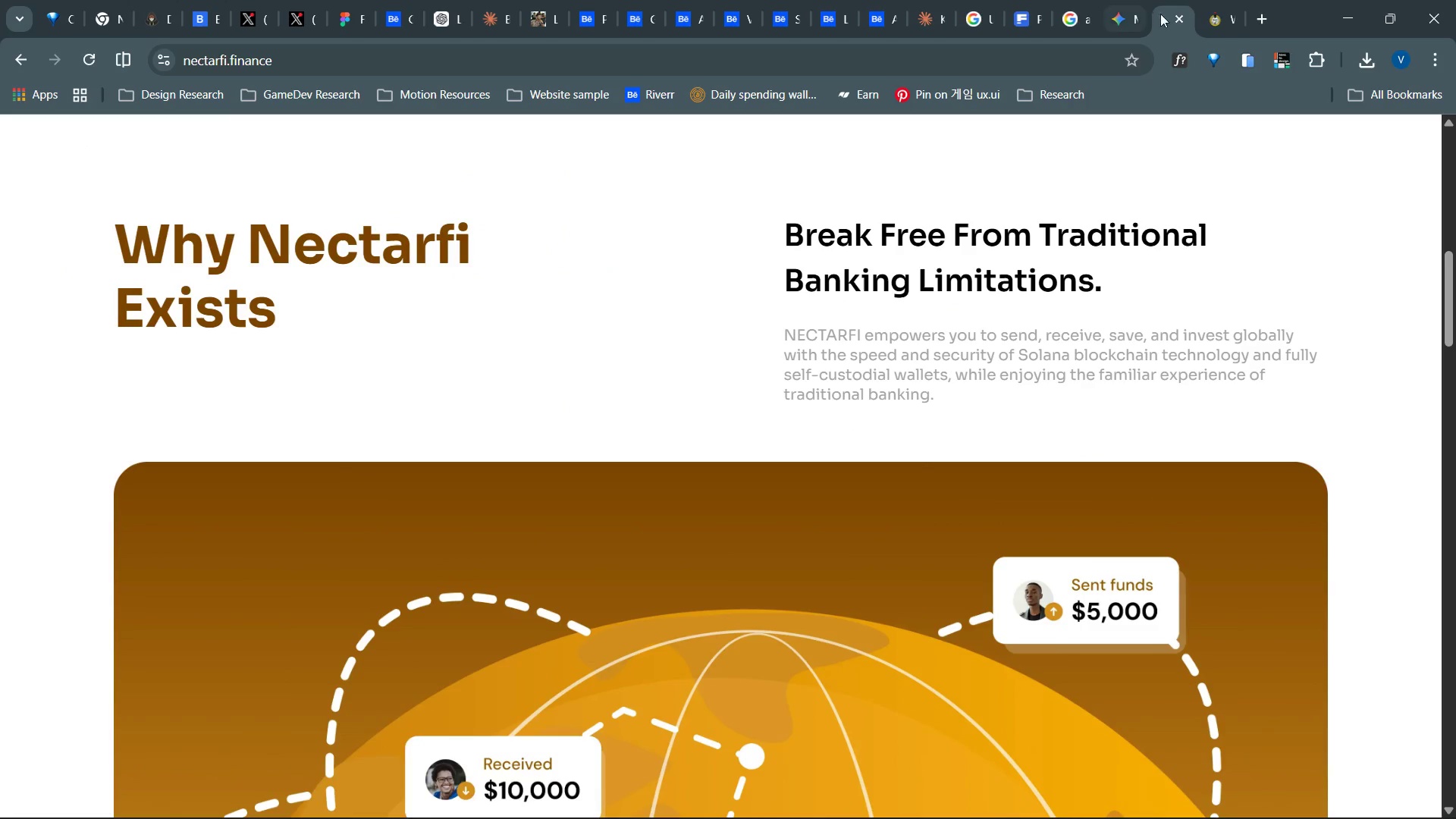 
left_click([1227, 0])
 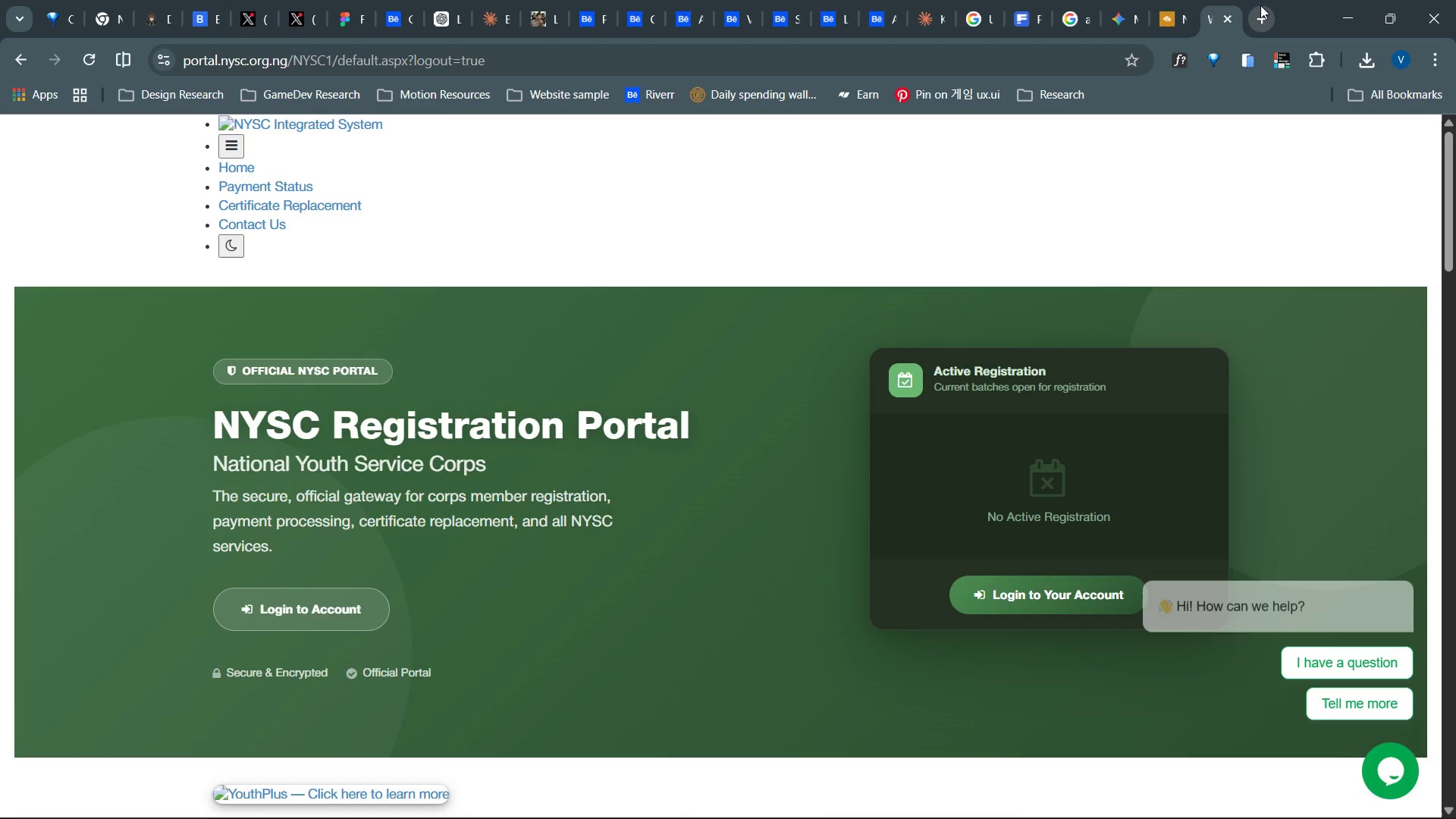 
left_click([1260, 5])
 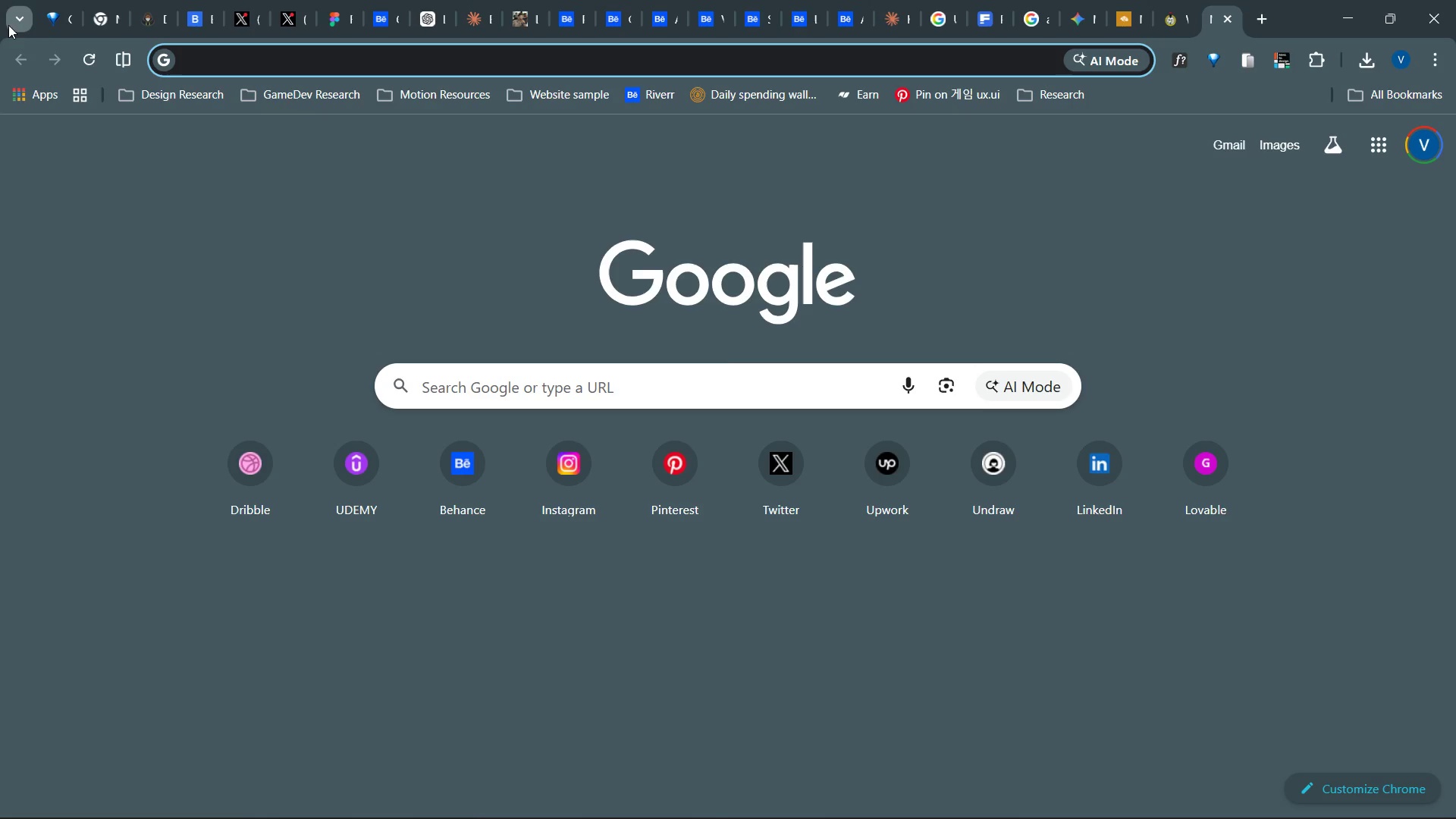 
wait(16.48)
 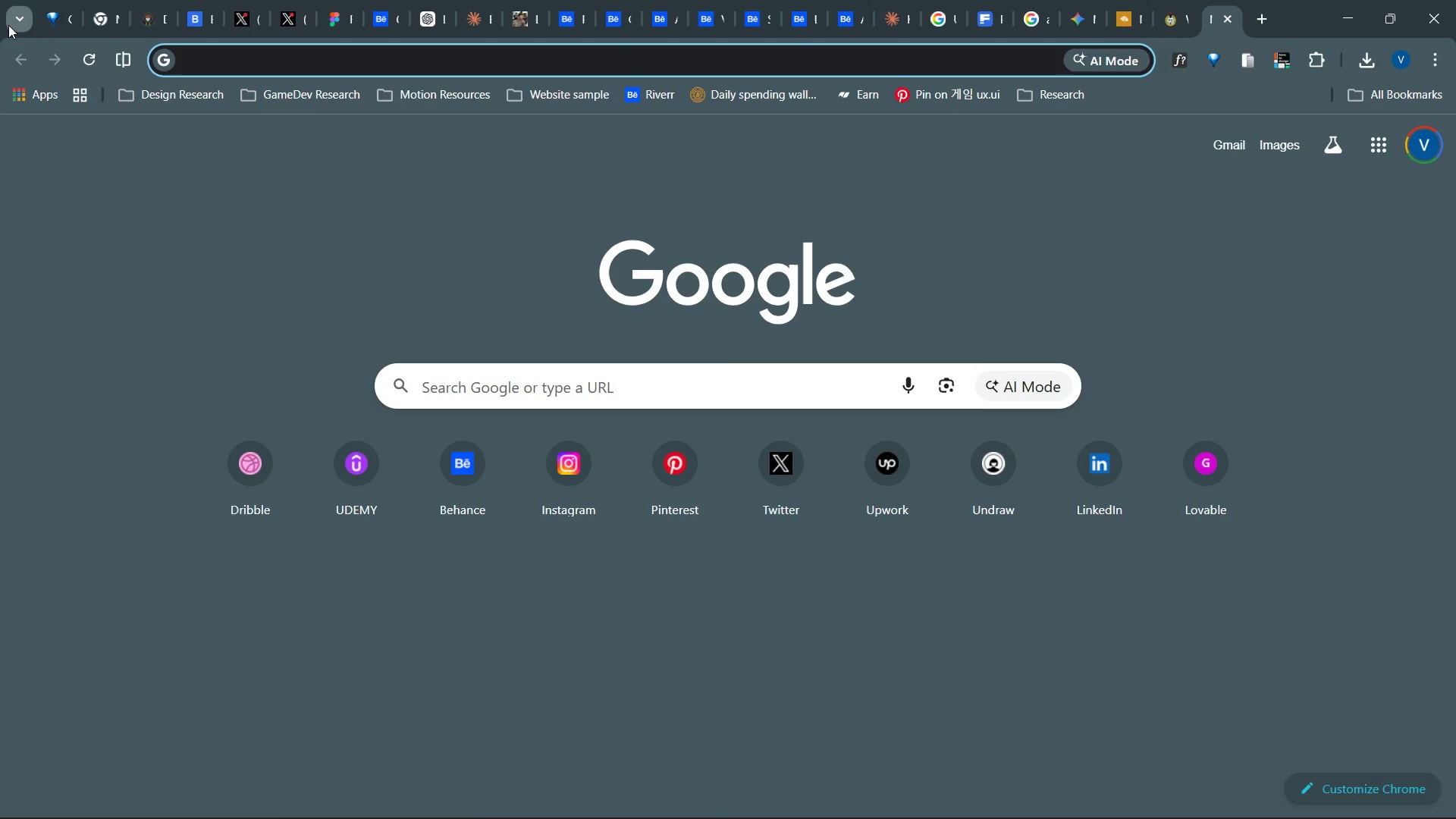 
left_click([506, 67])
 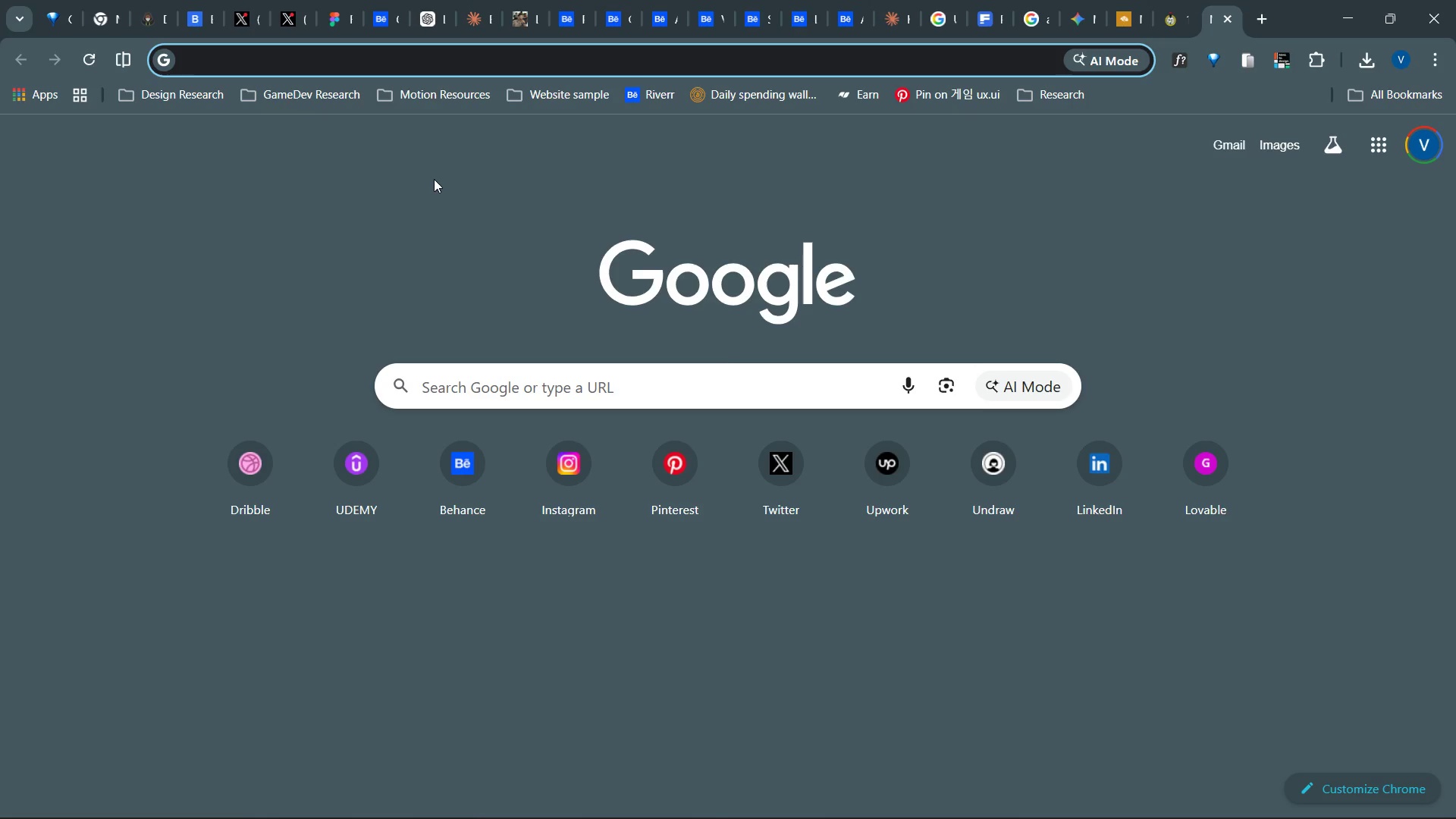 
wait(33.67)
 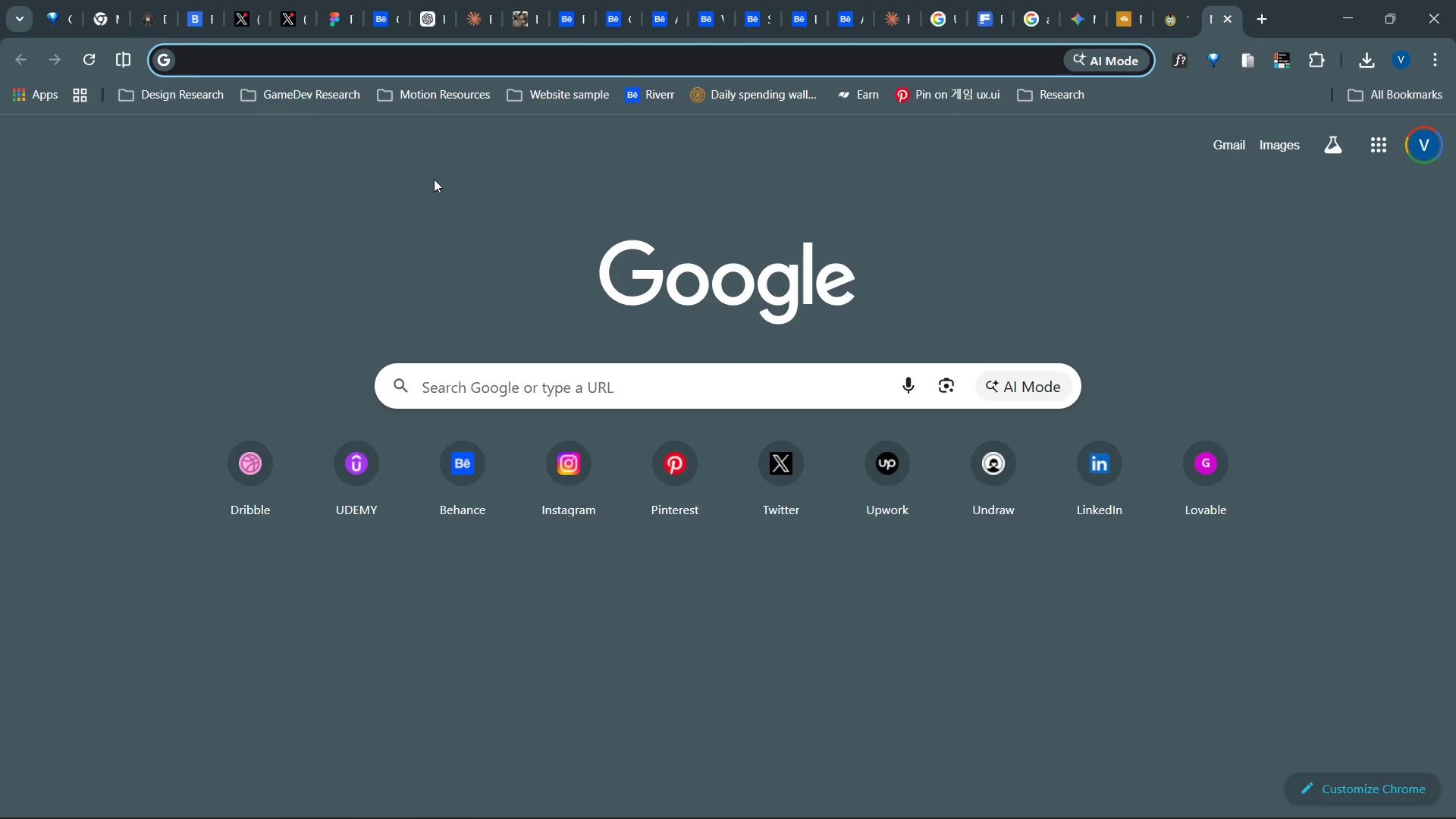 
left_click([1266, 15])
 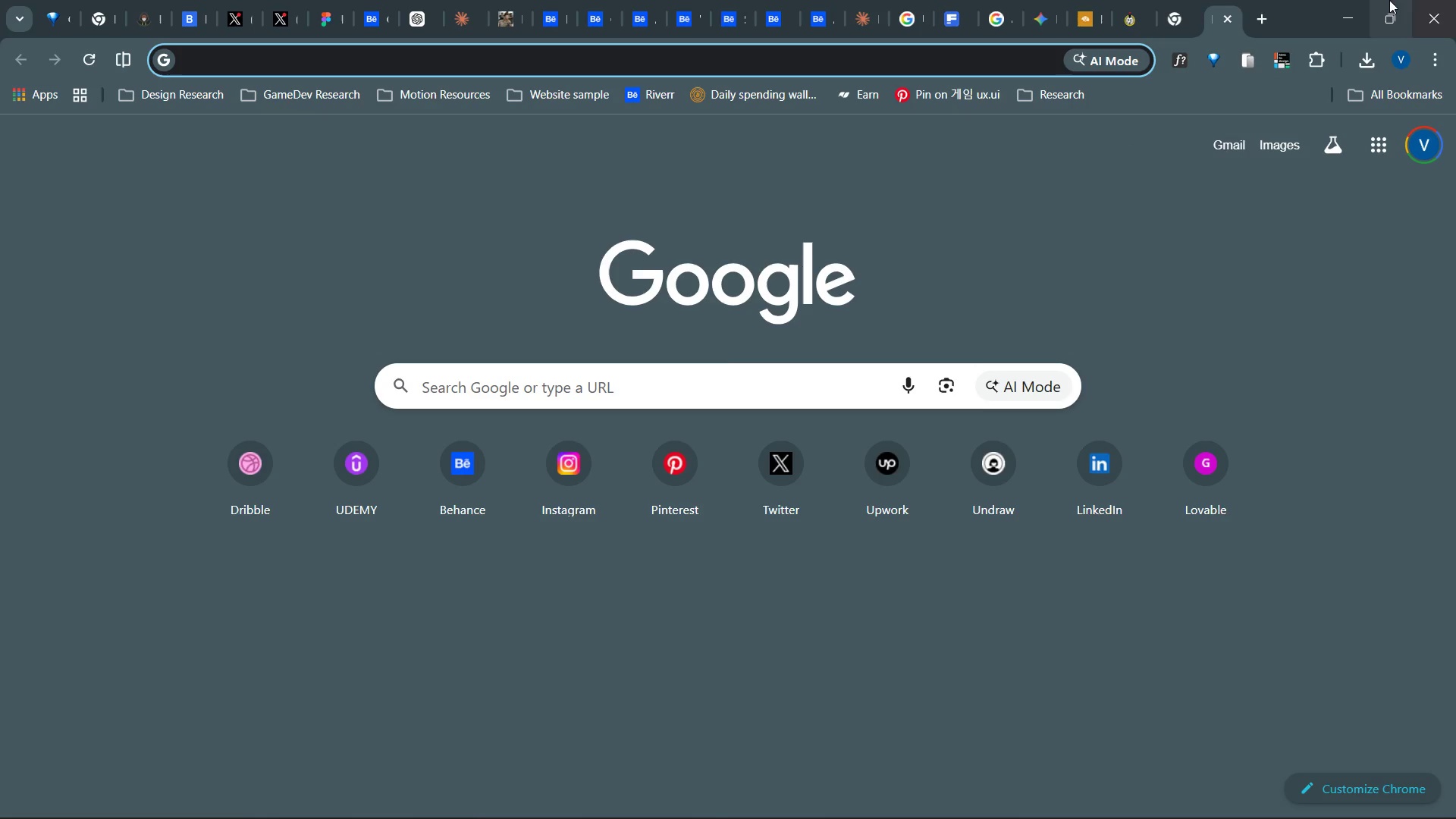 
left_click([1225, 15])
 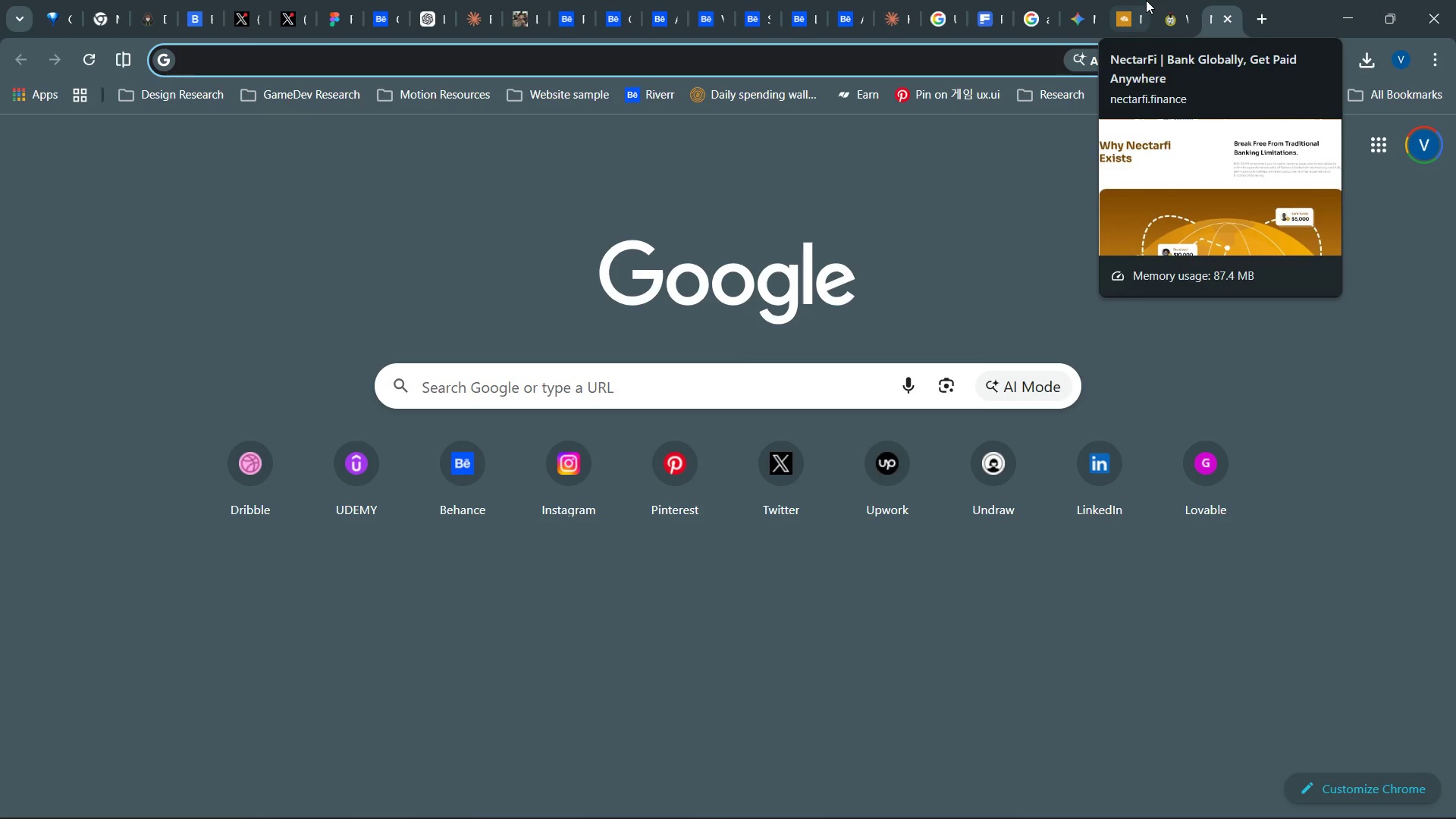 
left_click([1146, 0])
 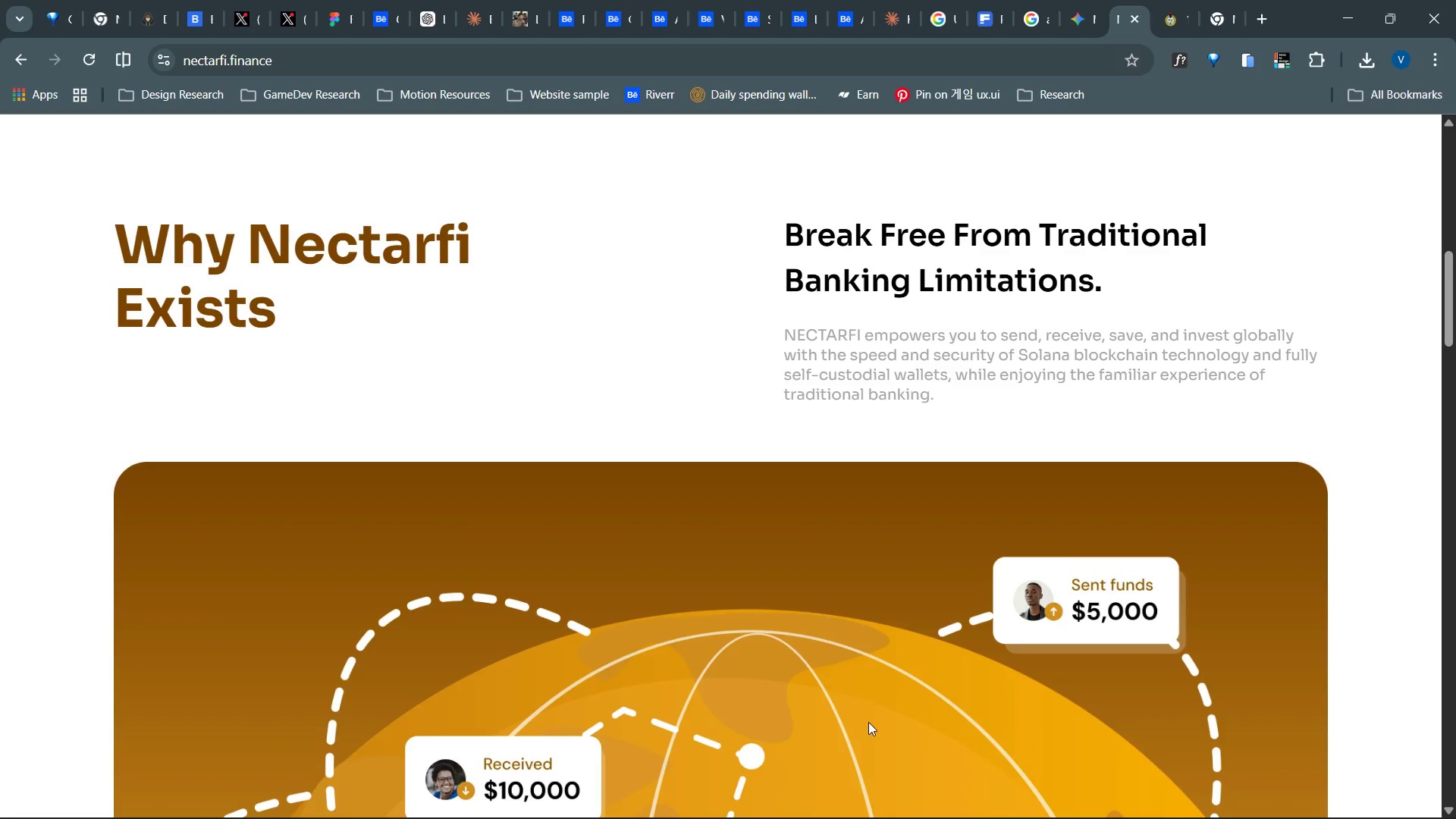 
scroll: coordinate [1128, 494], scroll_direction: down, amount: 103.0
 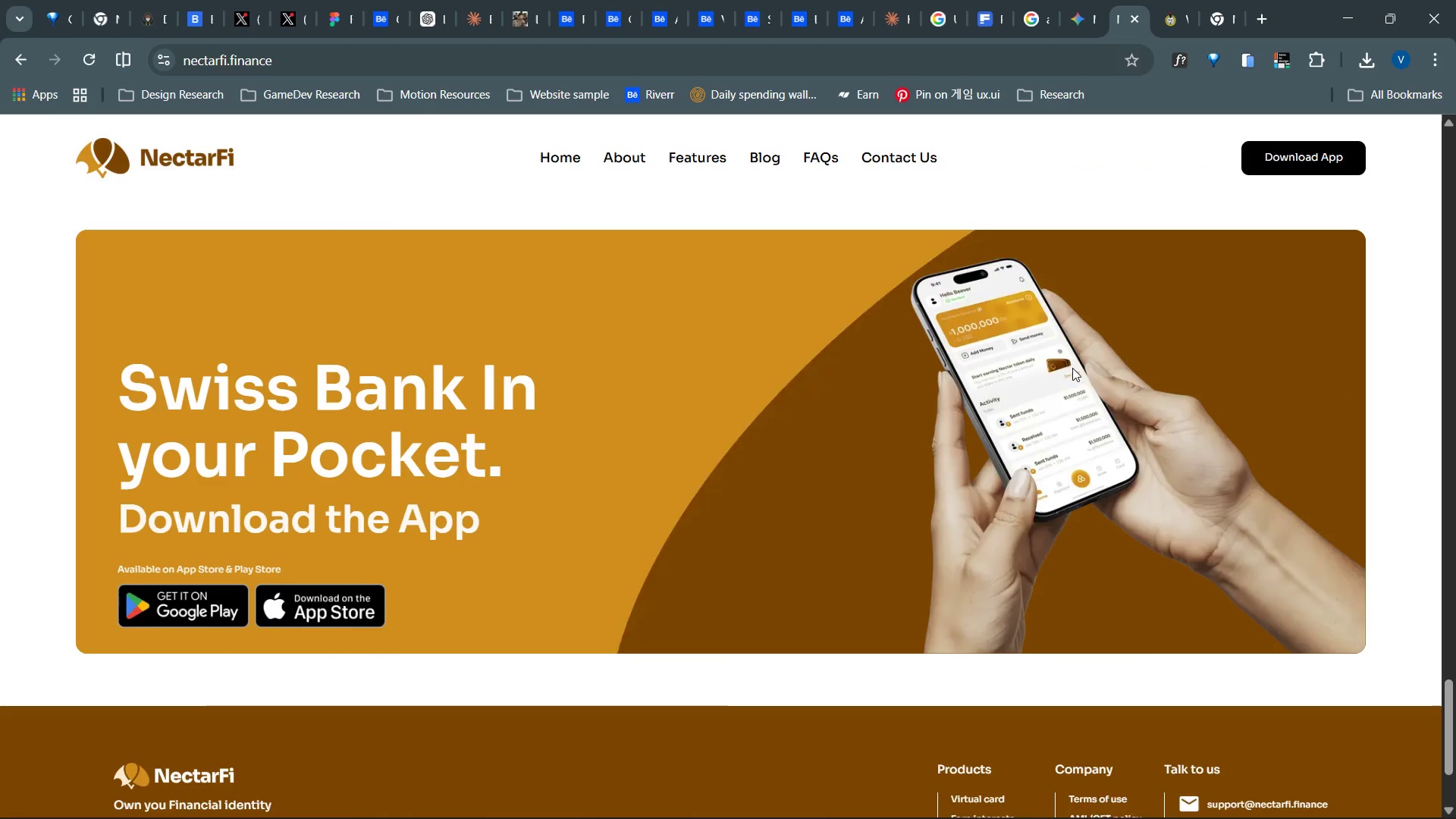 
scroll: coordinate [1087, 362], scroll_direction: up, amount: 4.0
 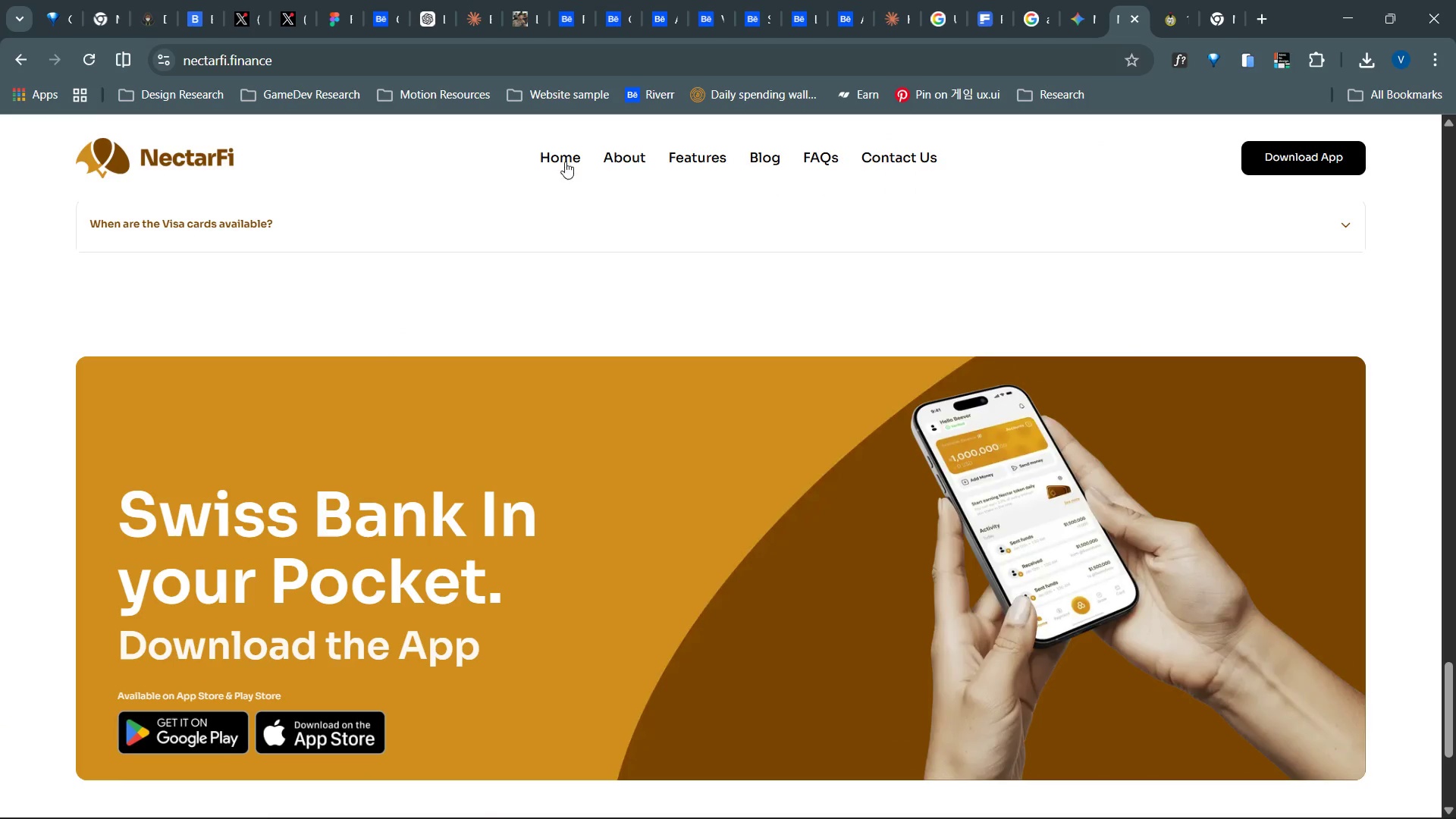 
left_click([617, 158])
 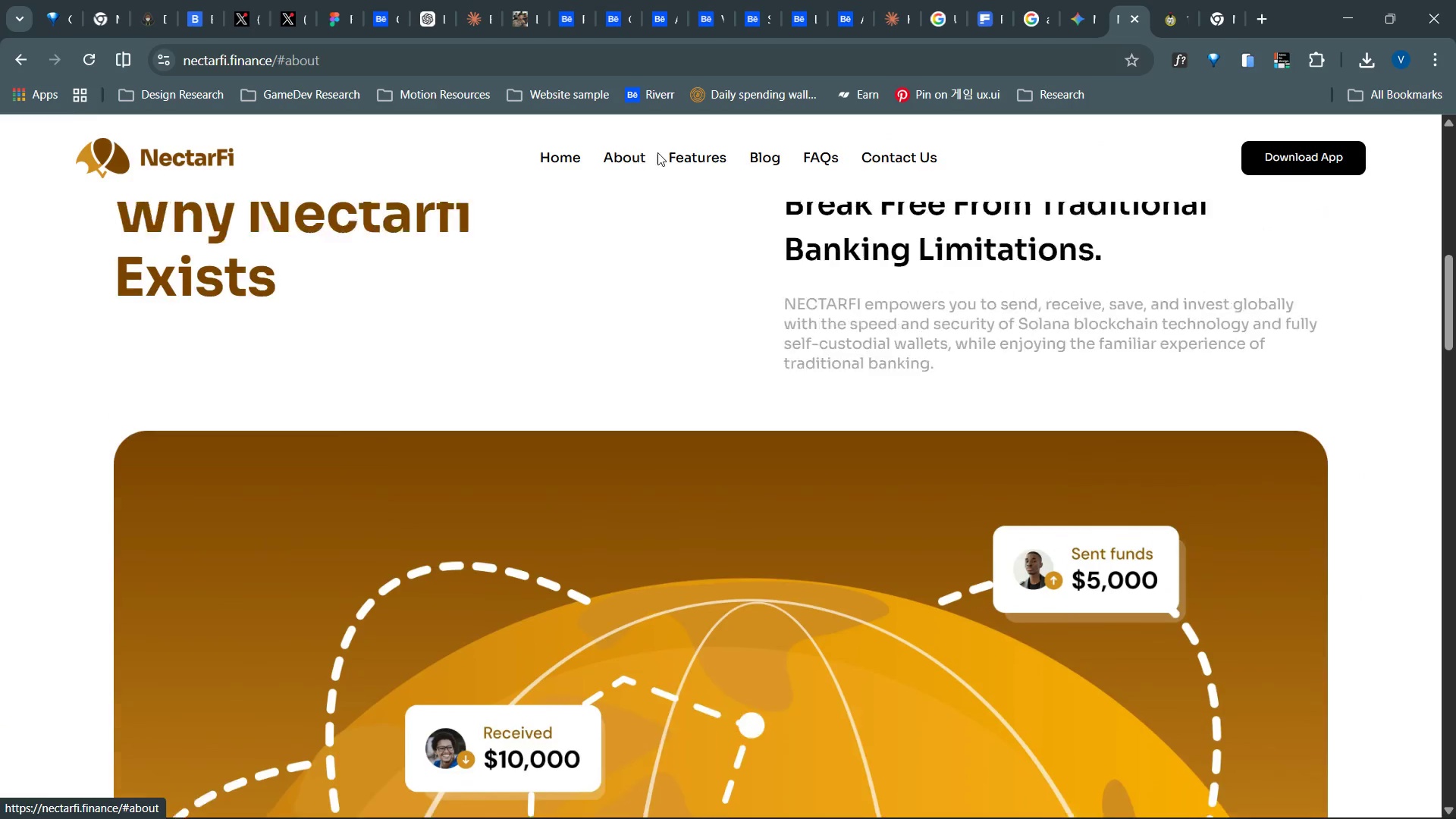 
left_click_drag(start_coordinate=[672, 151], to_coordinate=[695, 158])
 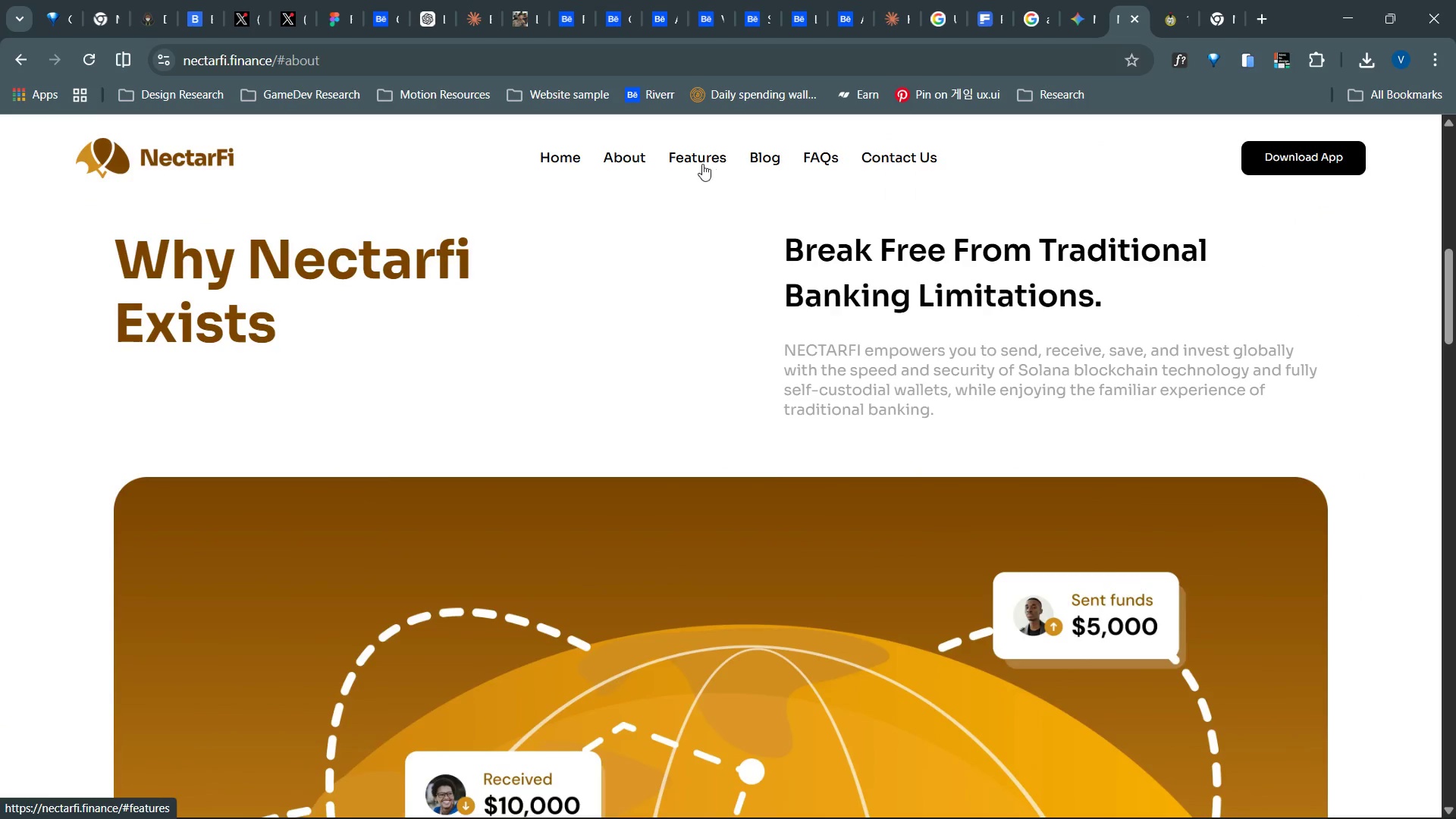 
left_click([702, 164])
 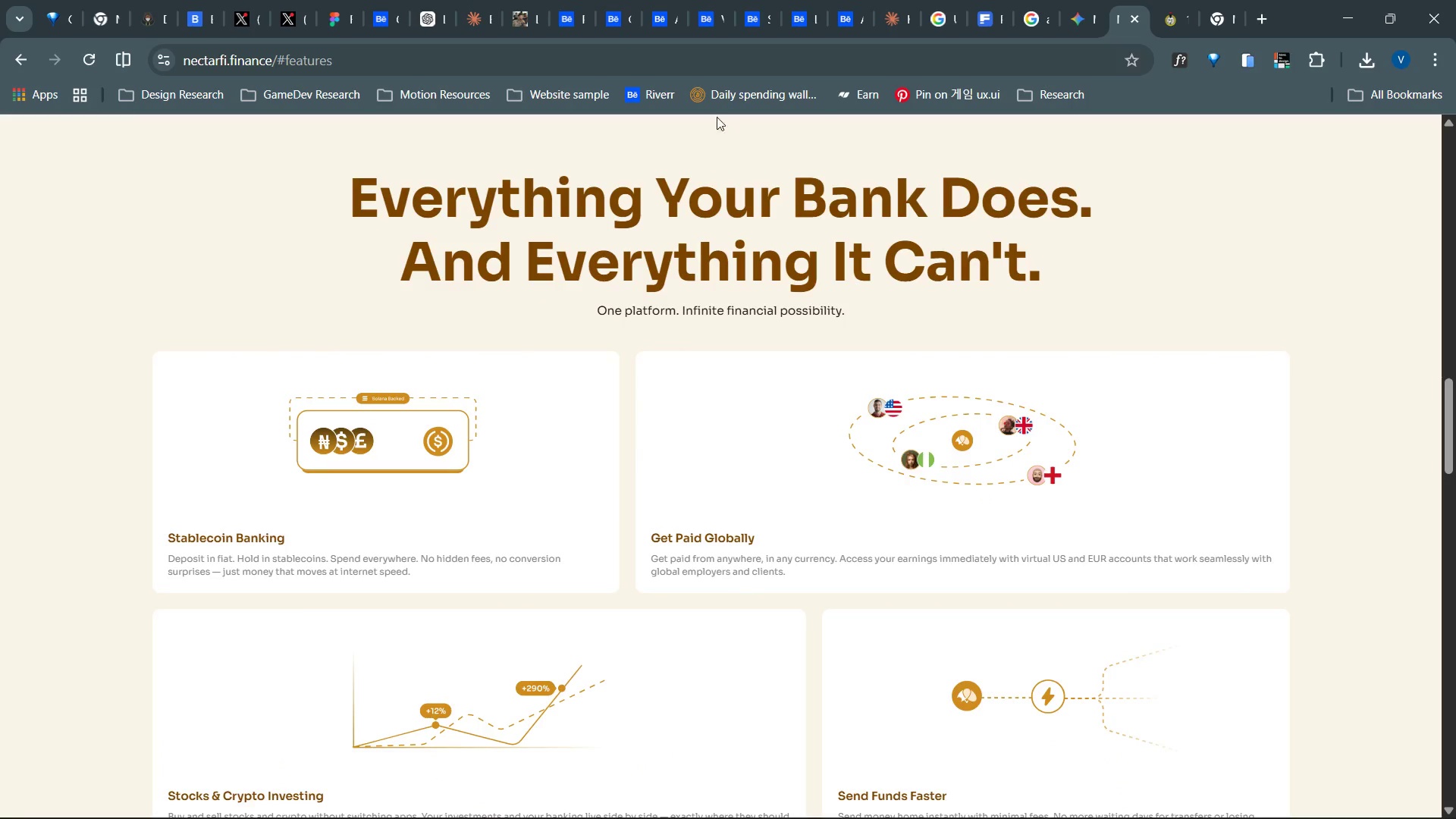 
scroll: coordinate [623, 325], scroll_direction: up, amount: 11.0
 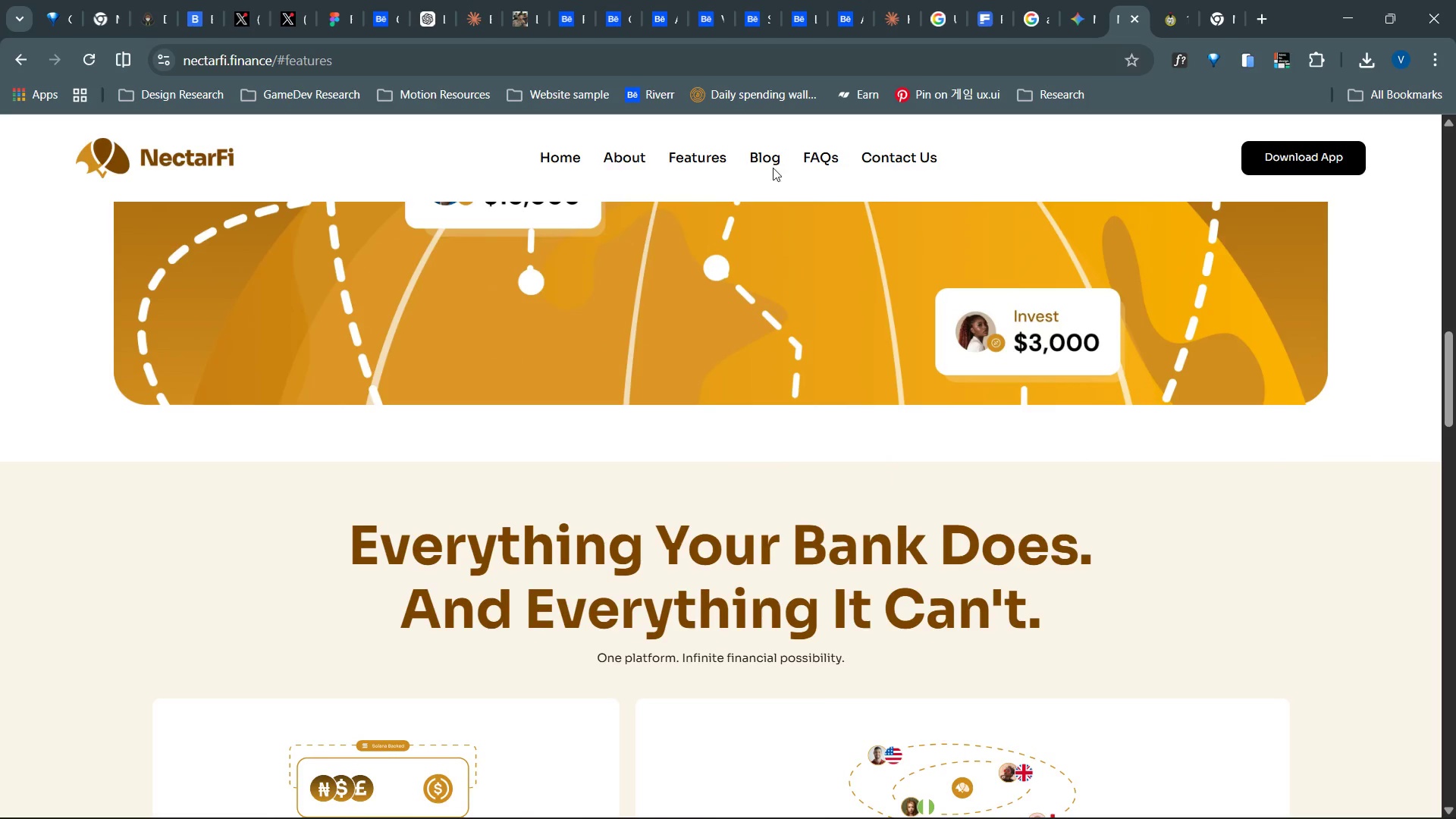 
left_click([777, 163])
 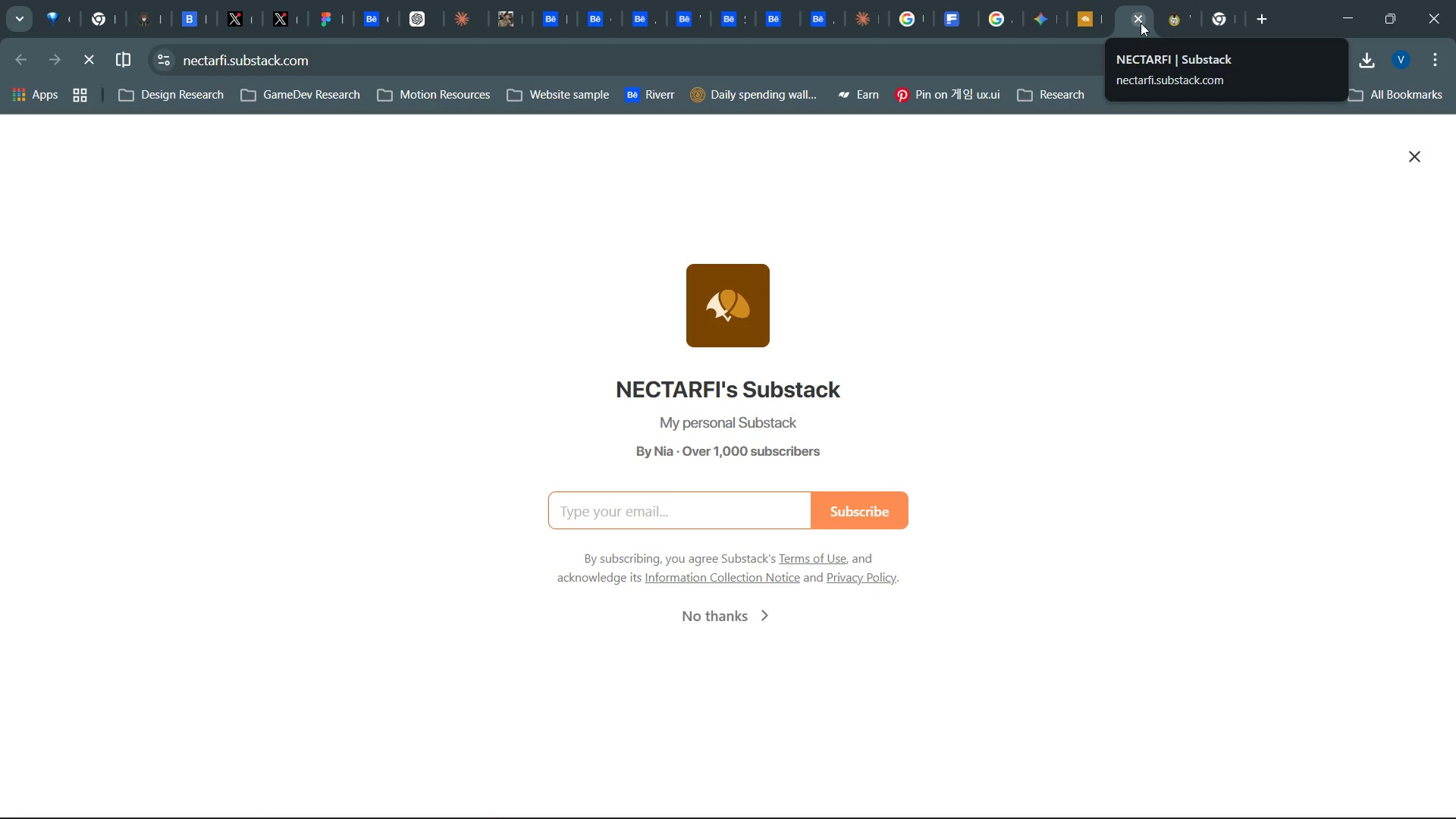 
left_click([1131, 26])
 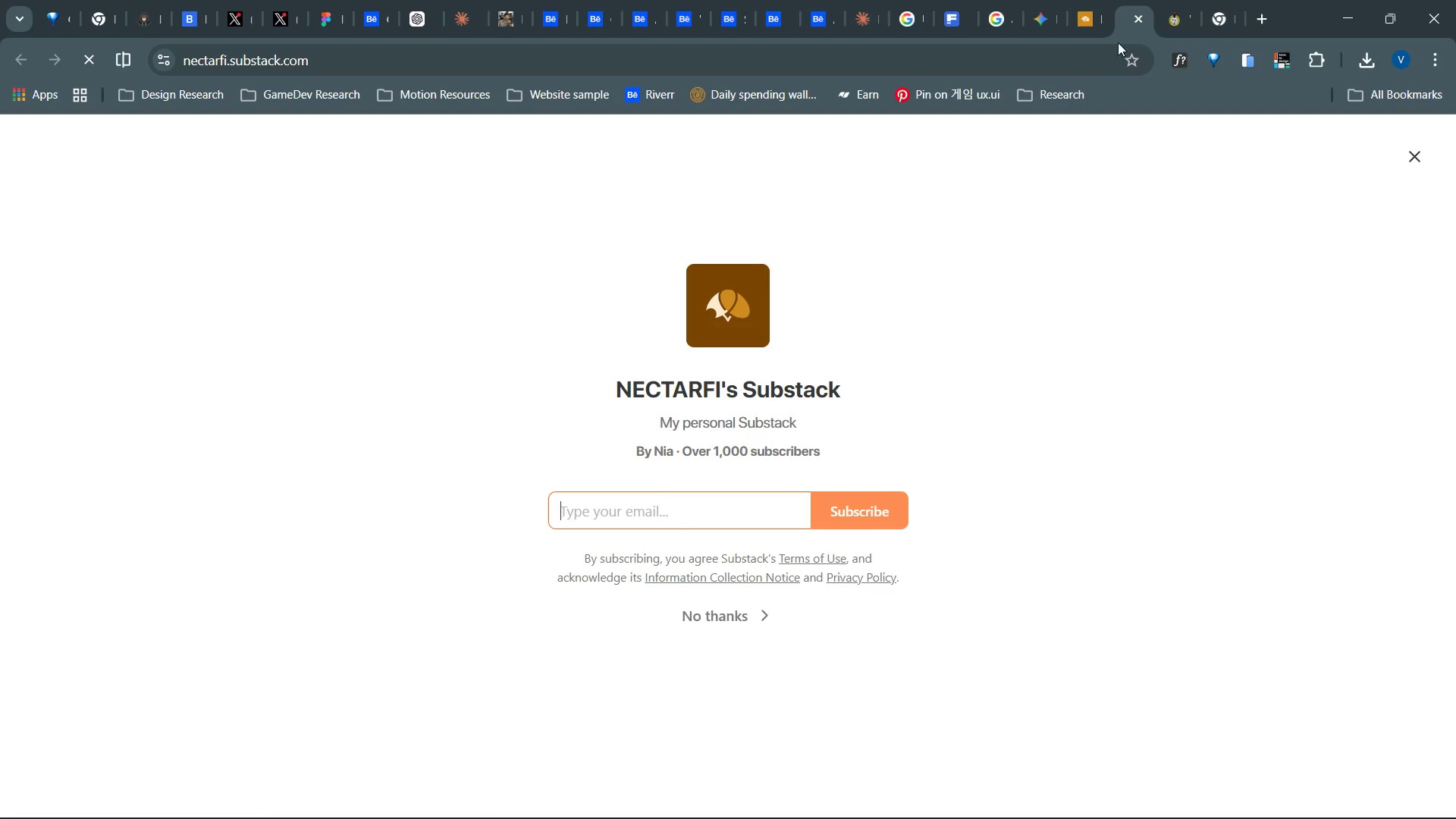 
left_click([1138, 17])
 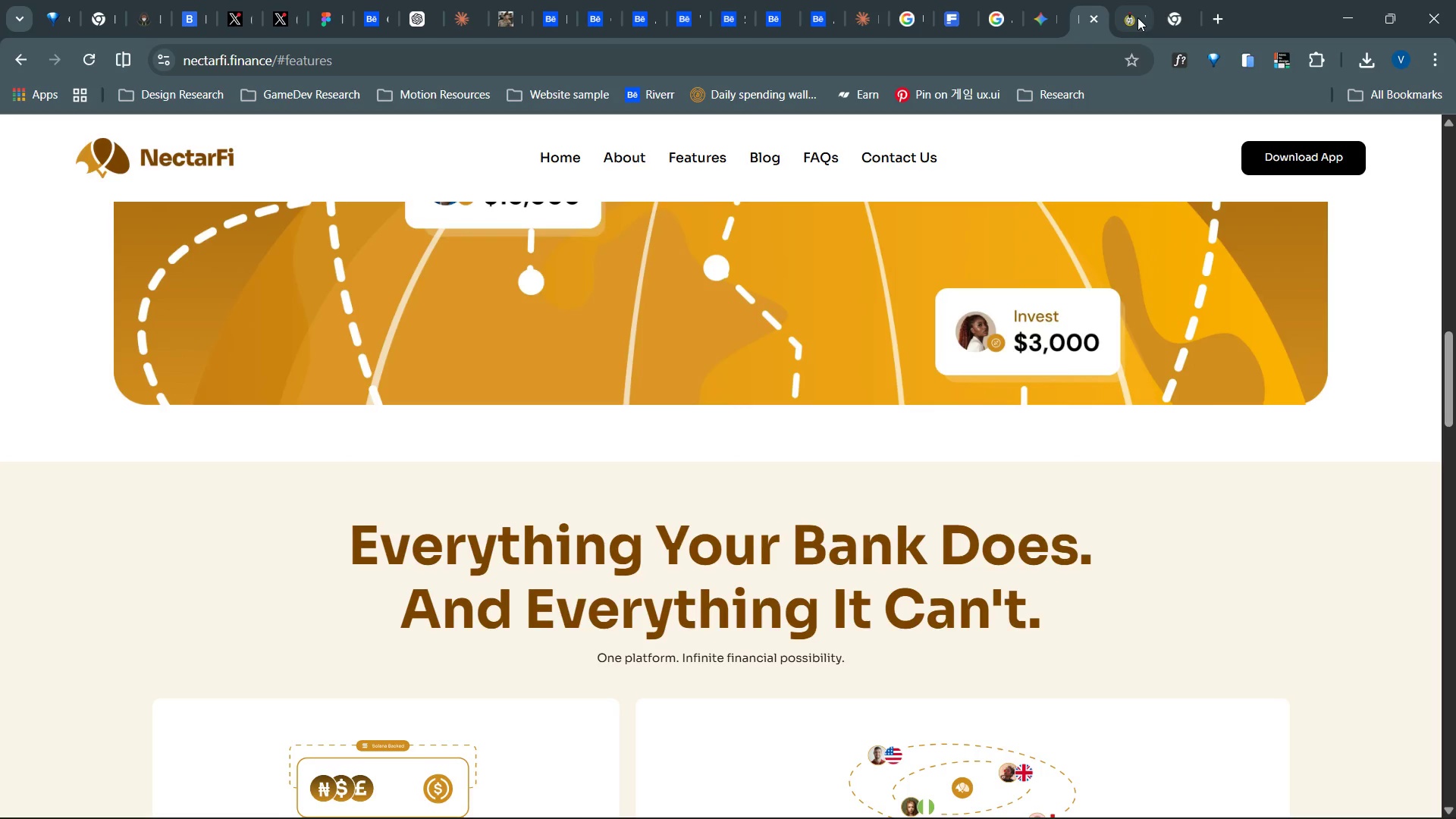 
wait(23.91)
 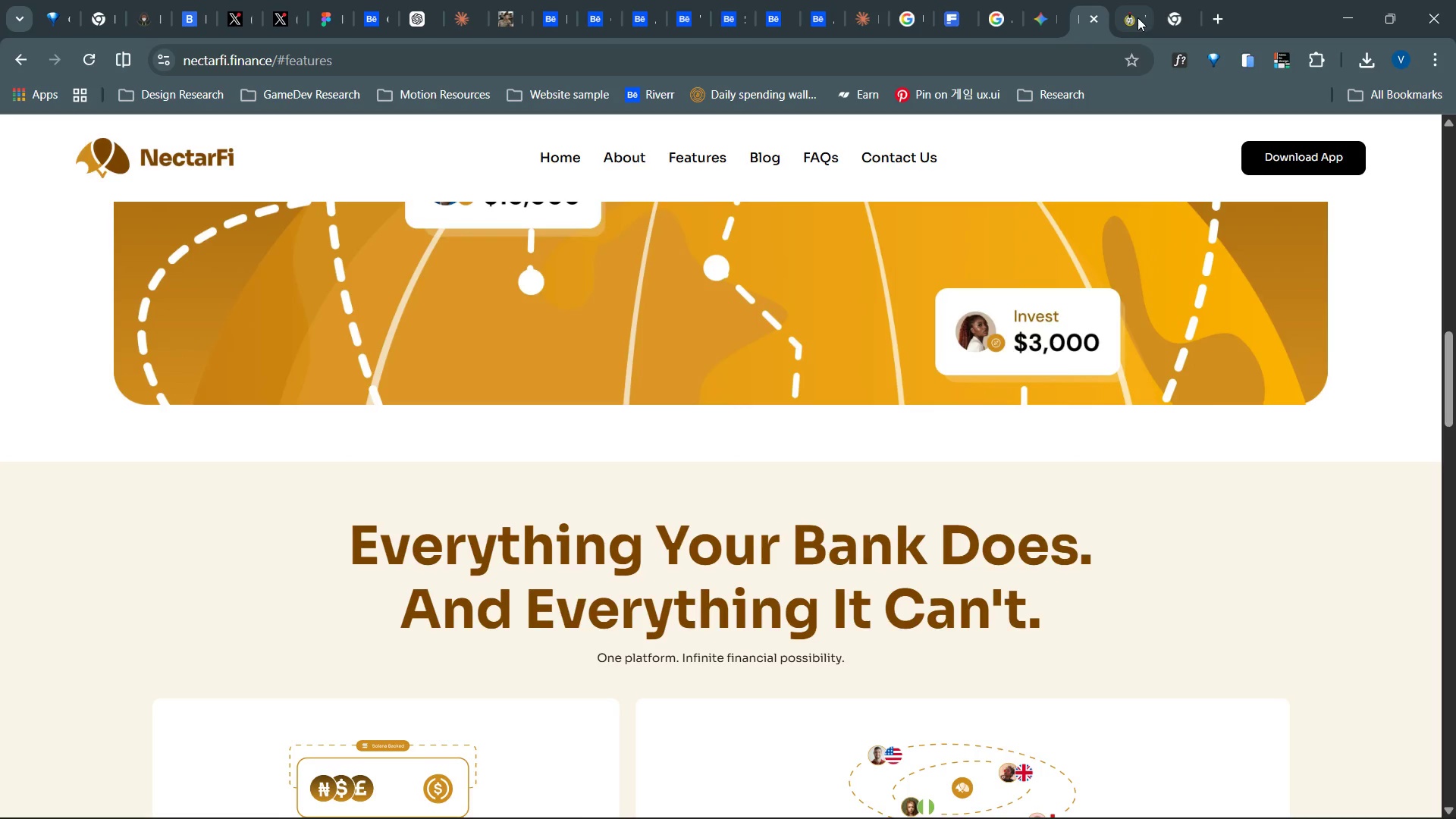 
left_click([1216, 0])
 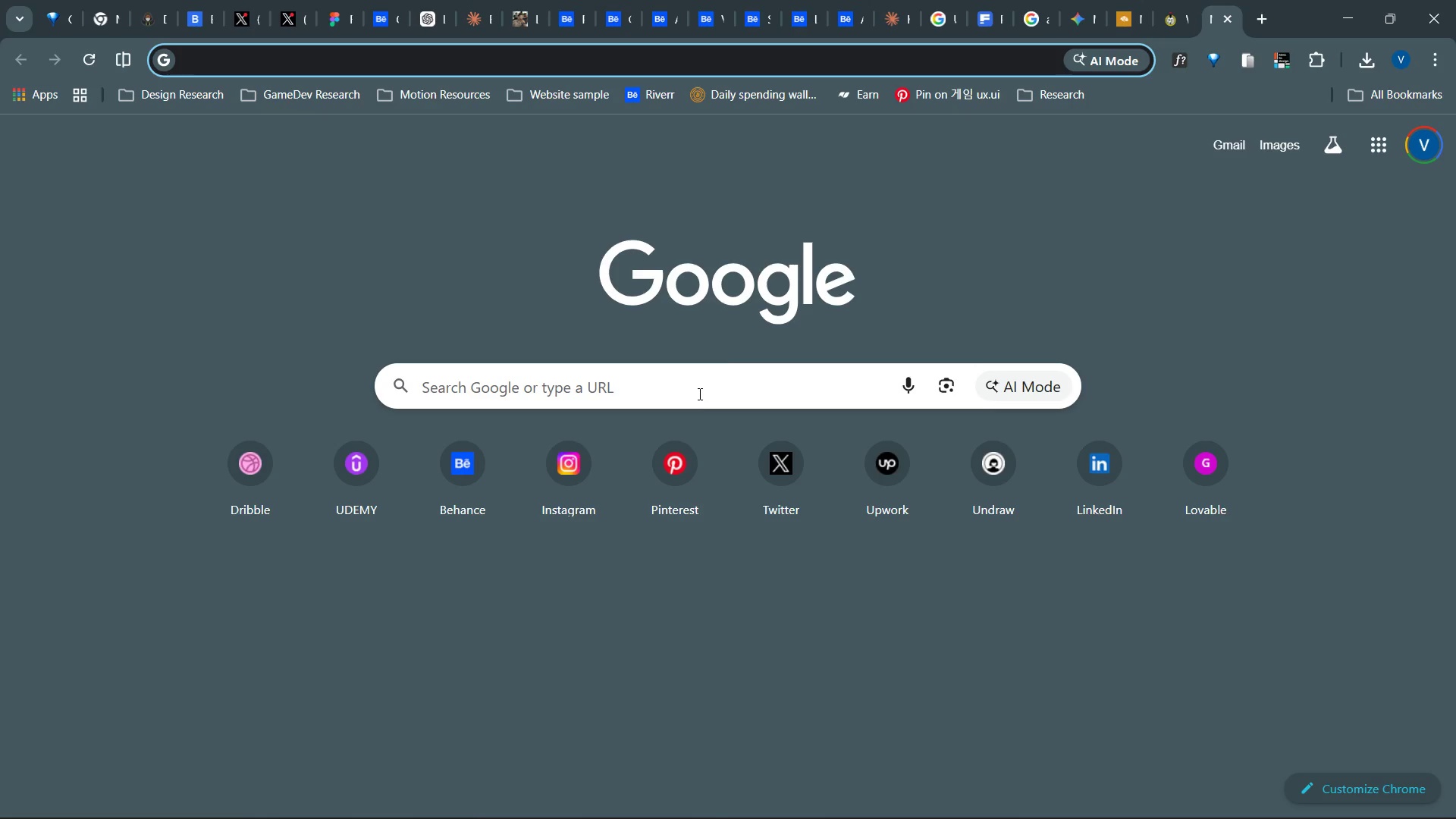 
left_click([696, 395])
 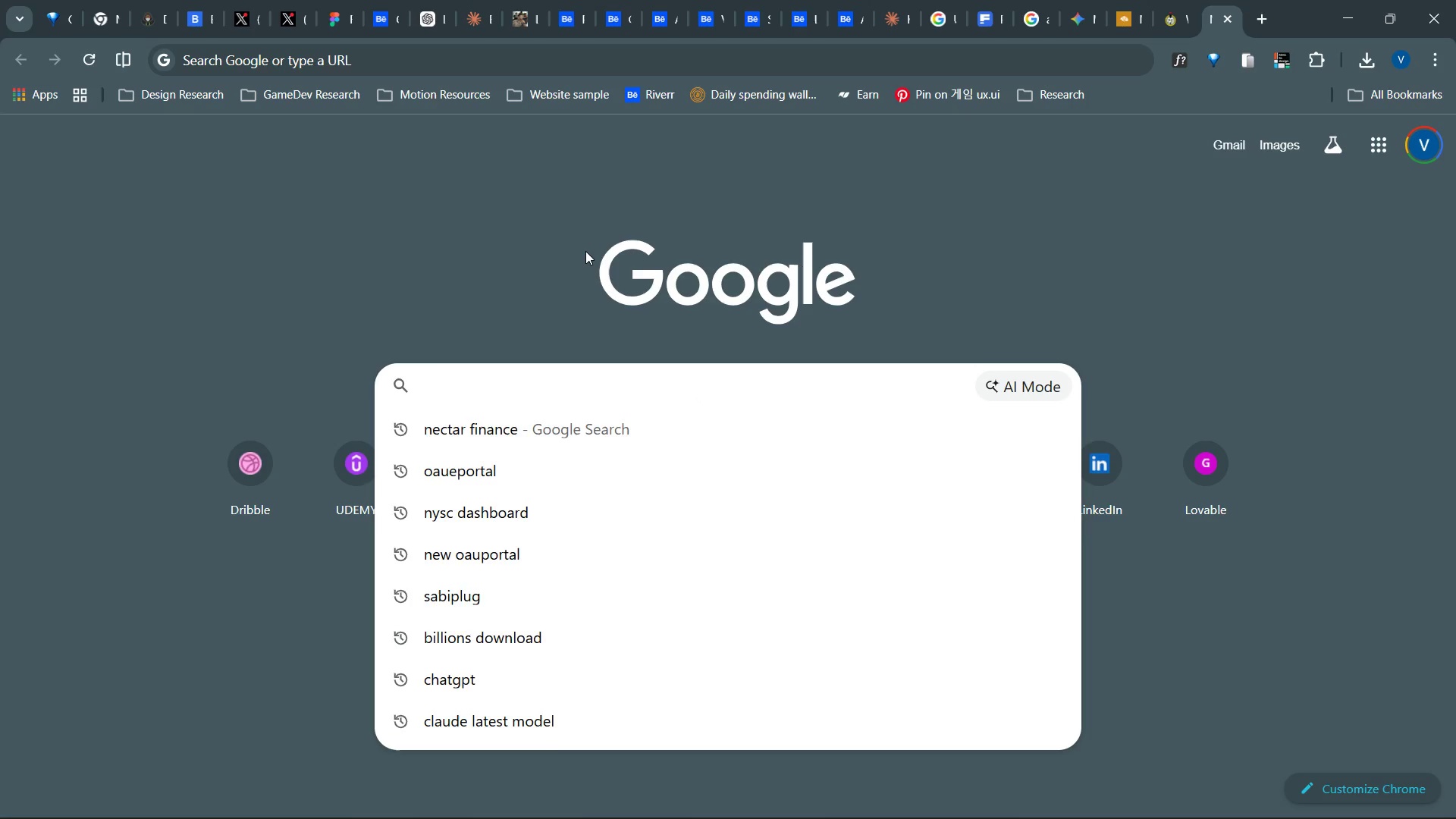 
left_click([585, 251])
 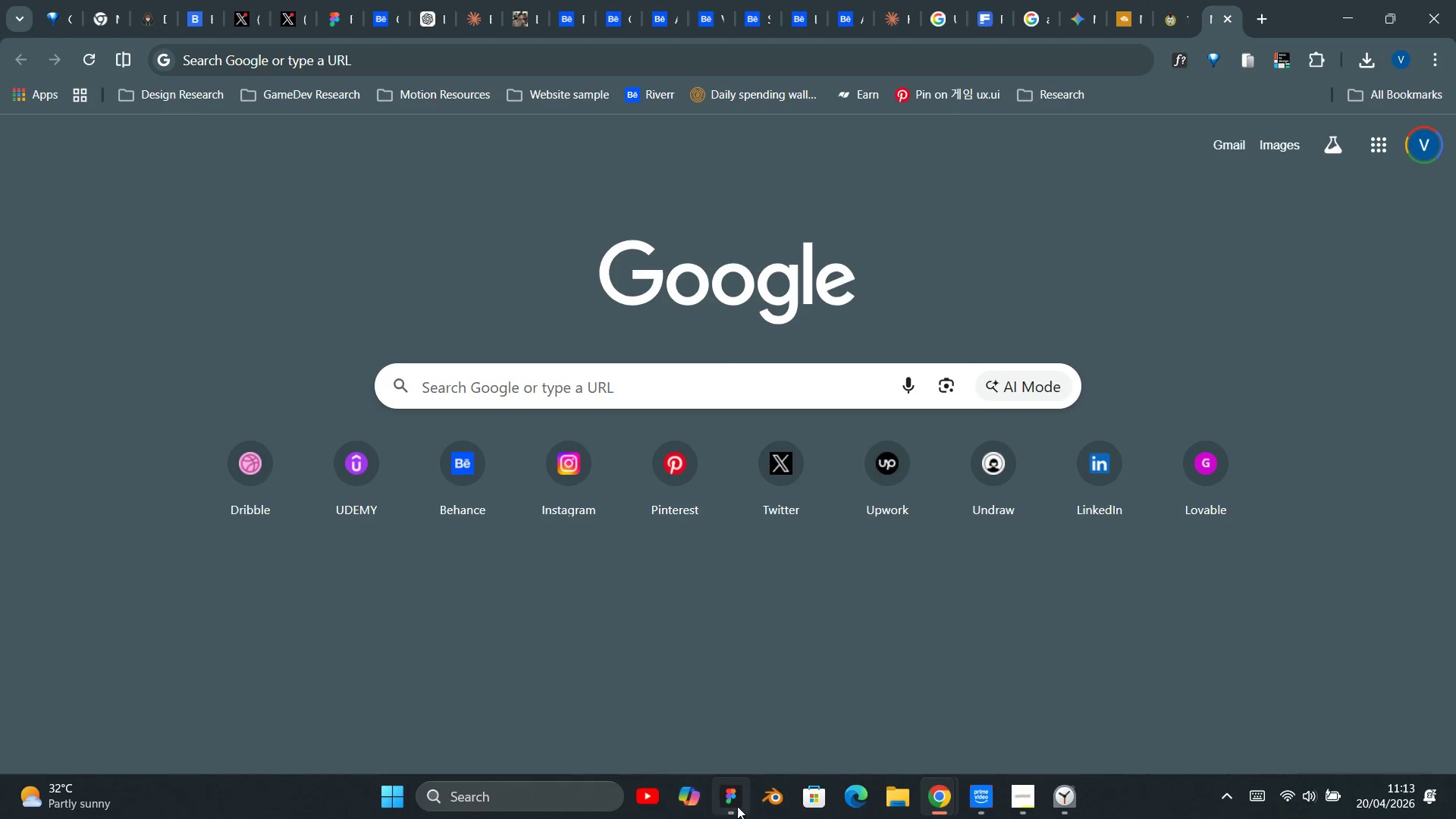 
left_click([738, 806])
 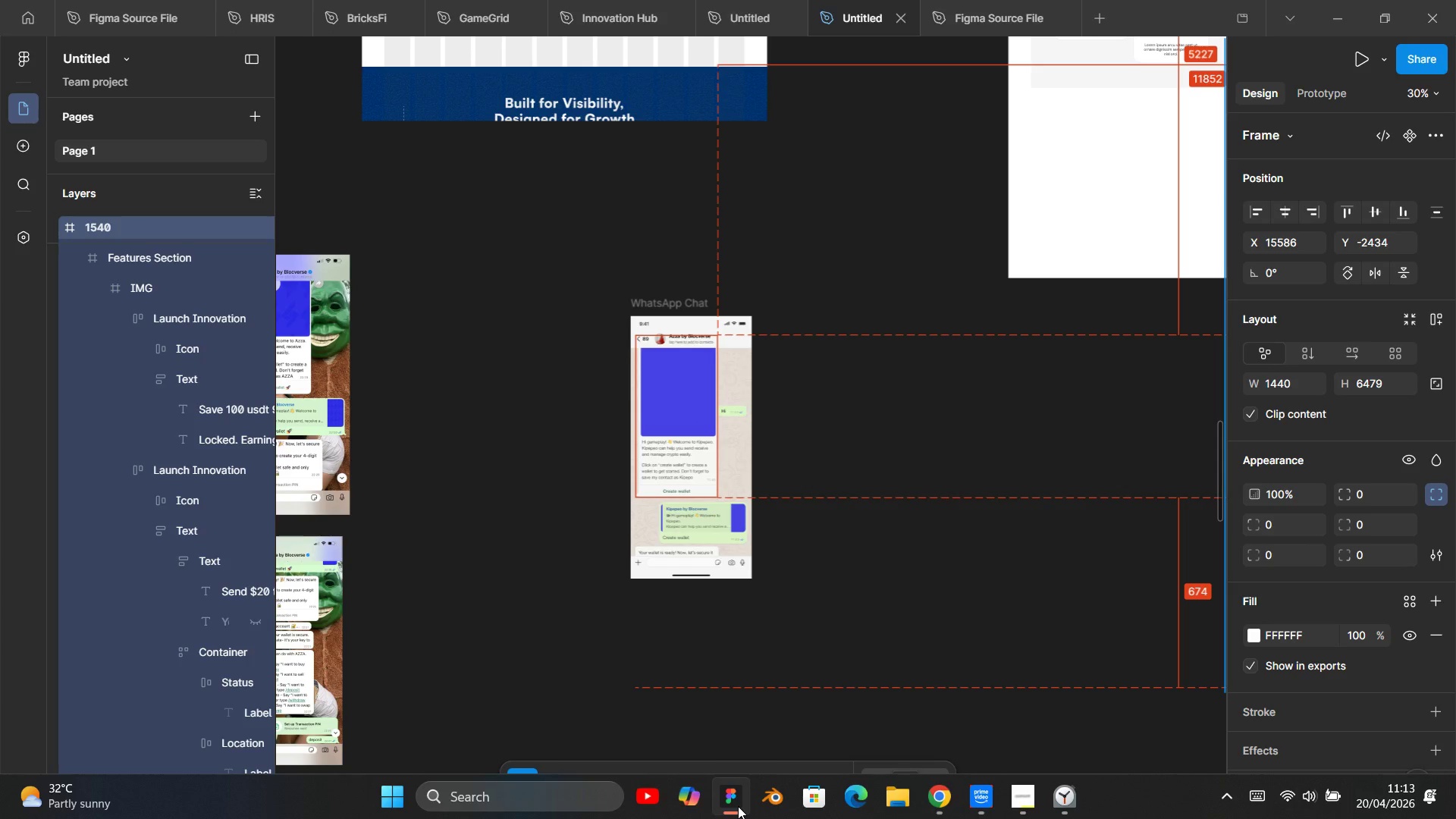 
left_click([738, 806])
 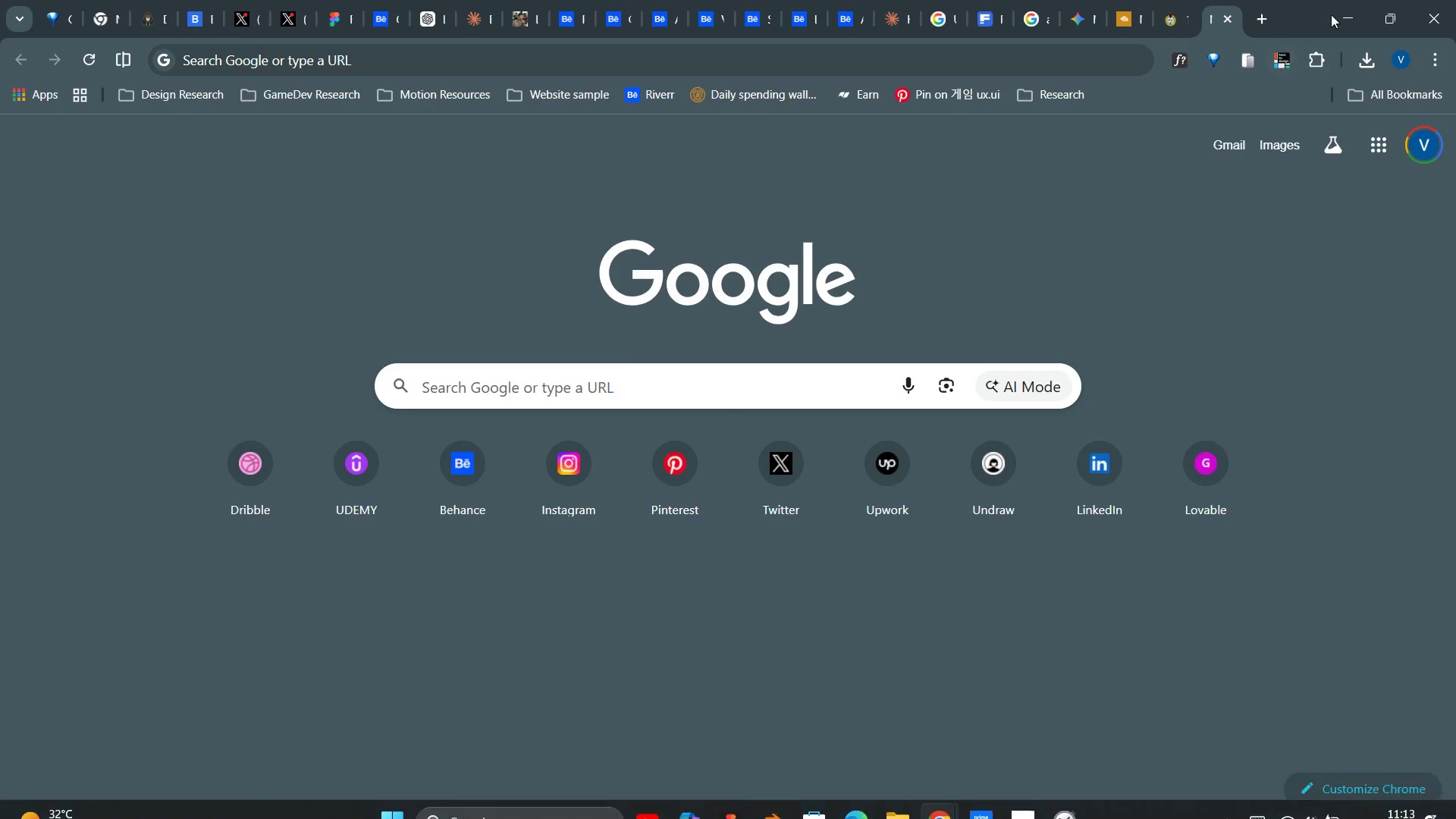 
left_click([1341, 8])
 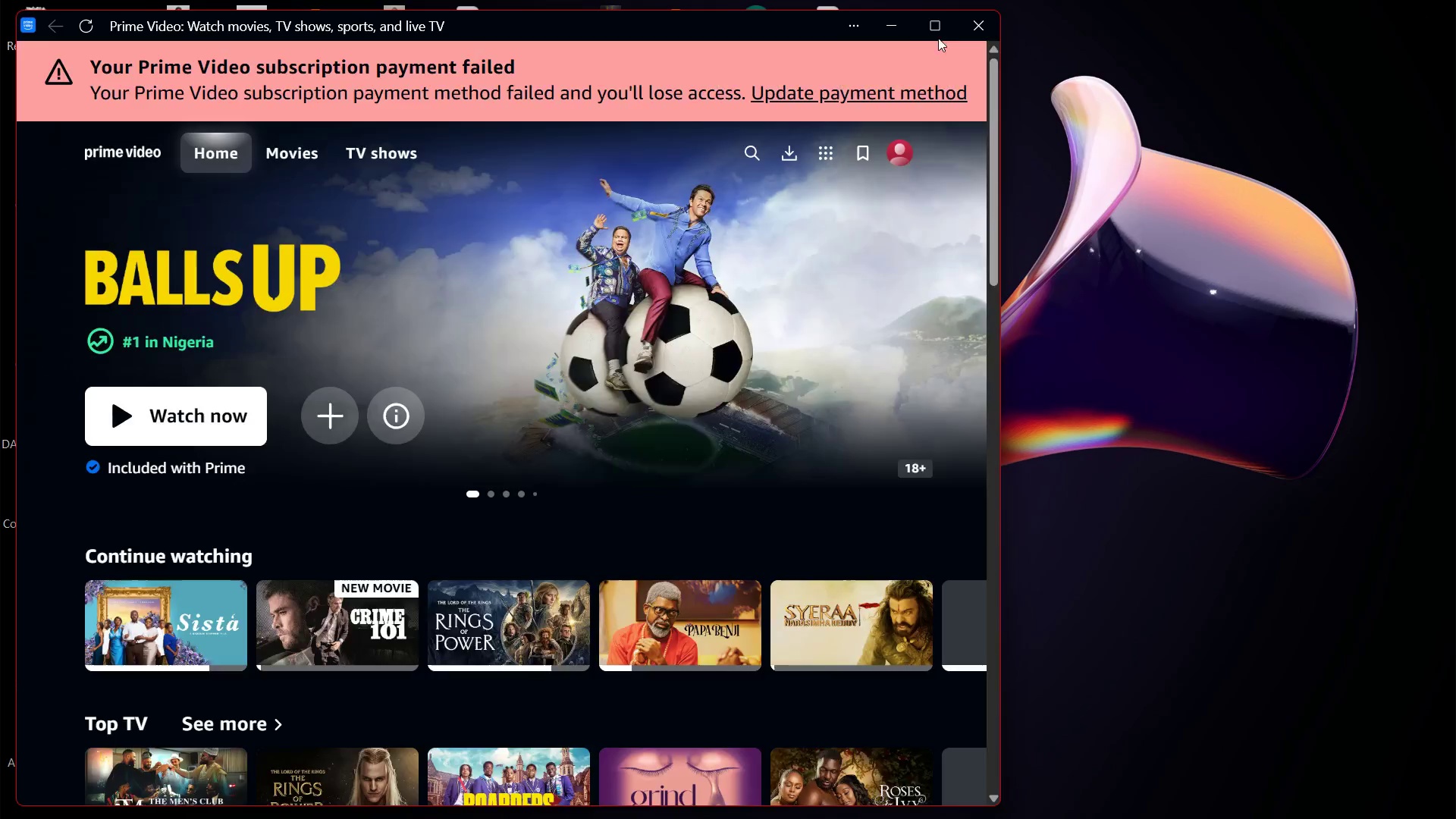 
left_click([890, 25])
 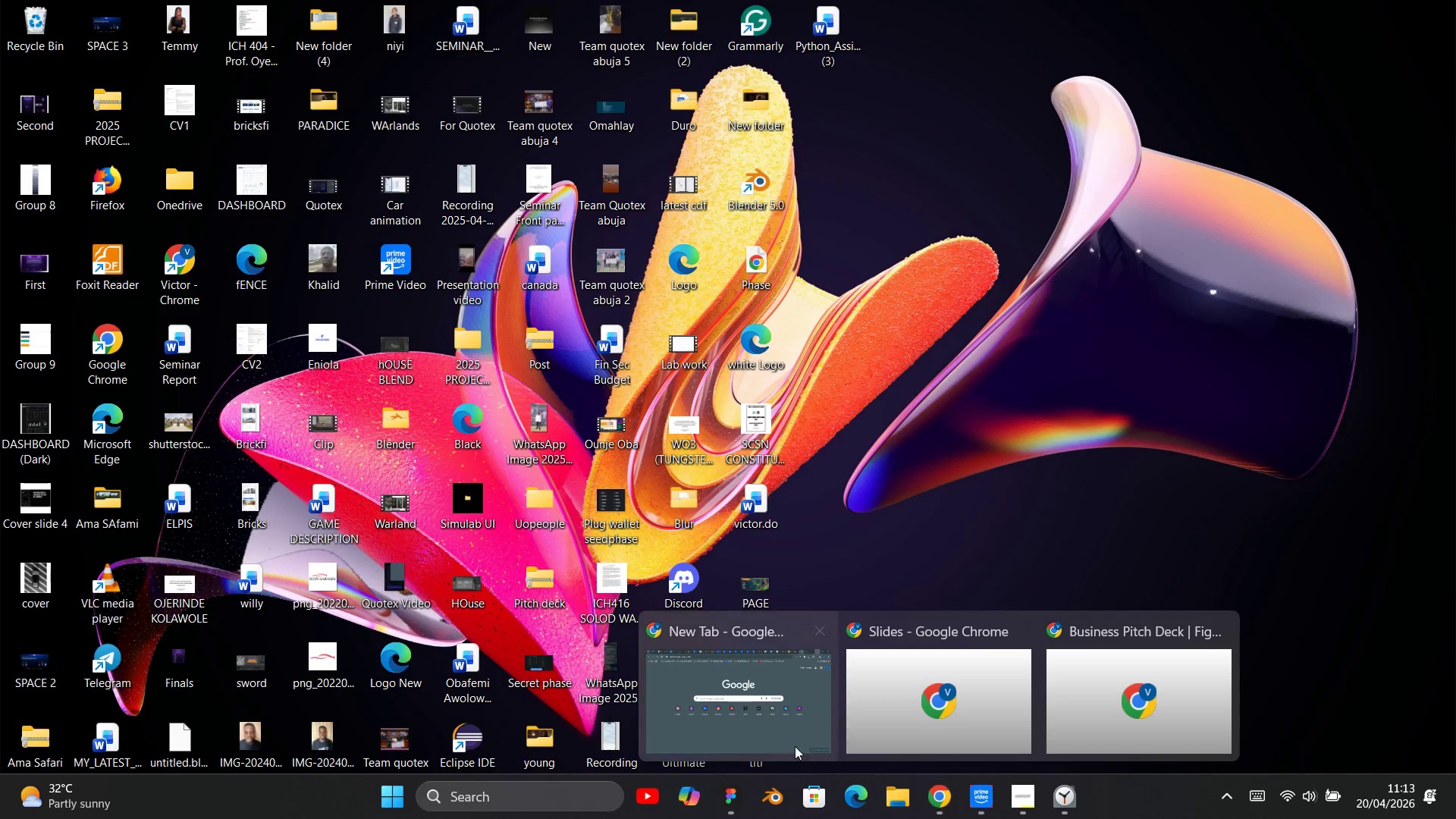 
left_click([781, 720])
 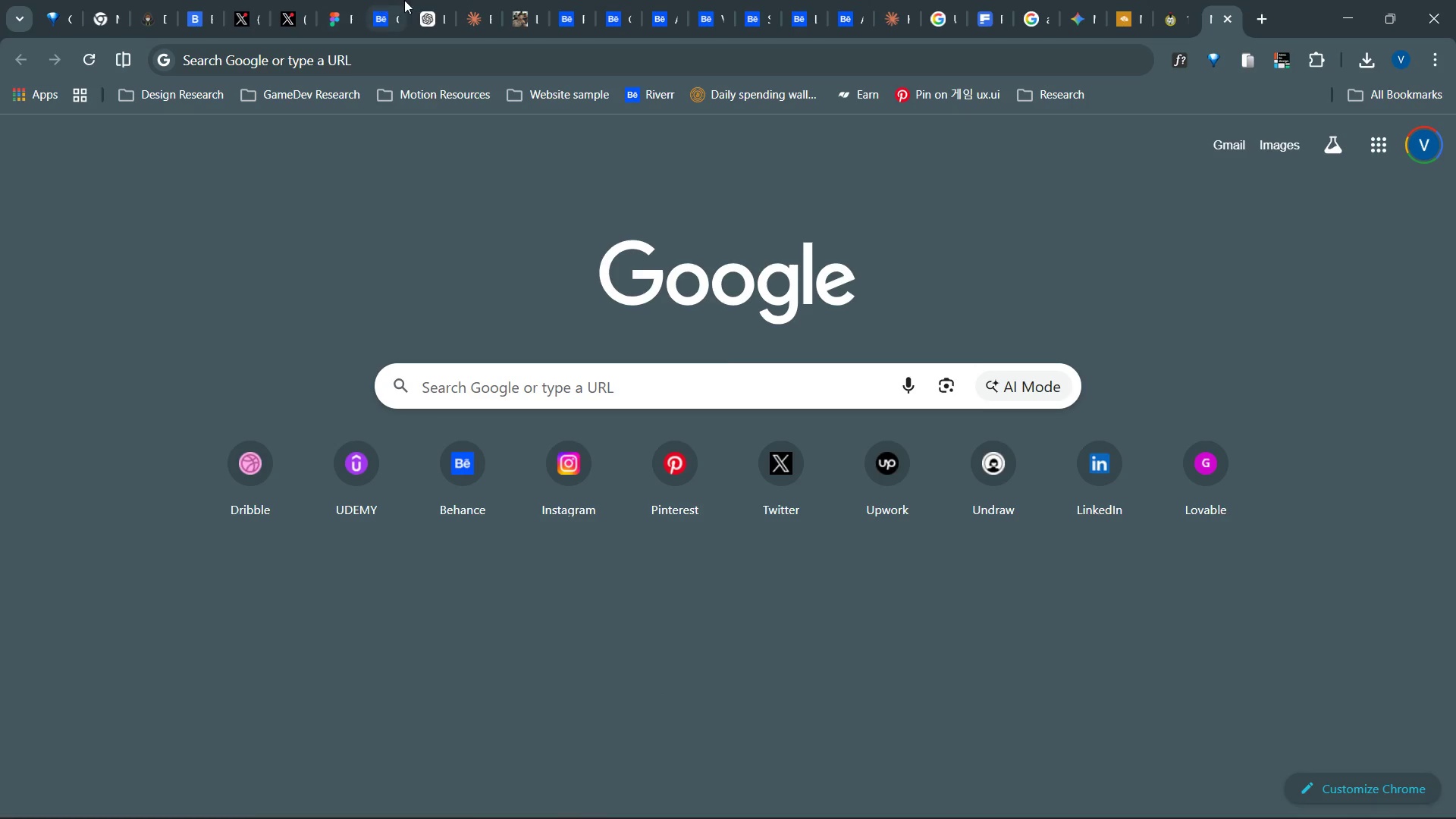 
left_click([430, 0])
 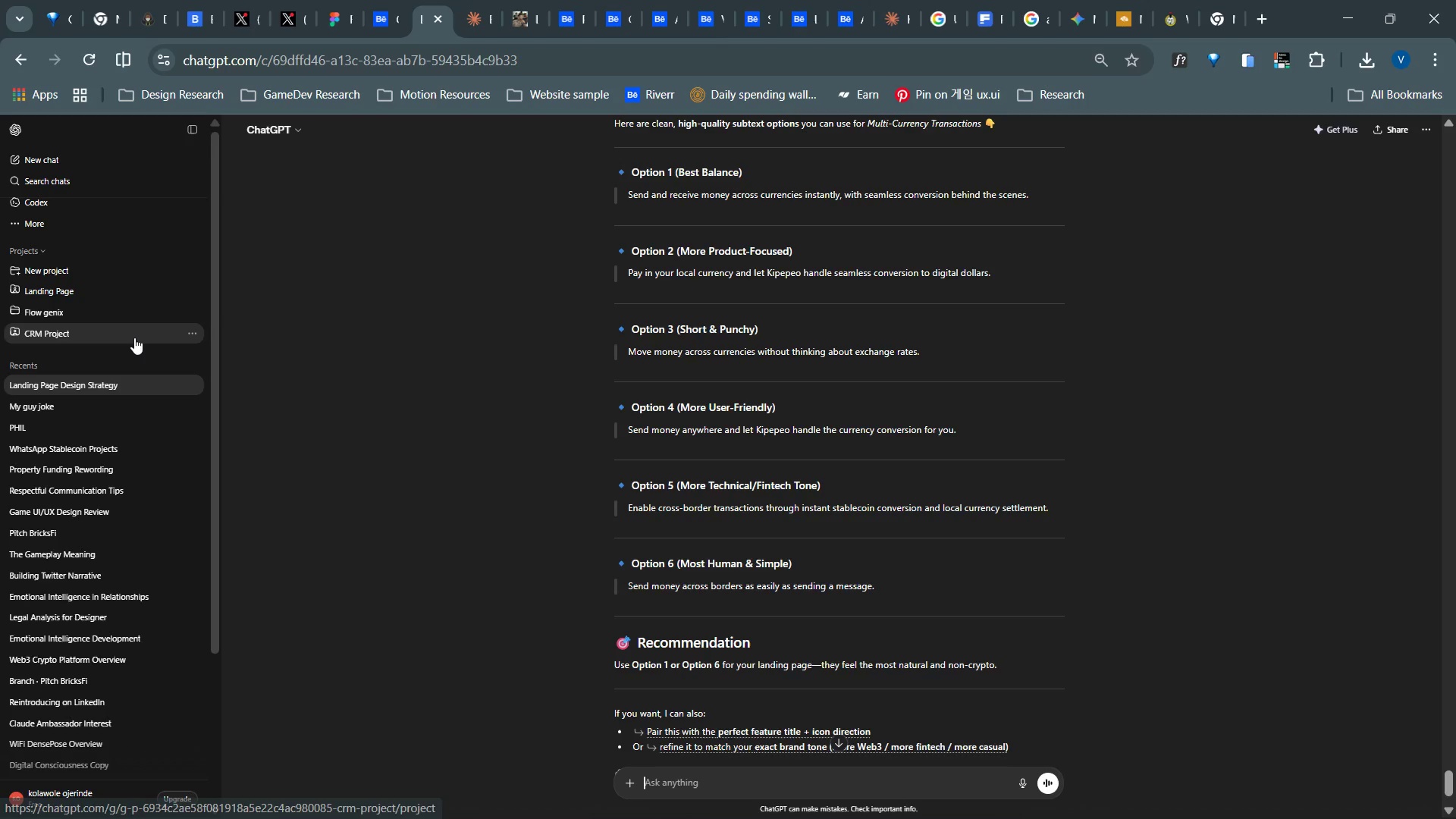 
scroll: coordinate [99, 508], scroll_direction: down, amount: 21.0
 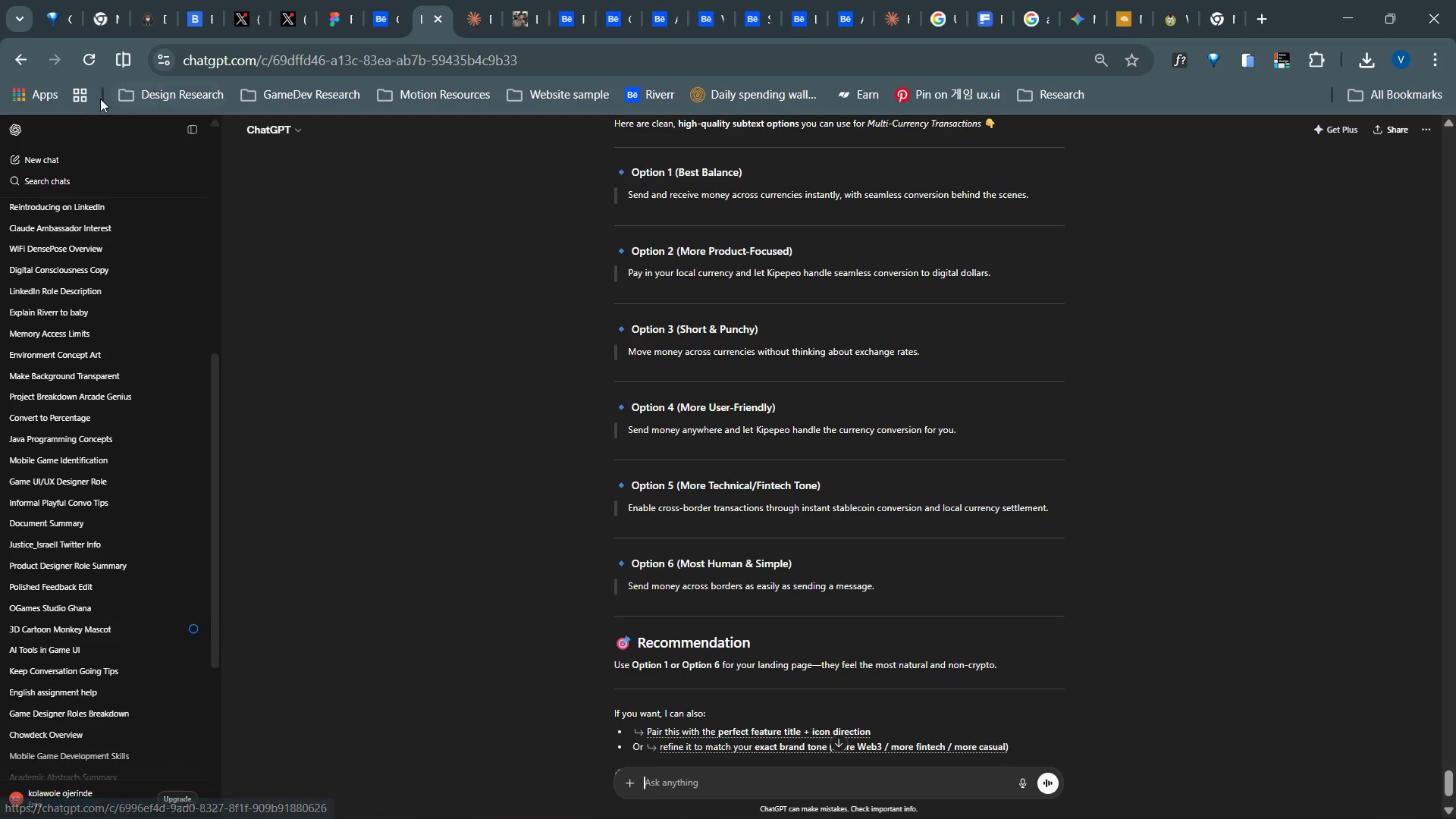 
left_click([110, 187])
 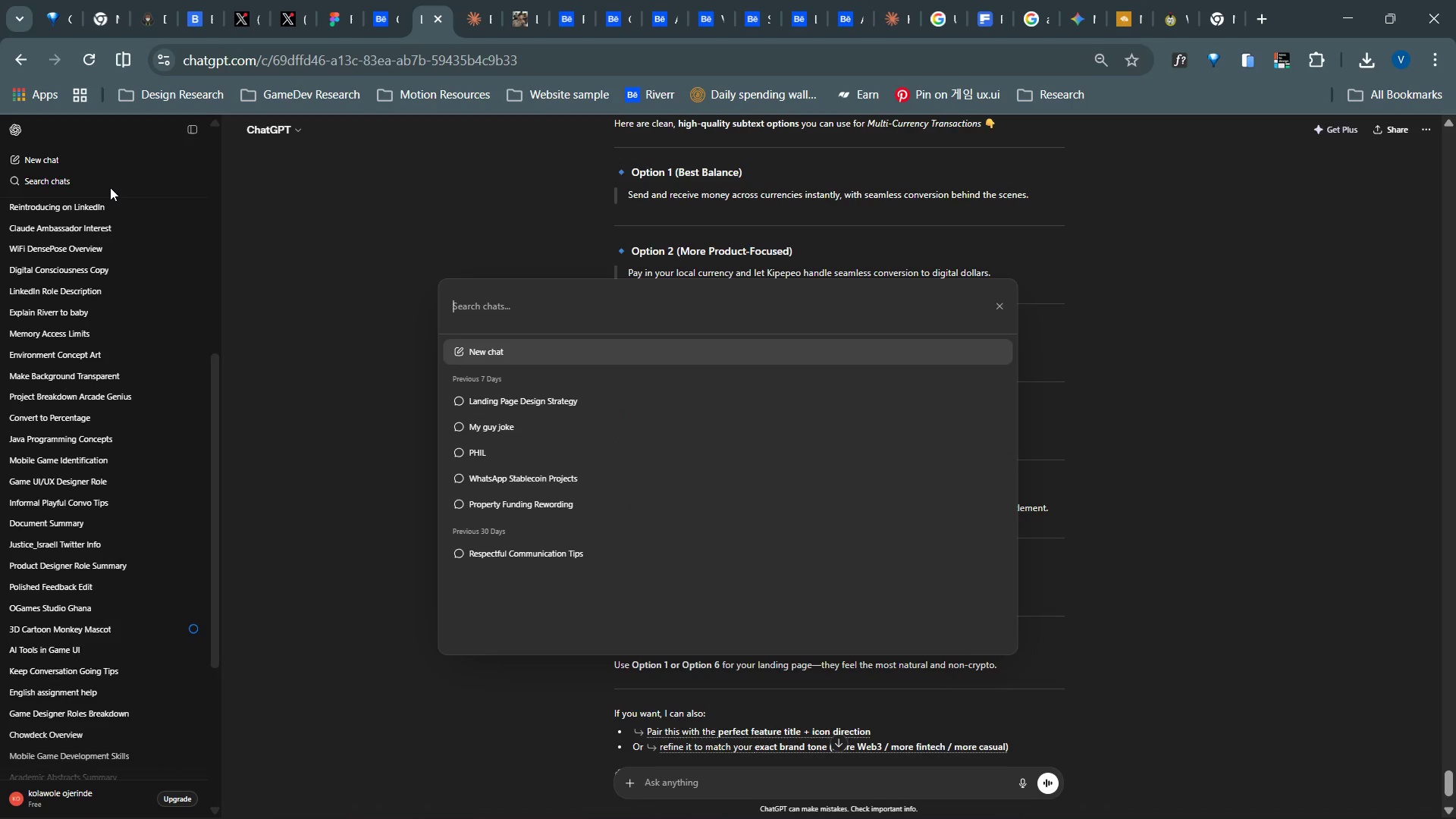 
type(invr)
key(Backspace)
type(estment)
 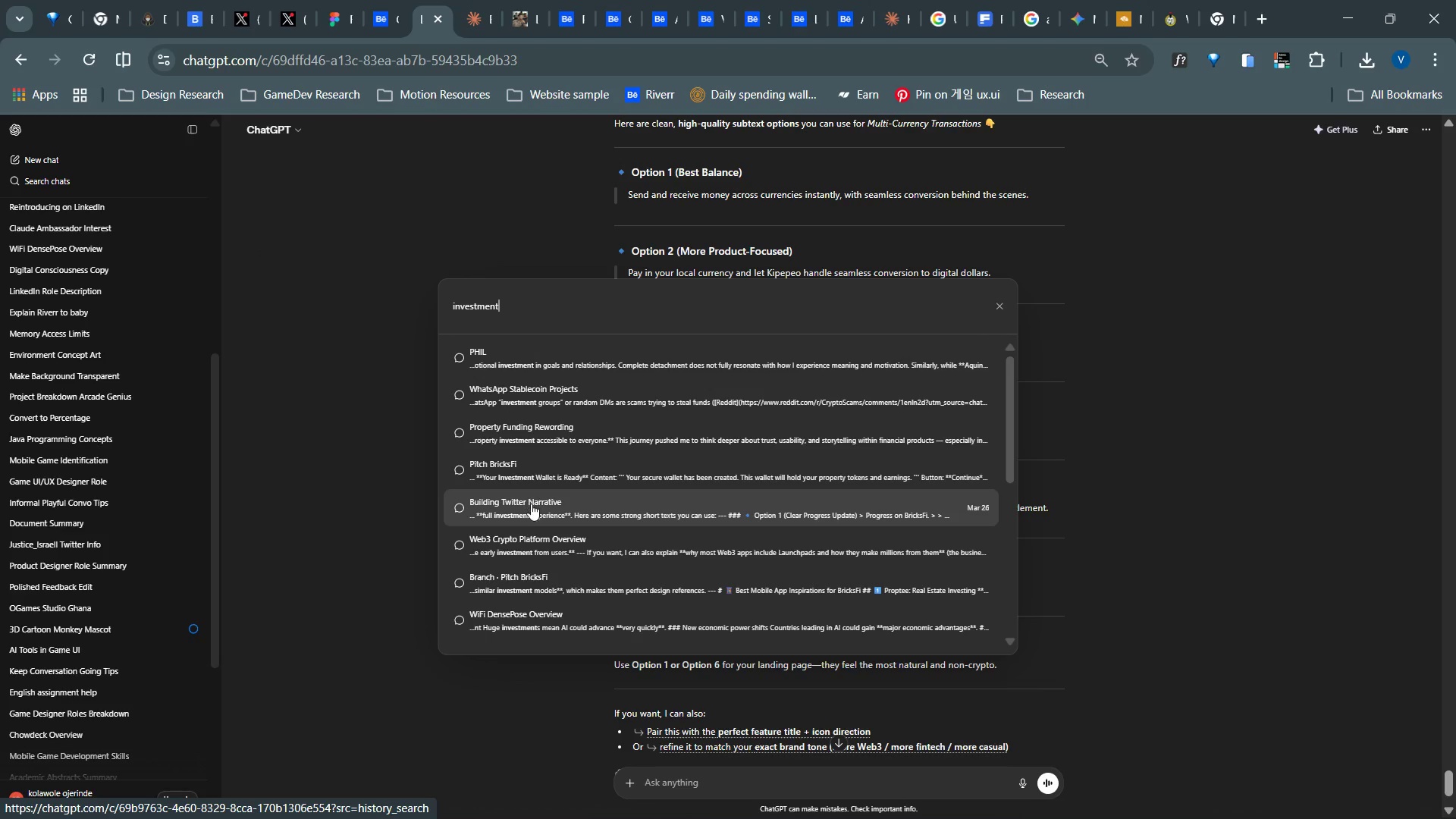 
wait(6.12)
 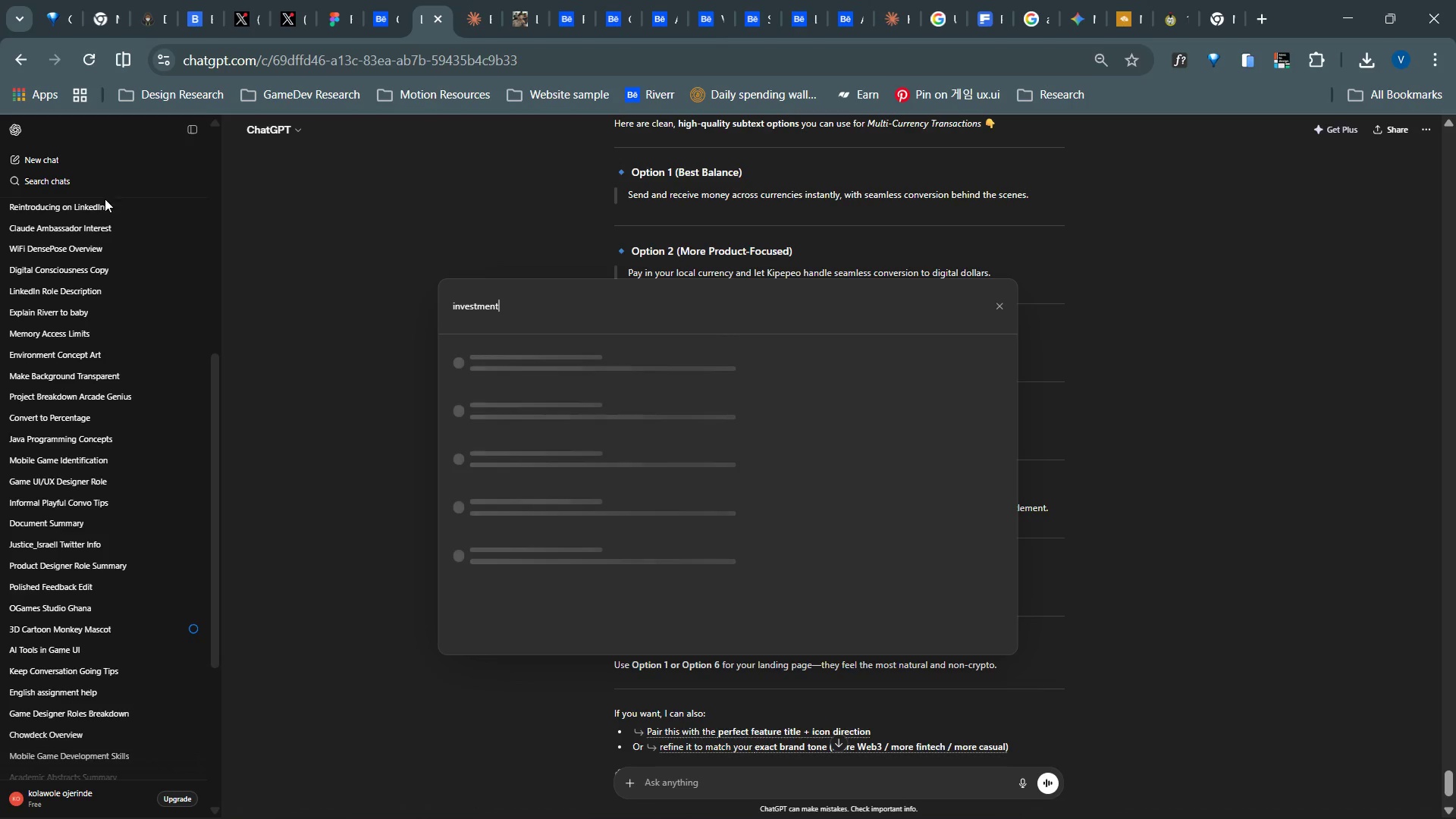 
scroll: coordinate [594, 605], scroll_direction: down, amount: 9.0
 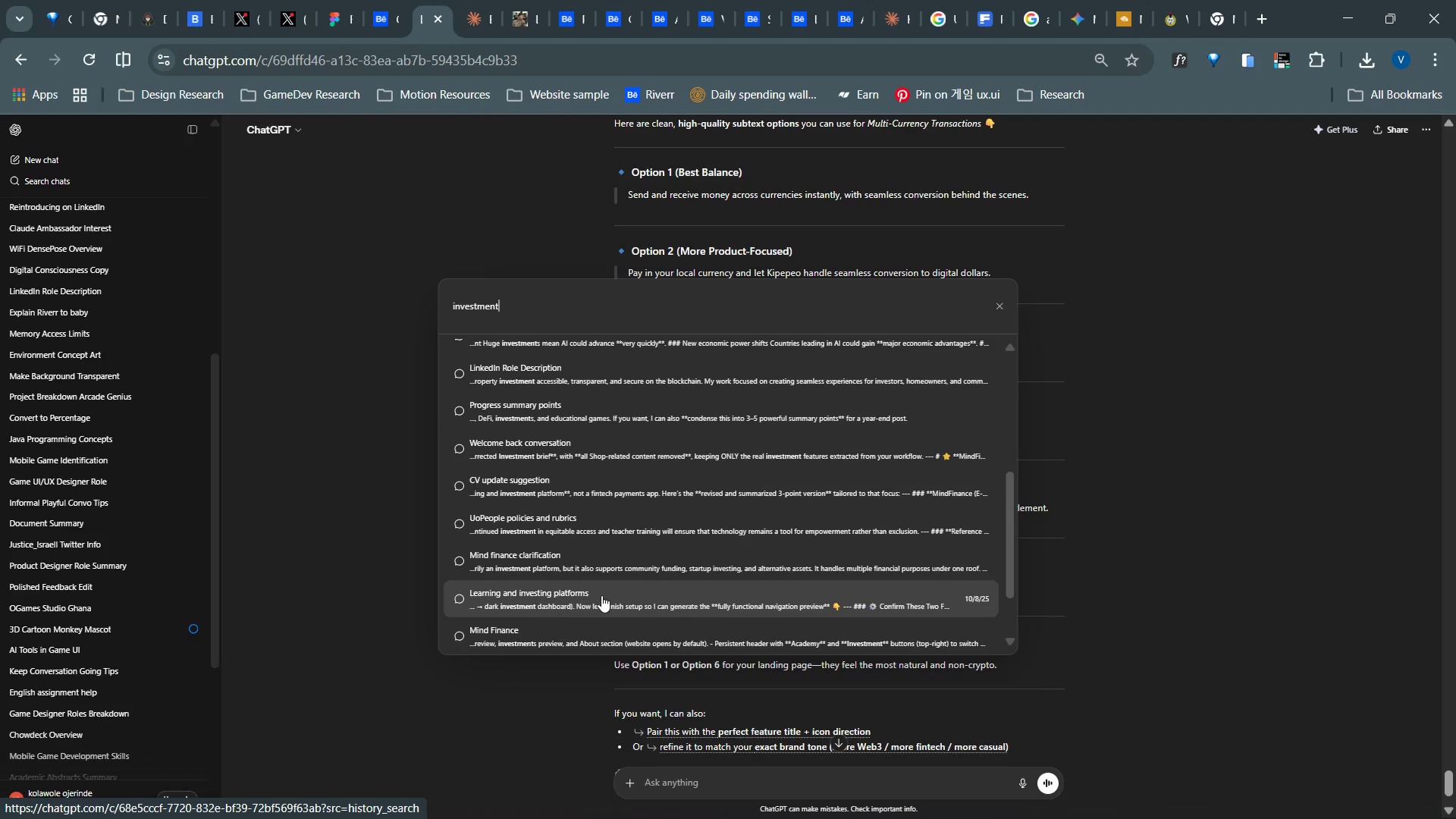 
scroll: coordinate [775, 611], scroll_direction: down, amount: 8.0
 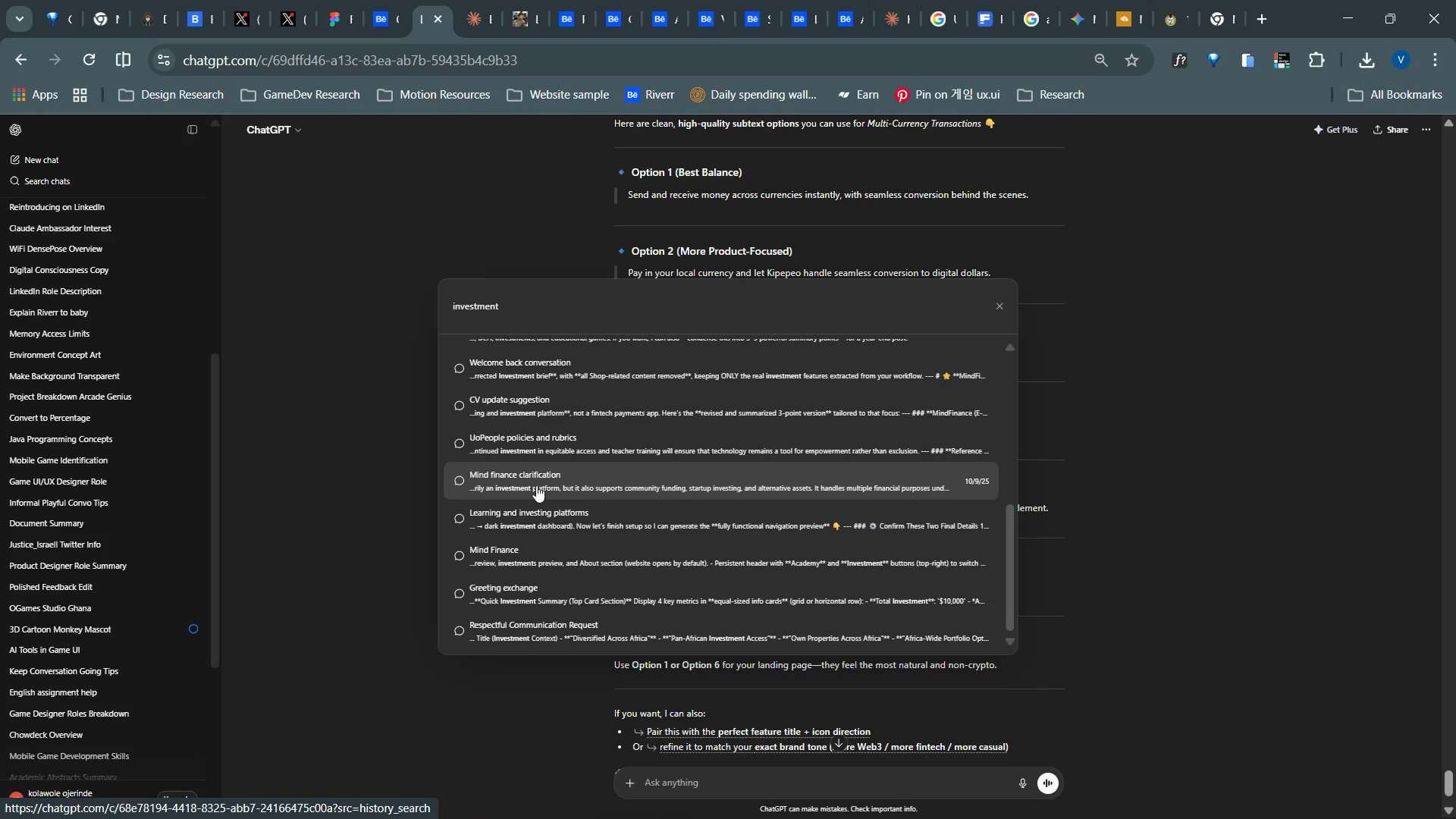 
wait(12.43)
 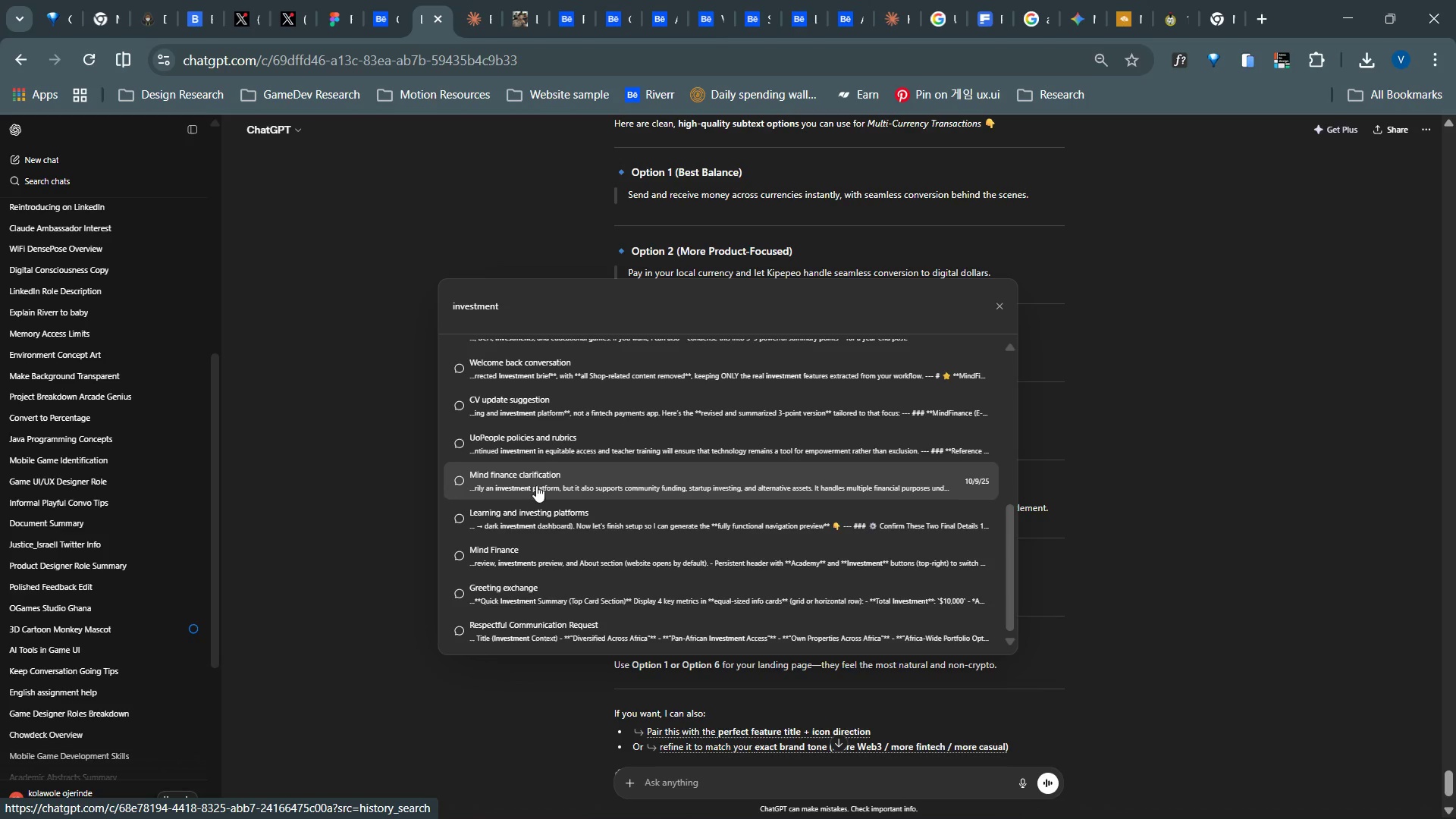 
right_click([523, 468])
 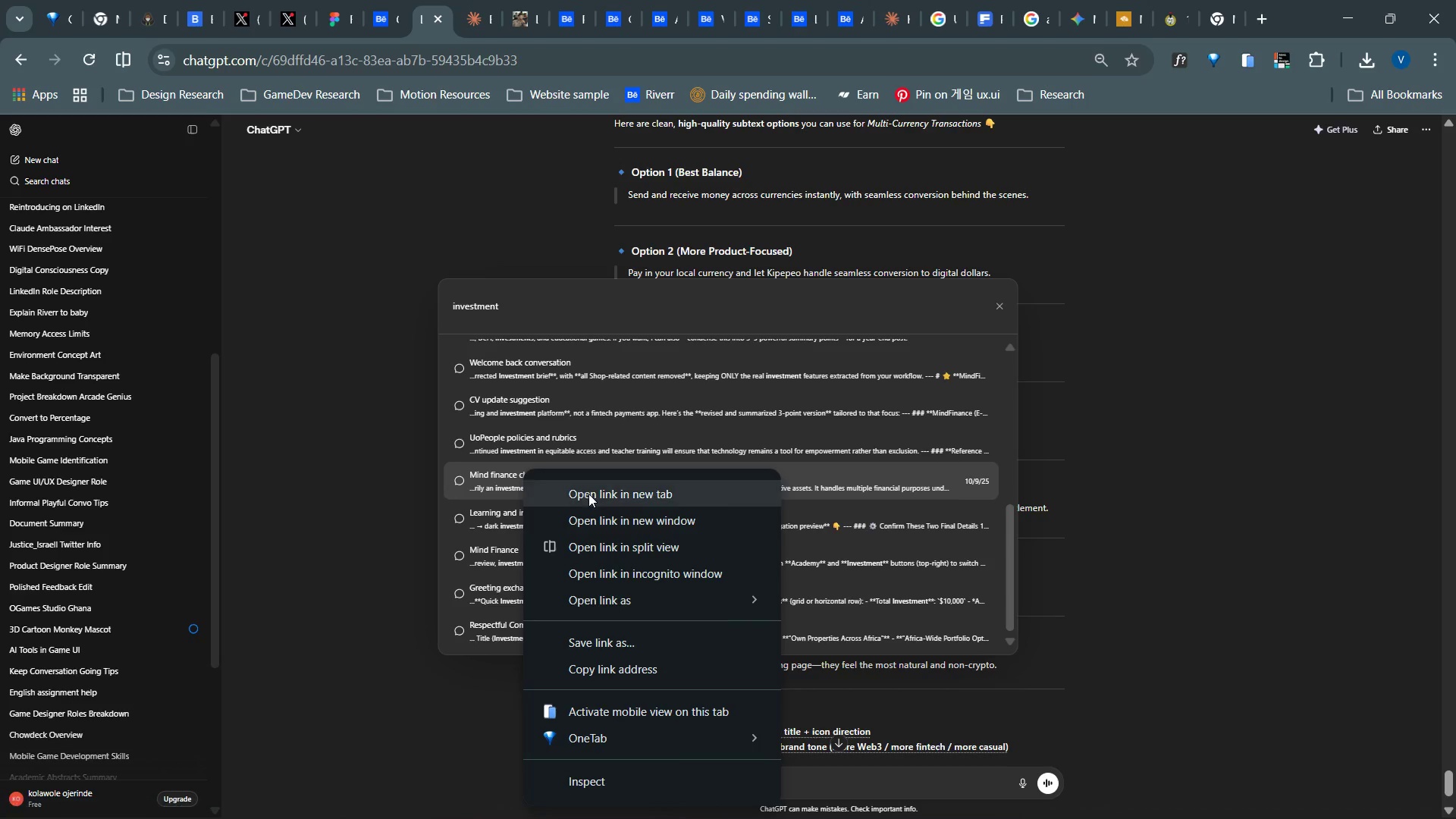 
left_click([594, 500])
 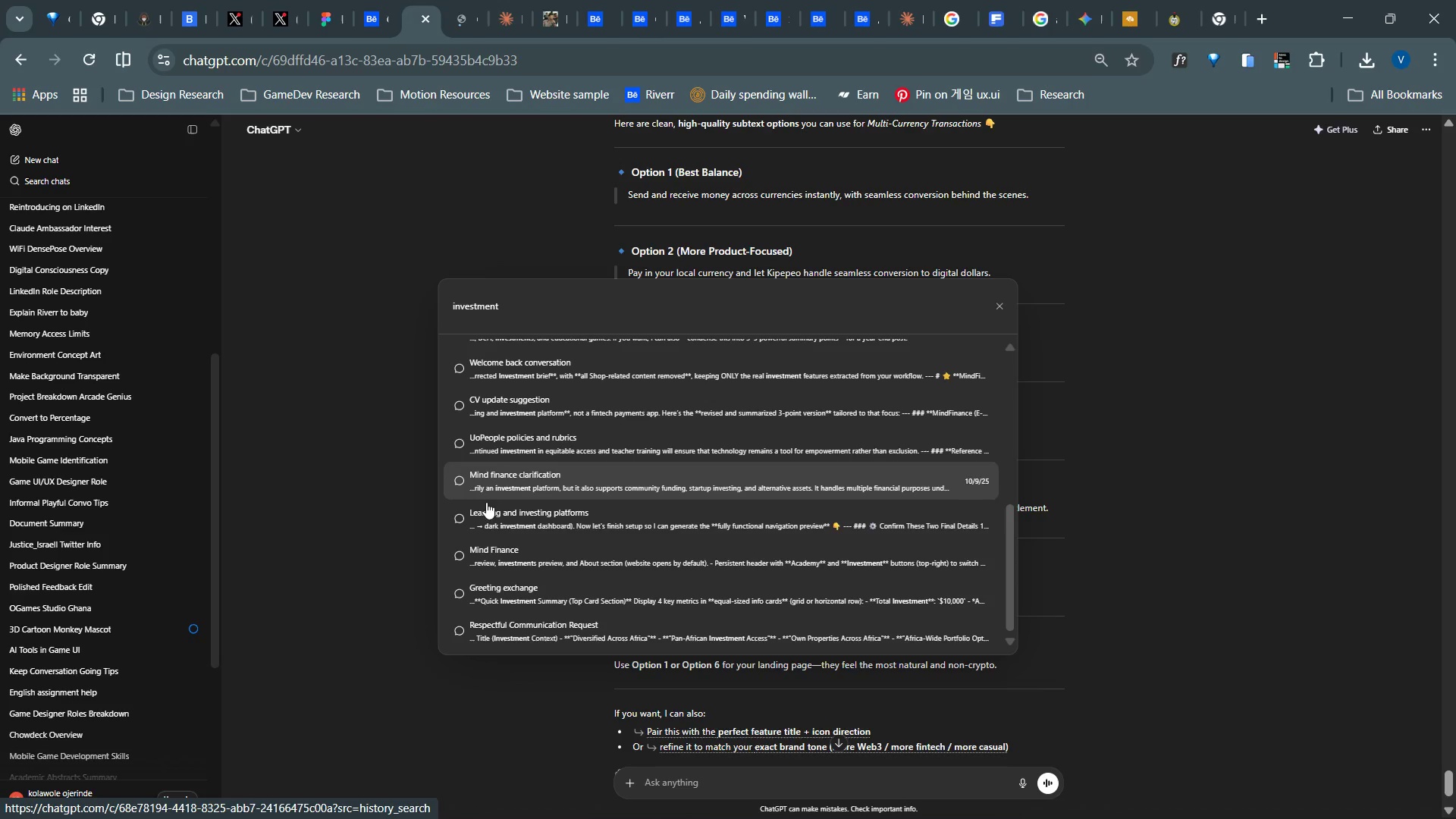 
right_click([487, 560])
 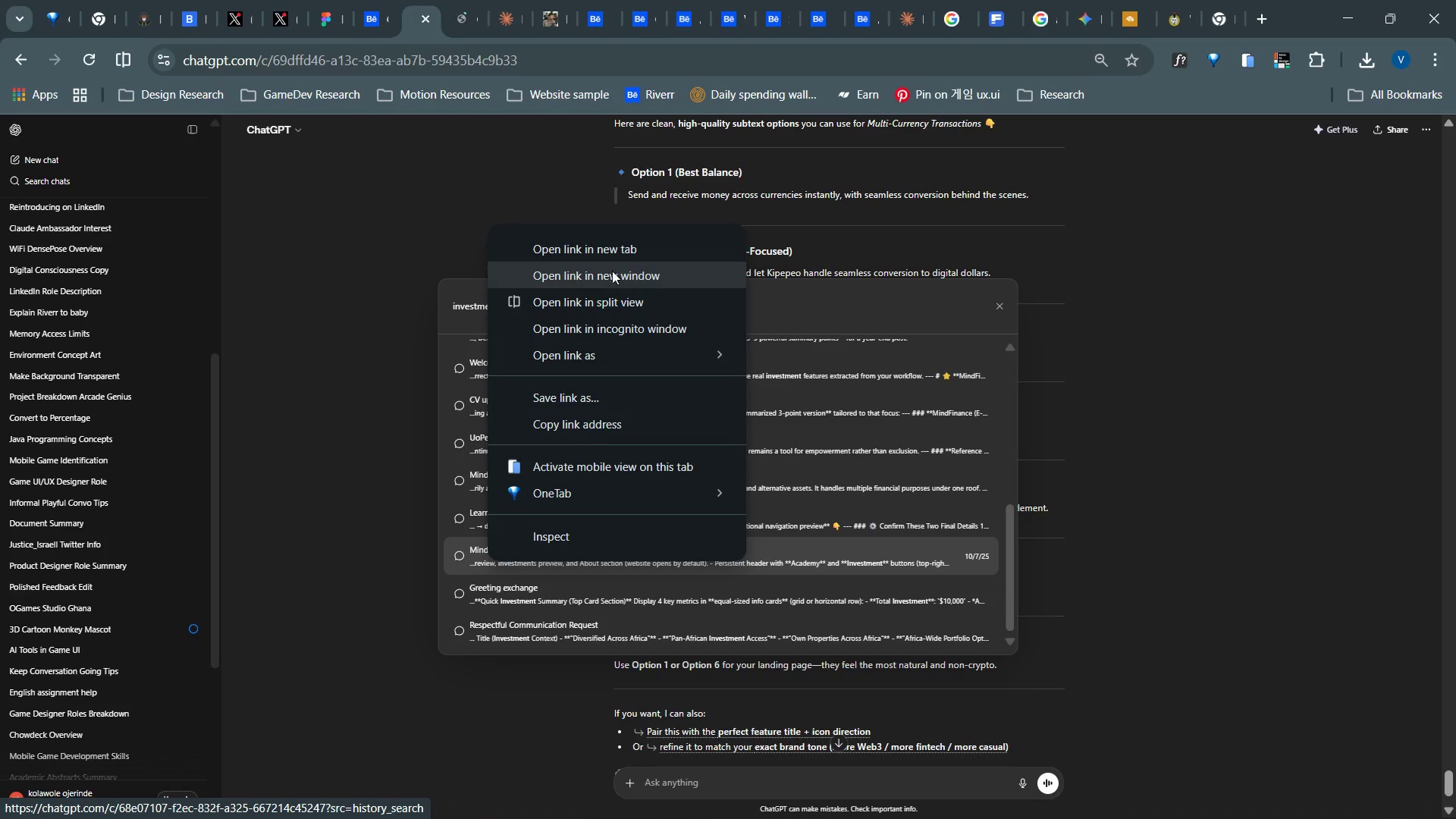 
left_click([613, 259])
 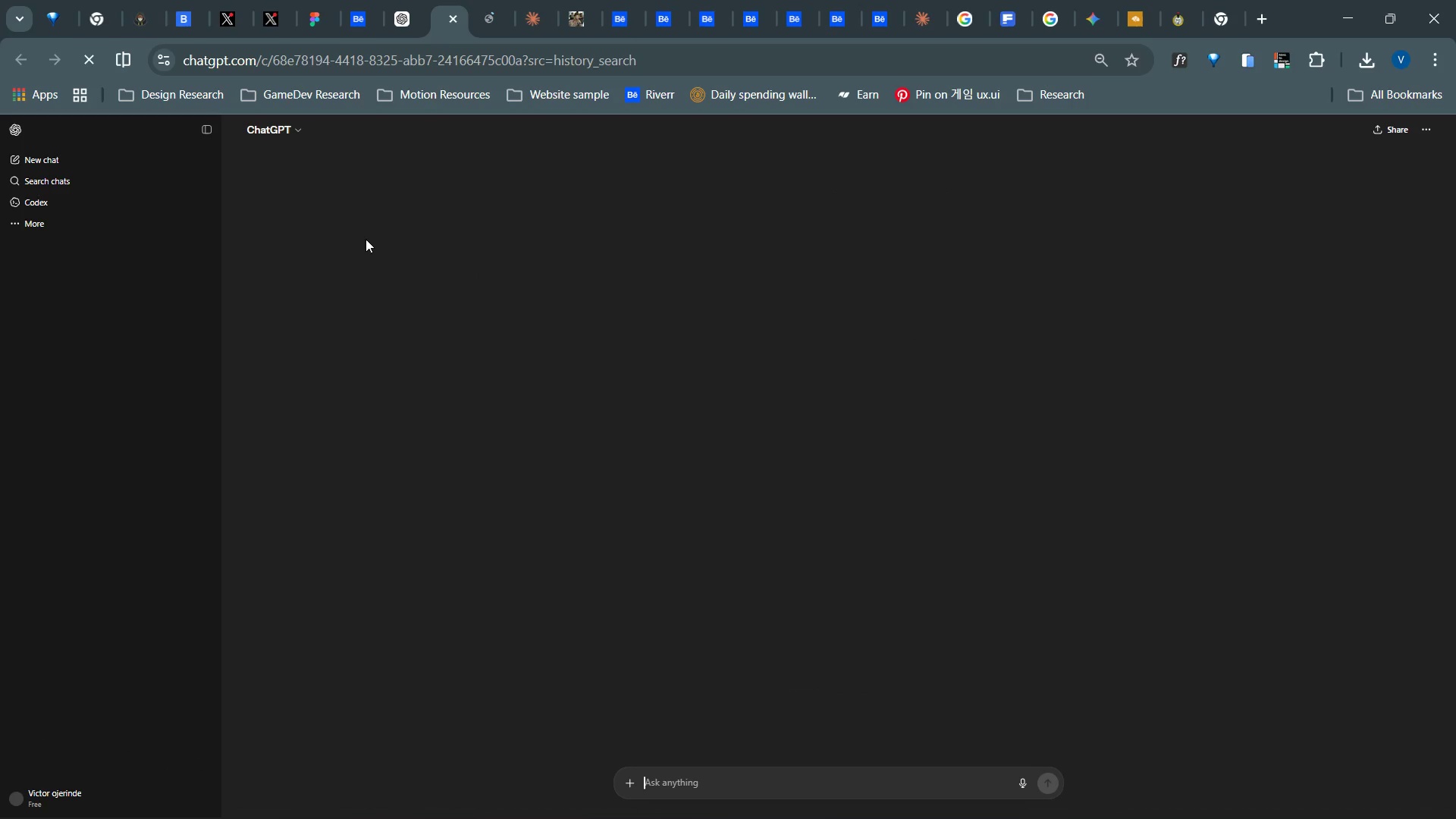 
left_click([482, 0])
 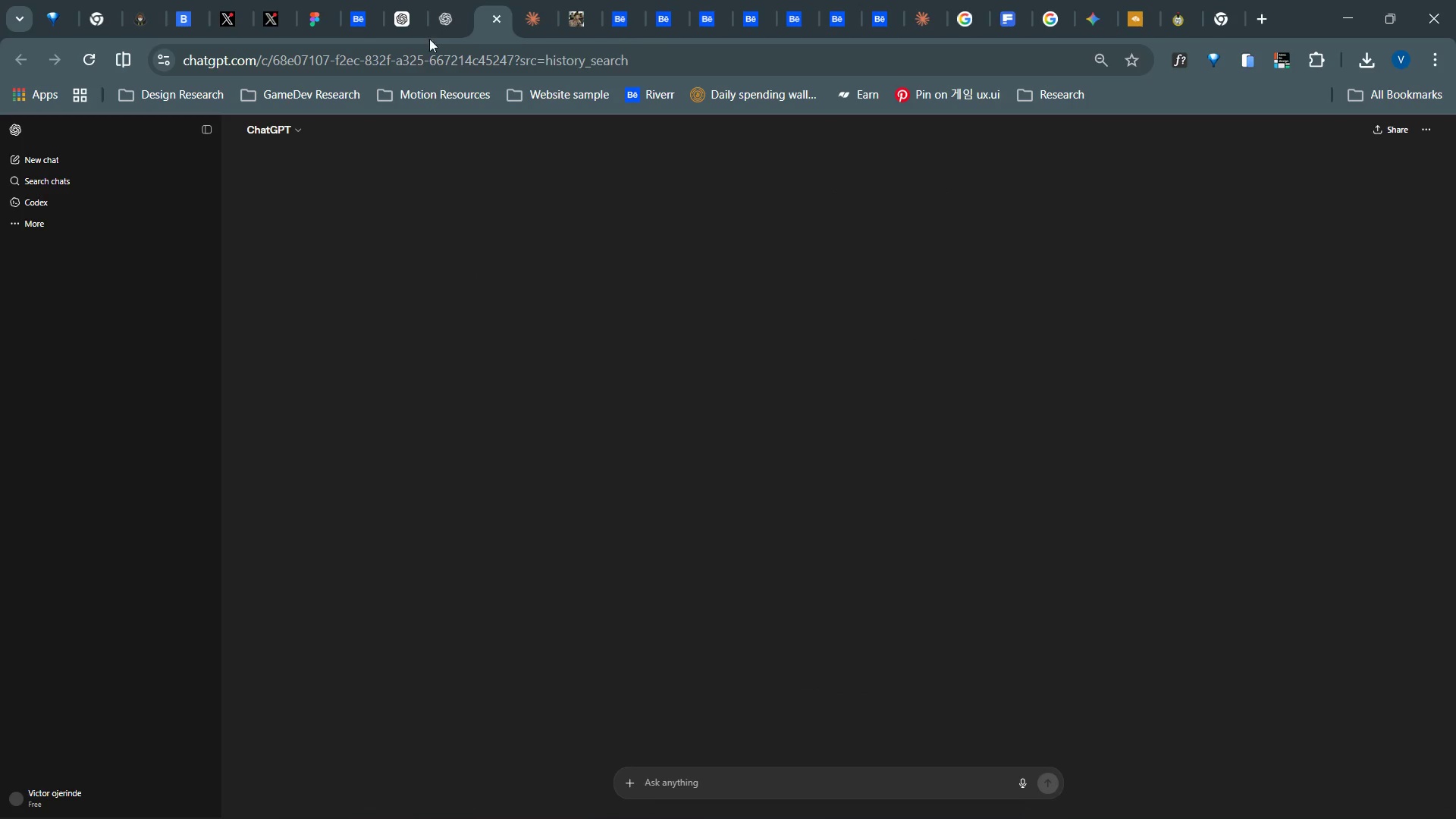 
left_click([439, 0])
 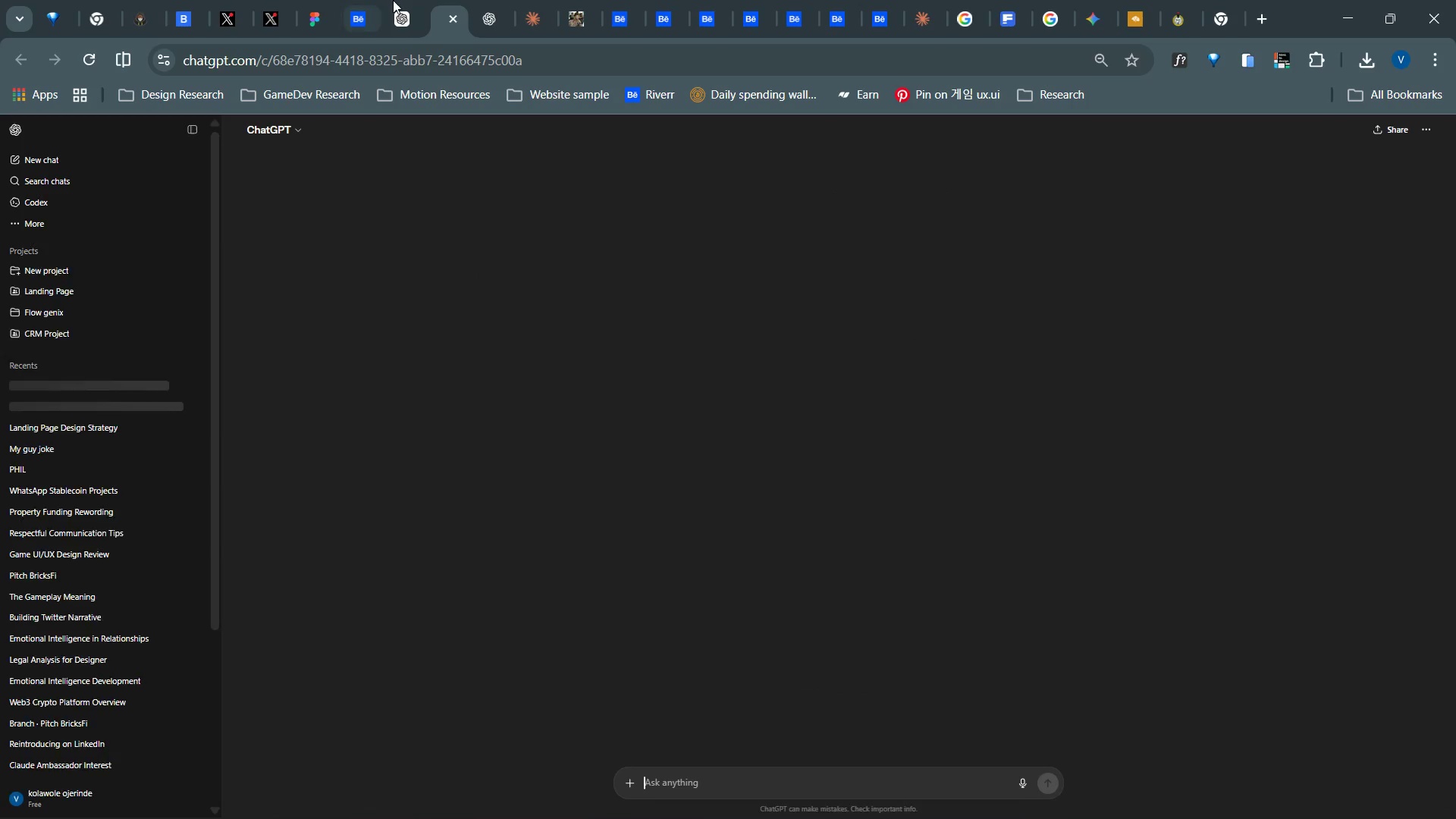 
left_click([393, 0])
 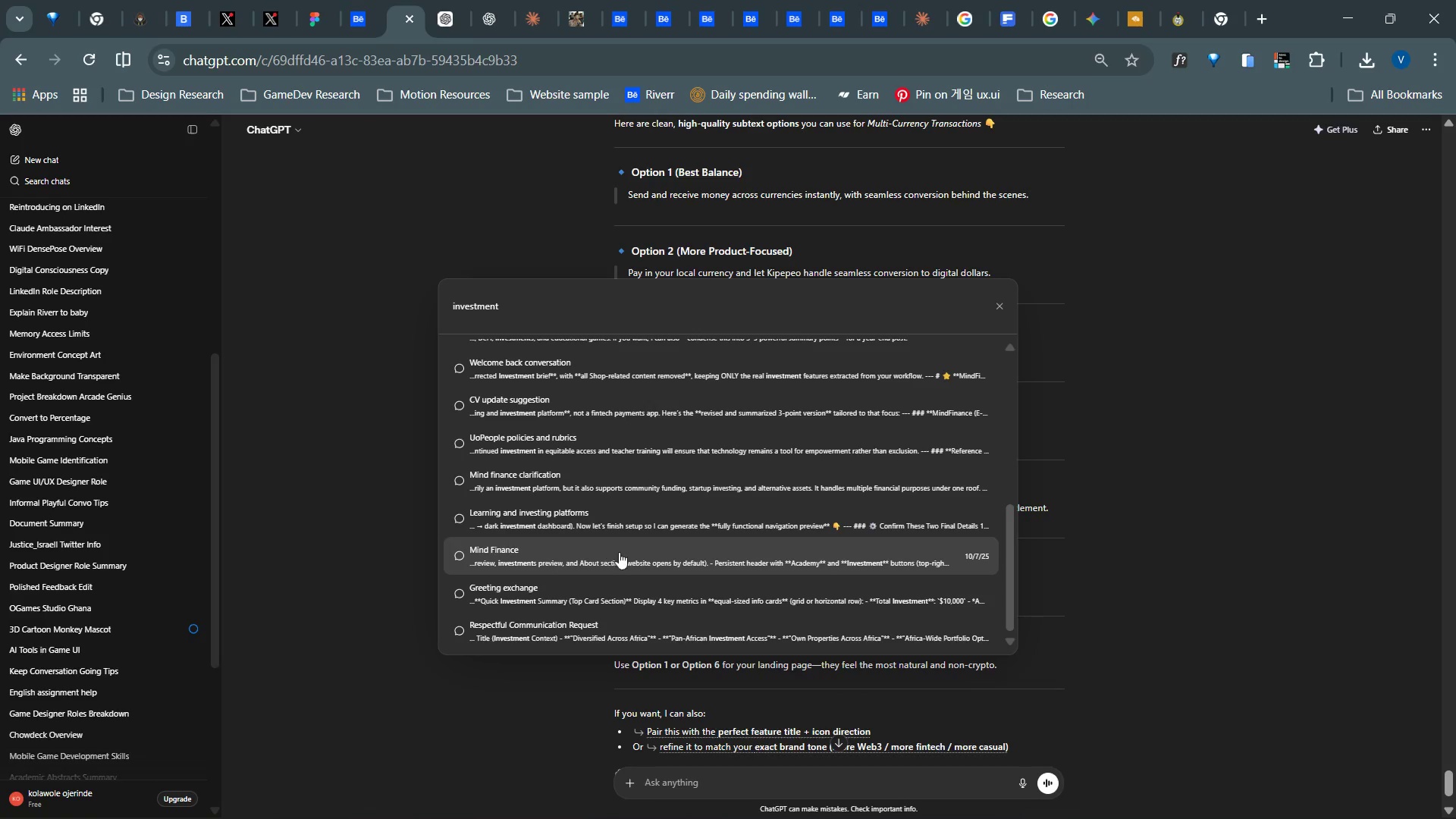 
scroll: coordinate [632, 546], scroll_direction: down, amount: 4.0
 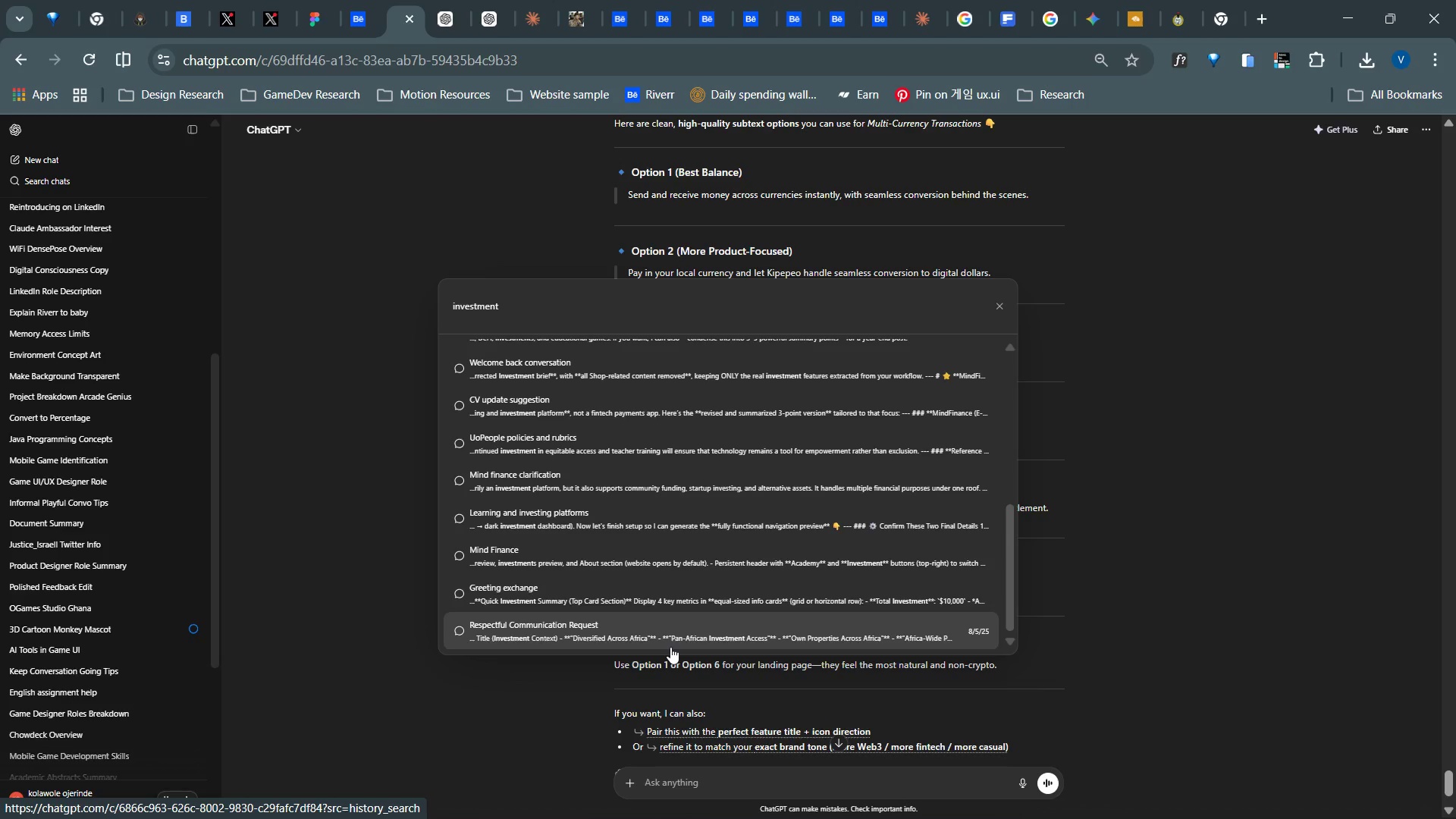 
scroll: coordinate [920, 558], scroll_direction: up, amount: 17.0
 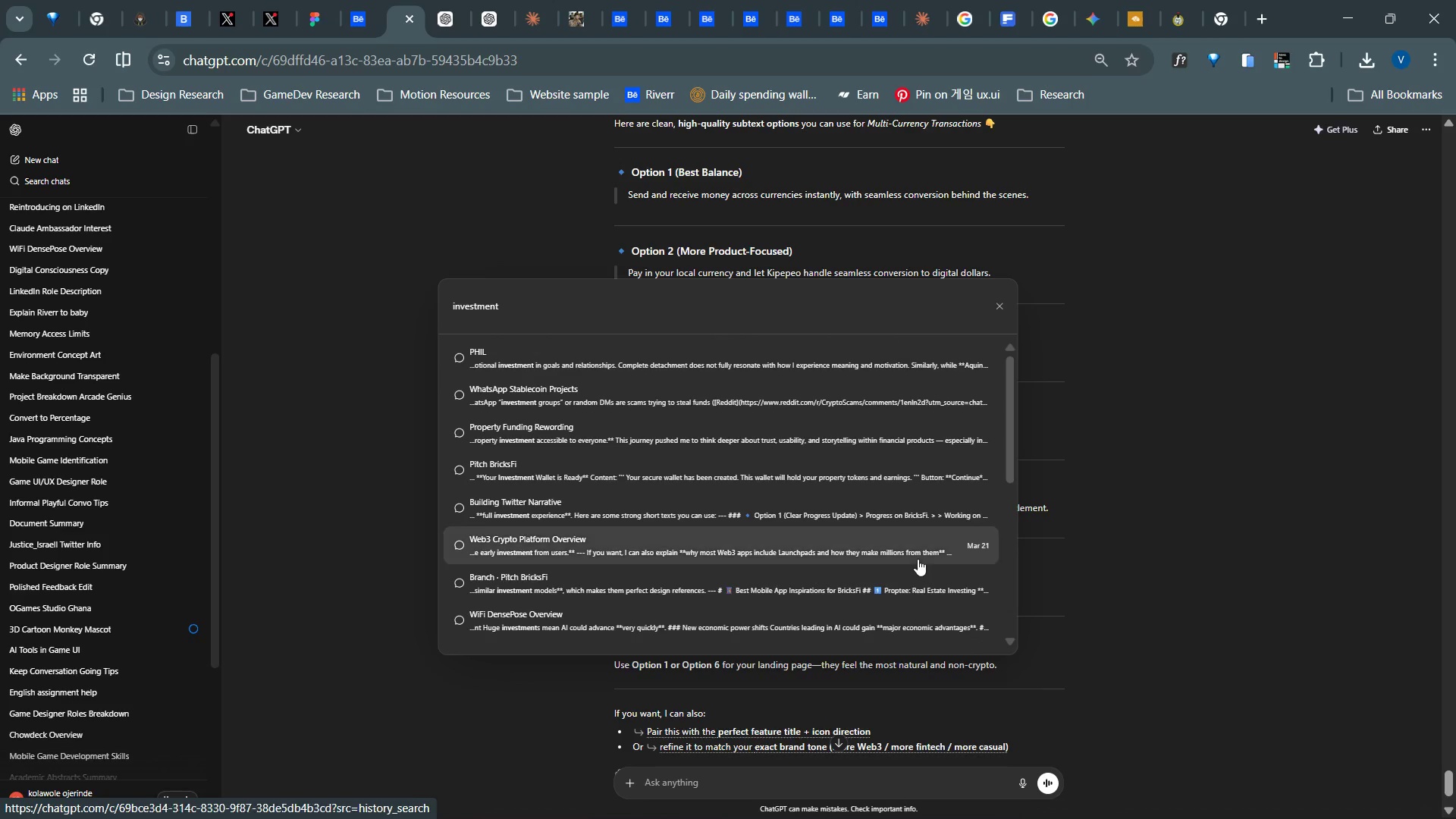 
scroll: coordinate [911, 563], scroll_direction: down, amount: 19.0
 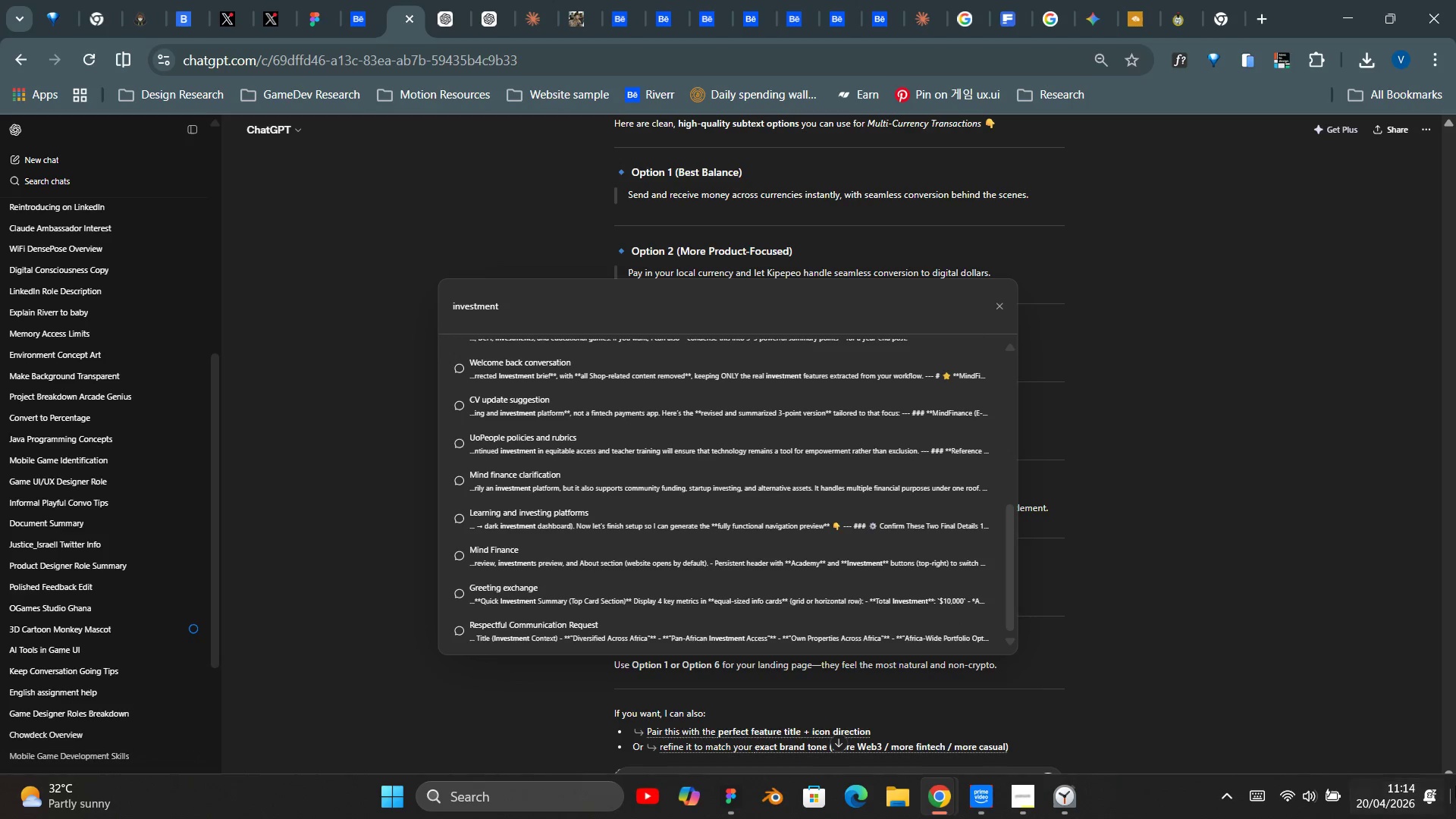 
left_click([1389, 800])
 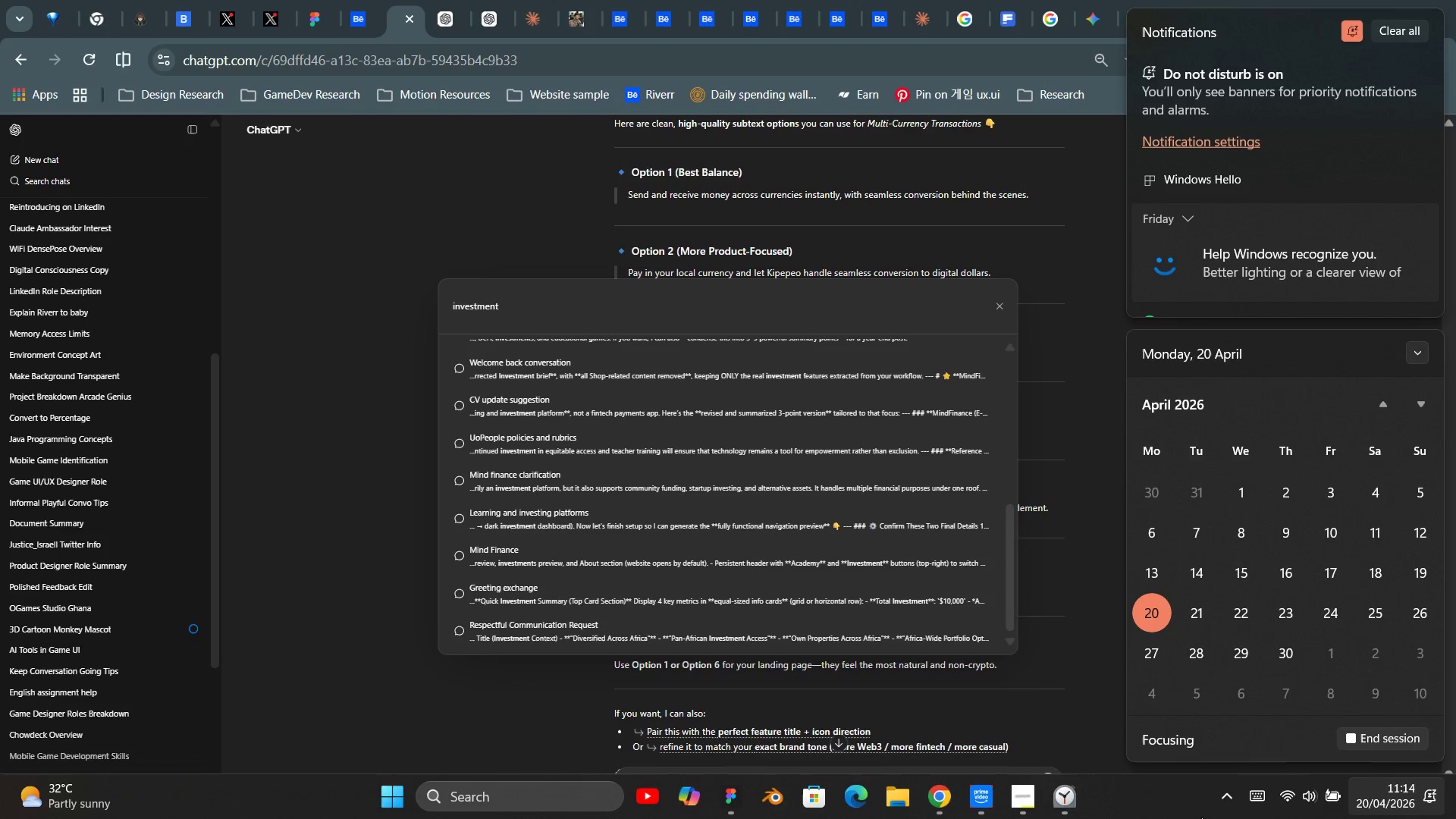 
wait(27.19)
 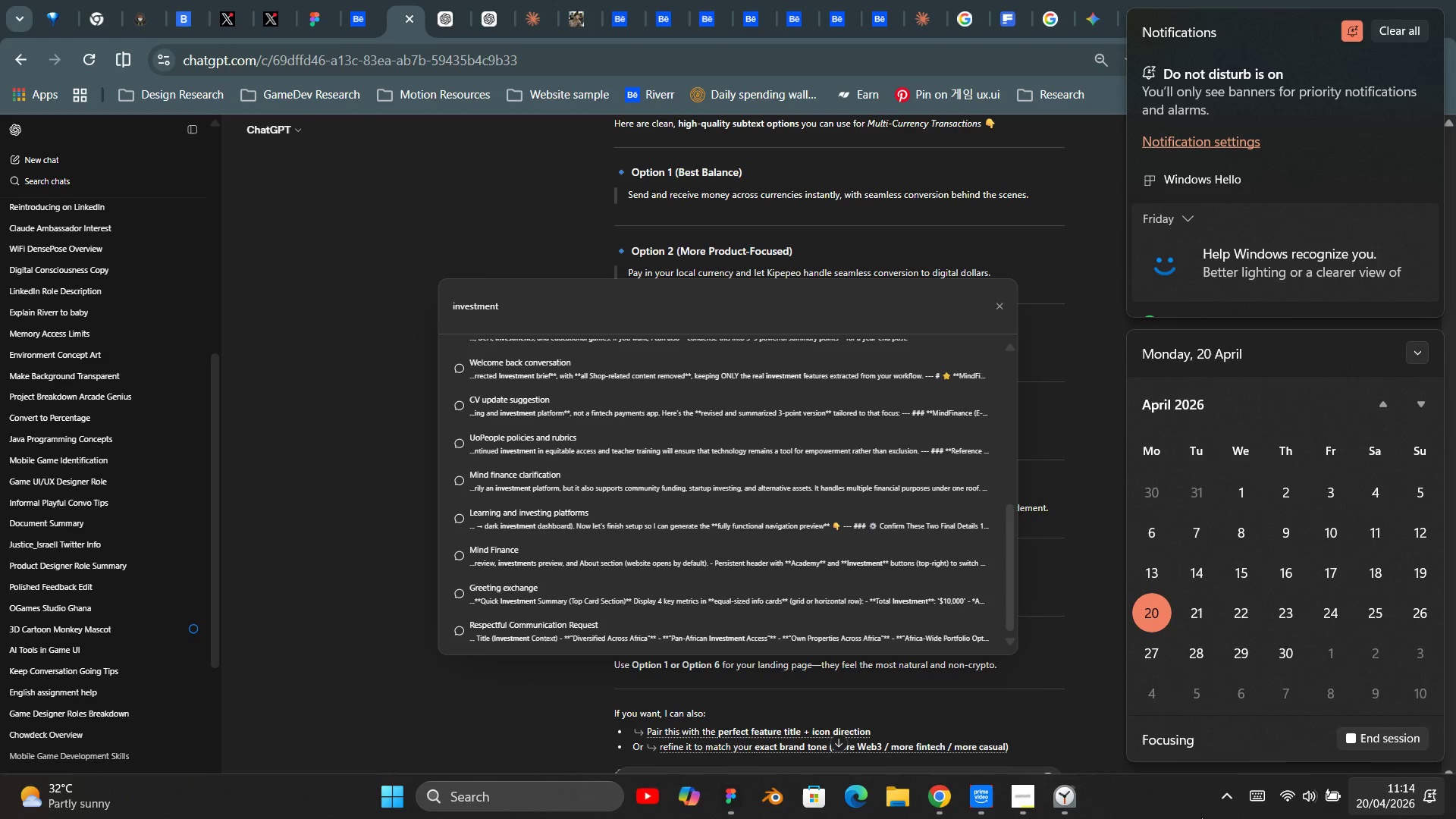 
left_click([496, 254])
 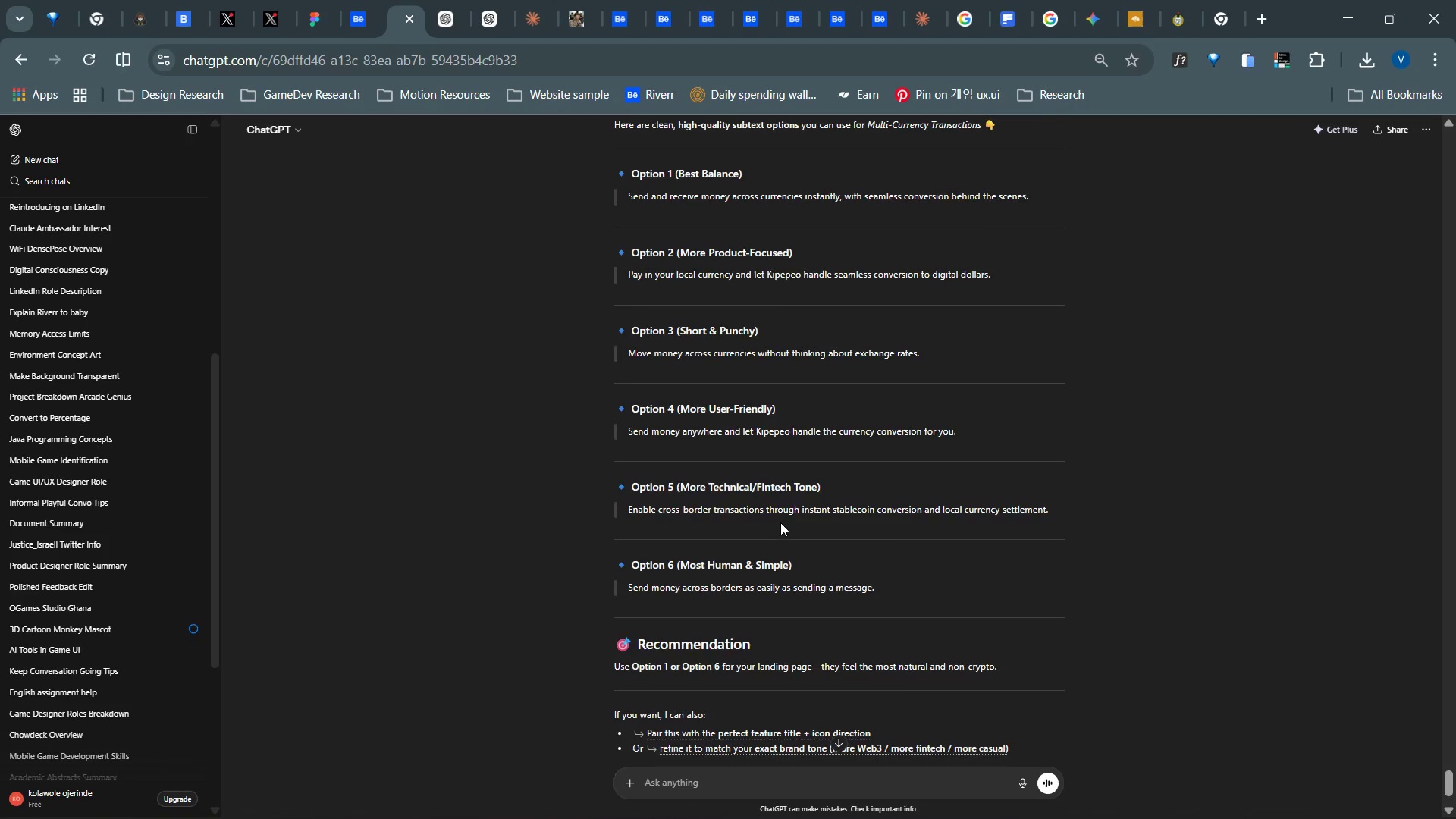 
scroll: coordinate [764, 545], scroll_direction: up, amount: 12.0
 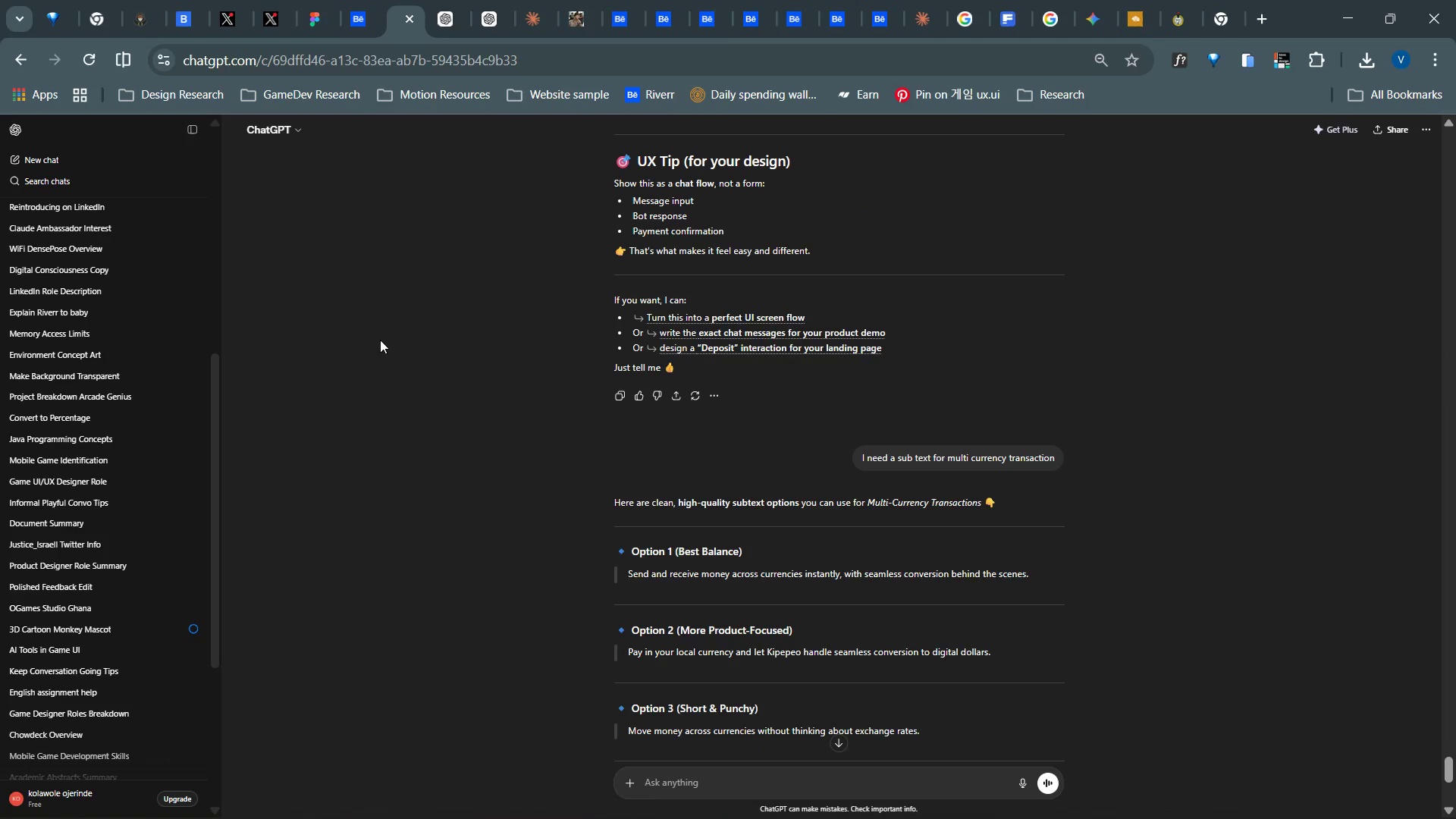 
left_click([474, 0])
 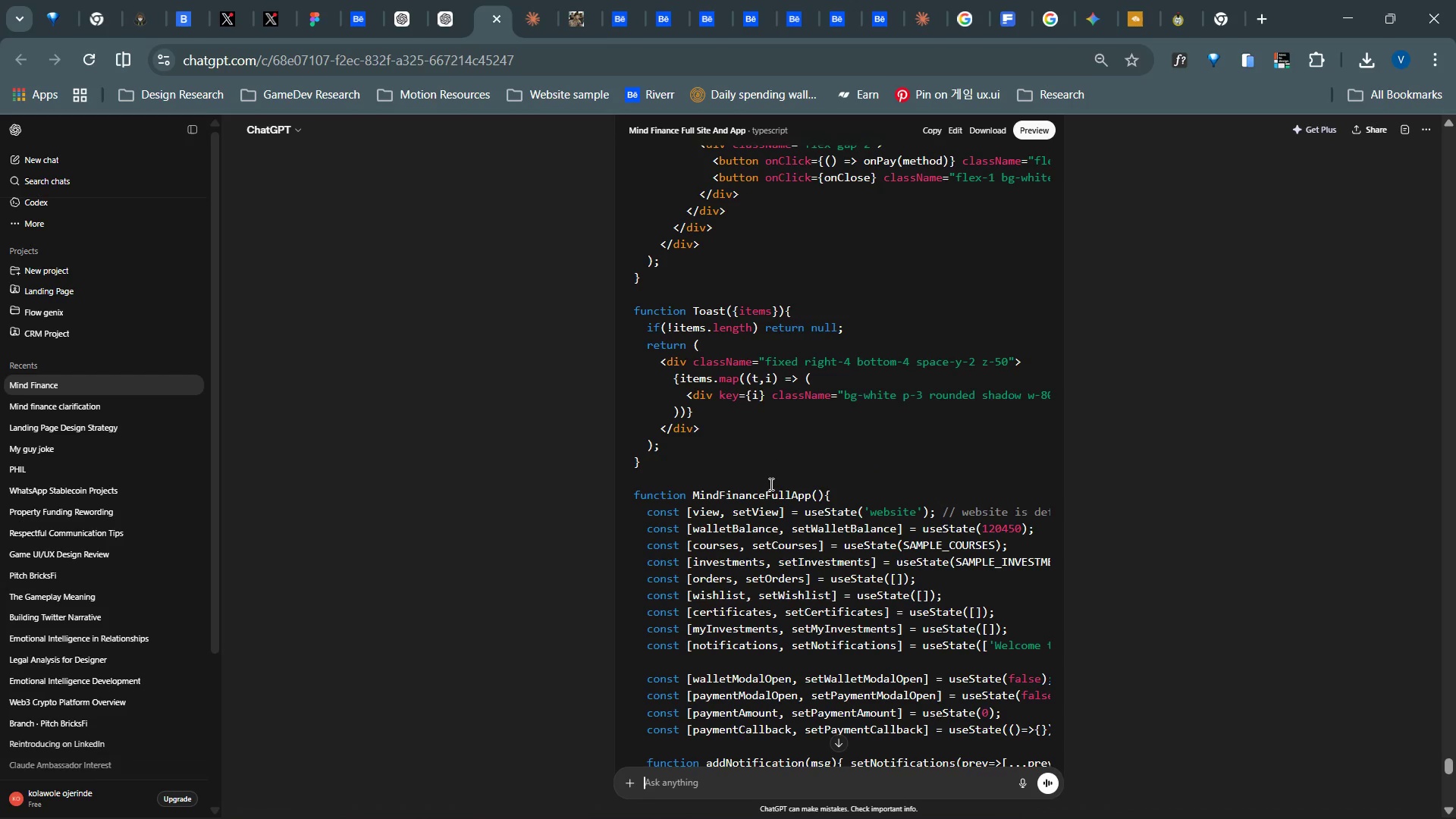 
scroll: coordinate [770, 484], scroll_direction: up, amount: 16.0
 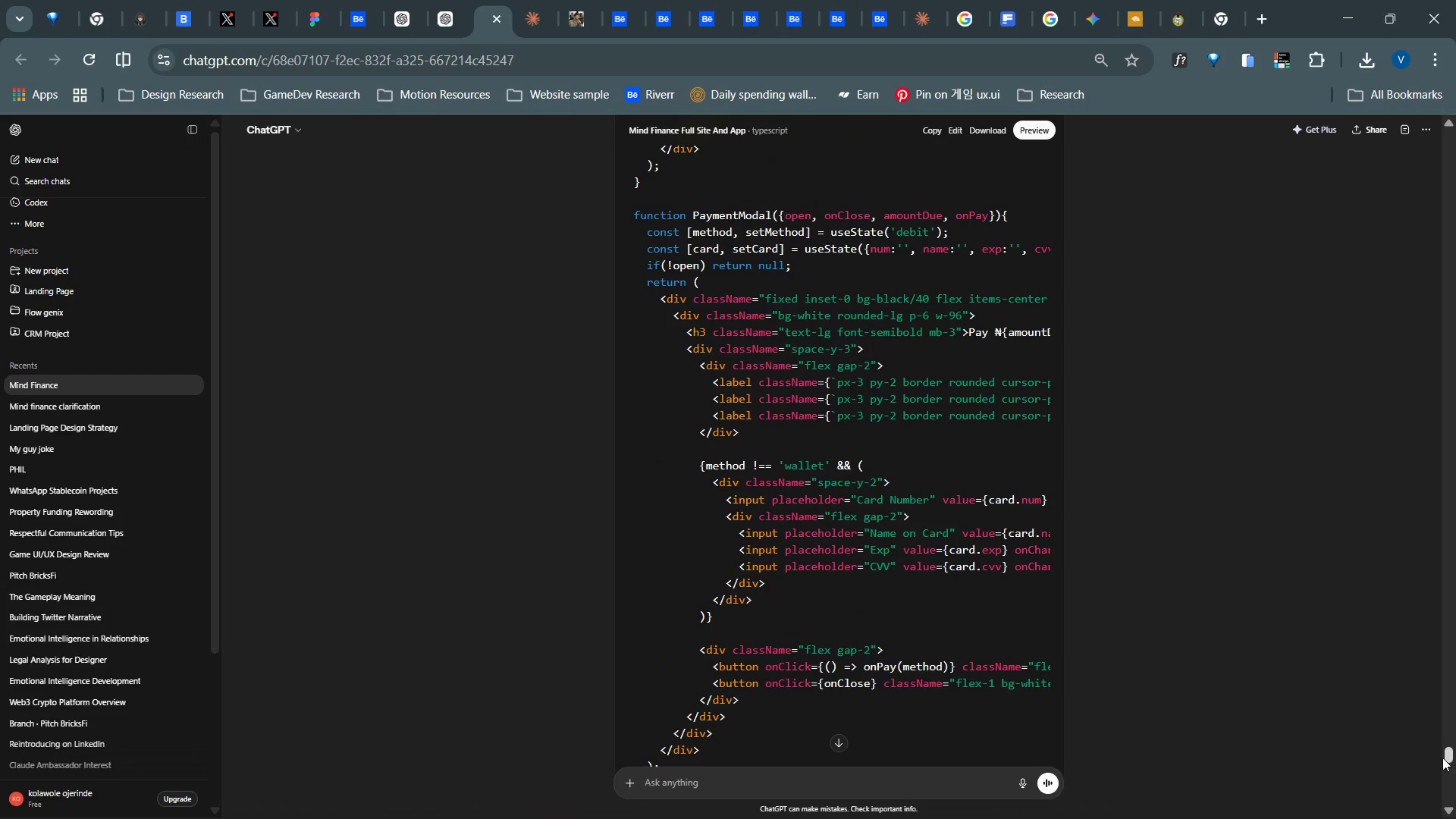 
left_click_drag(start_coordinate=[1447, 753], to_coordinate=[1454, 80])
 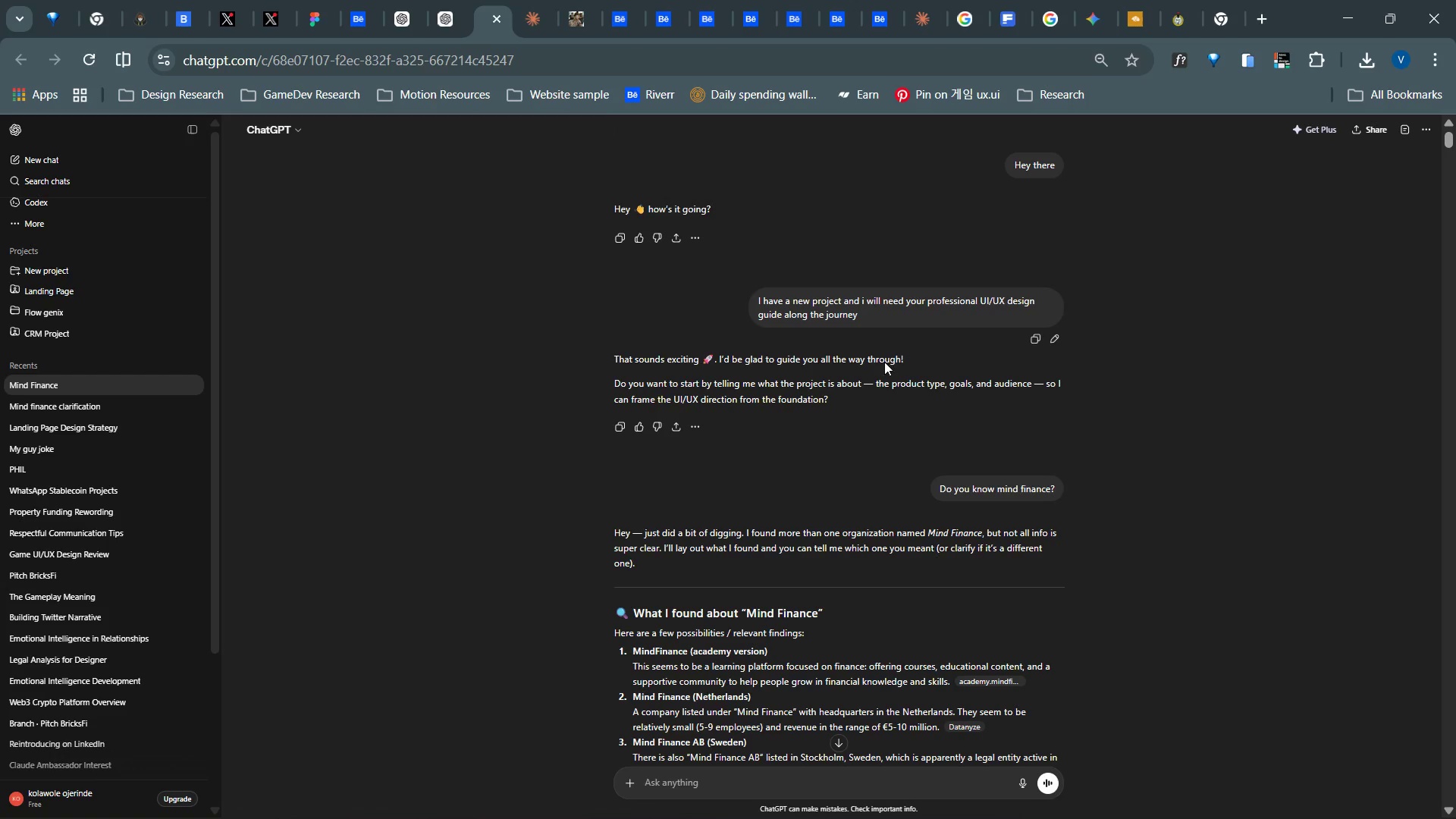 
scroll: coordinate [856, 357], scroll_direction: down, amount: 236.0
 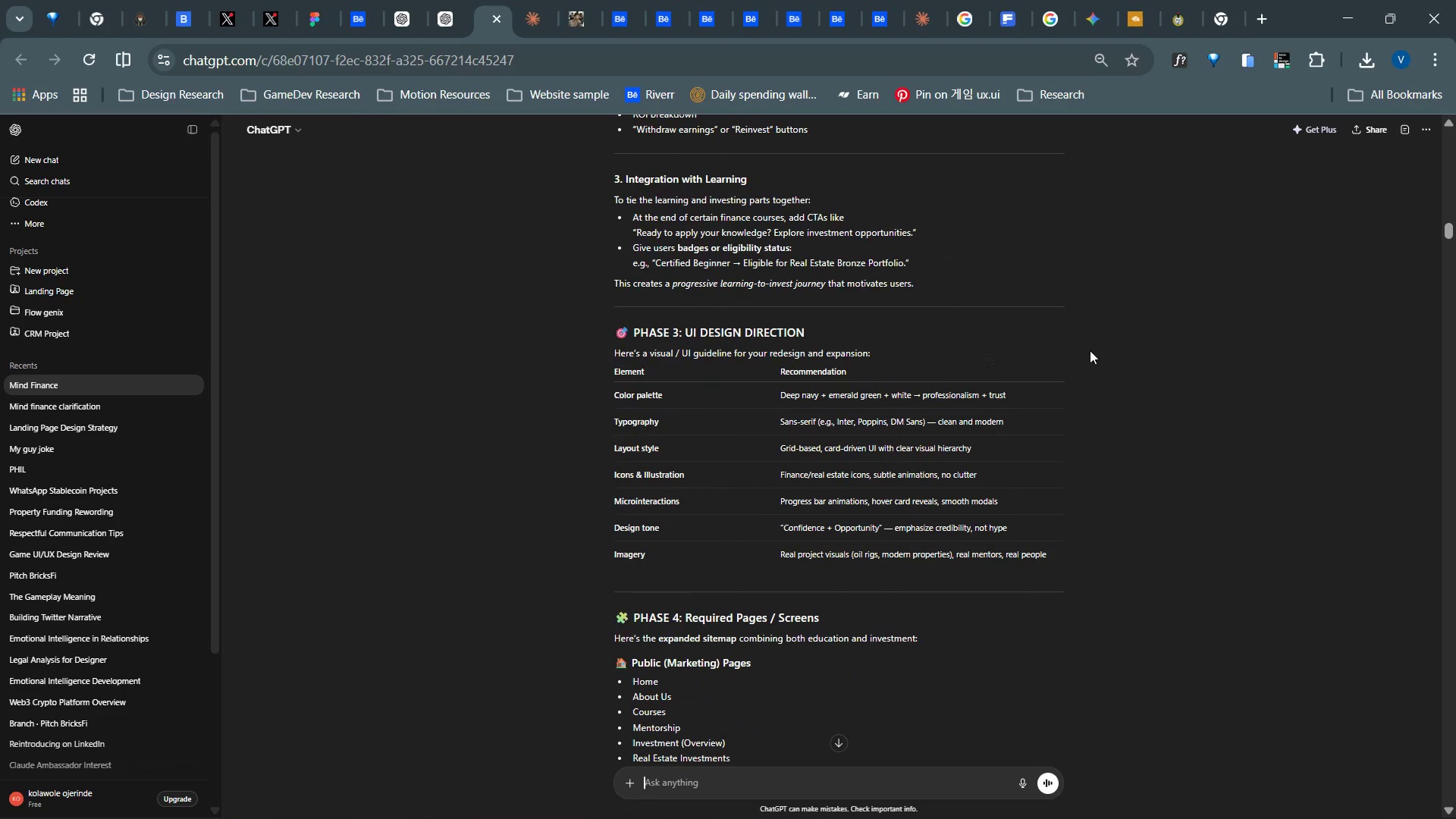 
middle_click([1090, 350])
 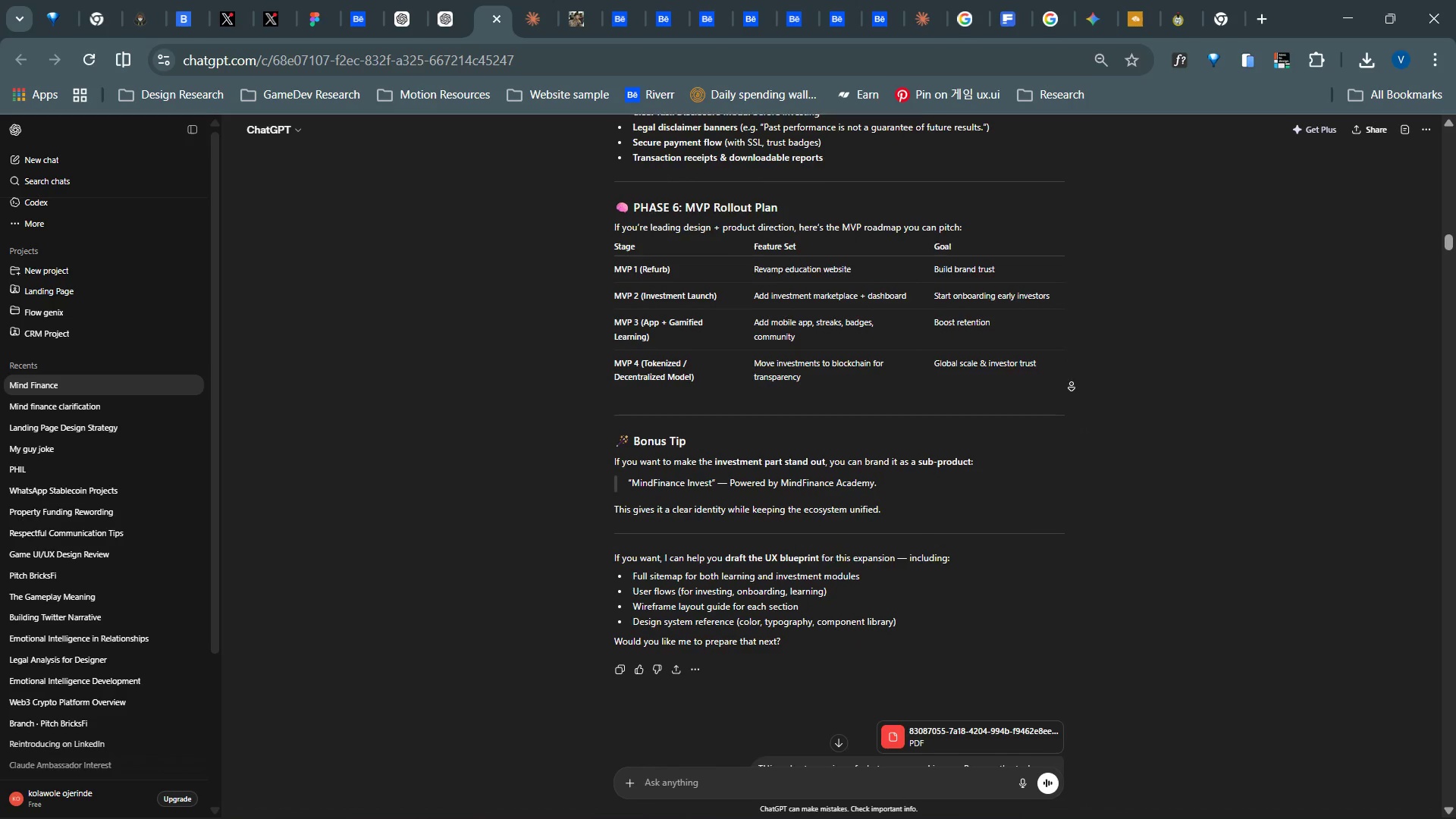 
wait(6.2)
 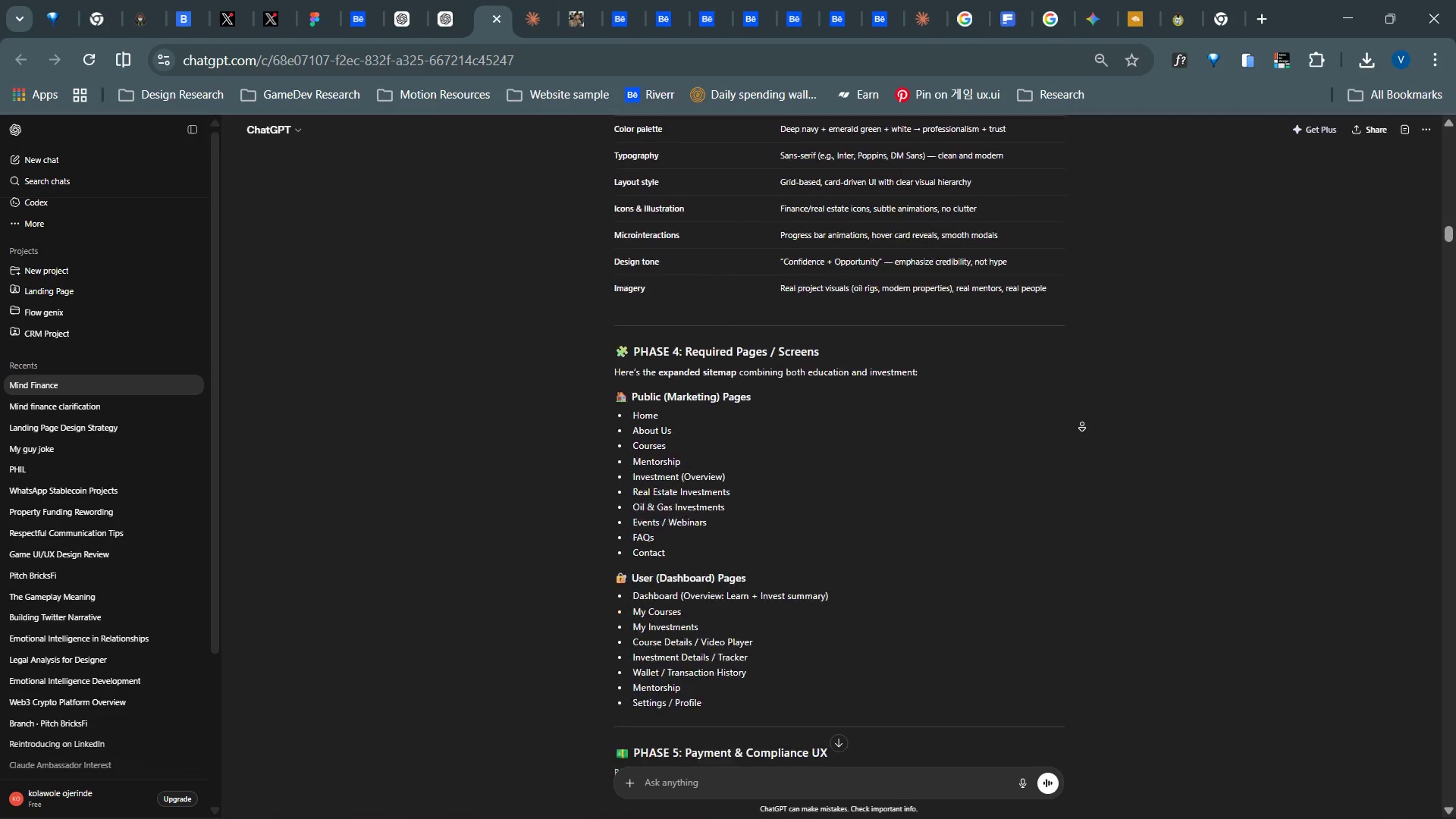 
left_click([1118, 361])
 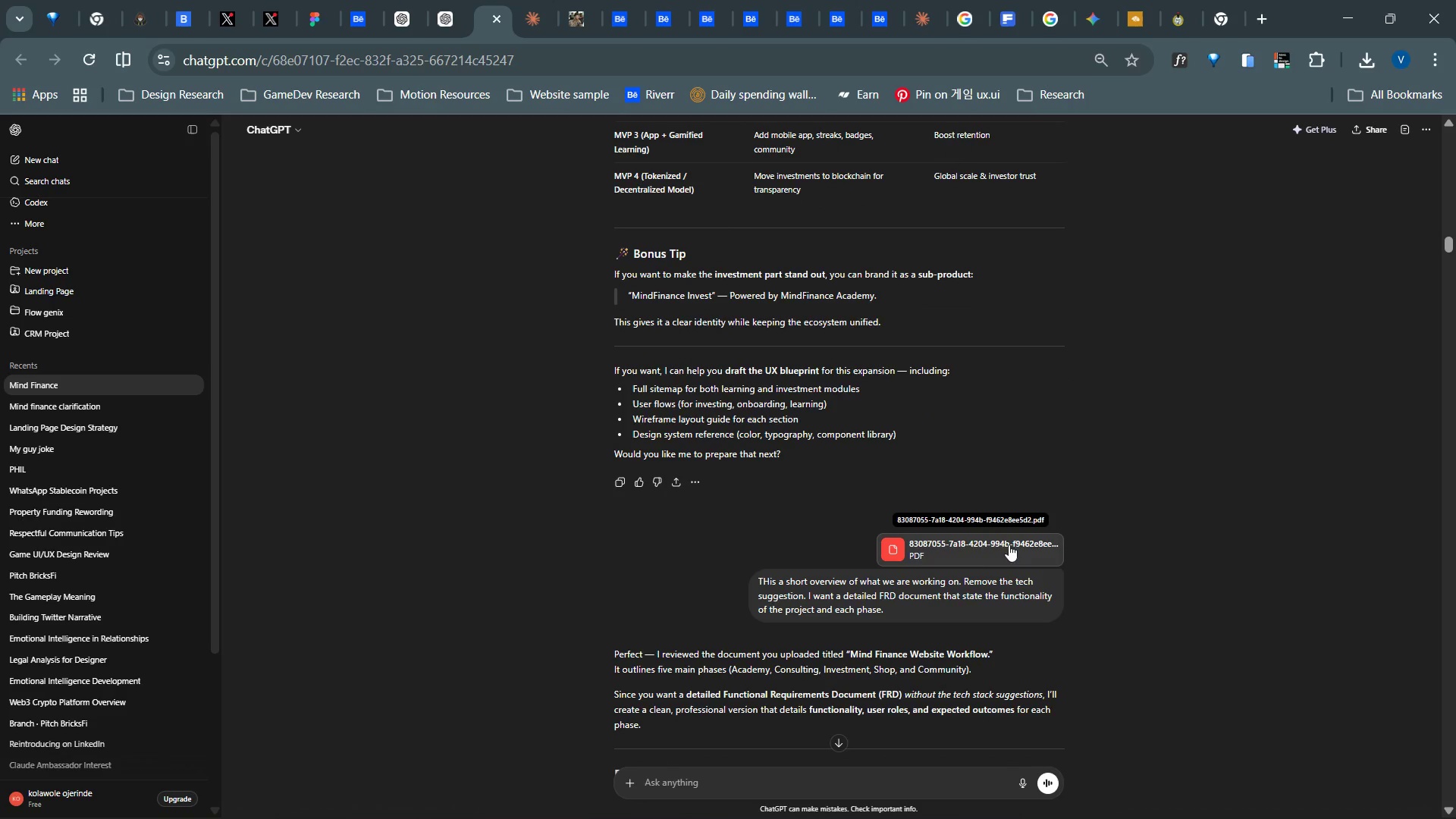 
left_click([973, 543])
 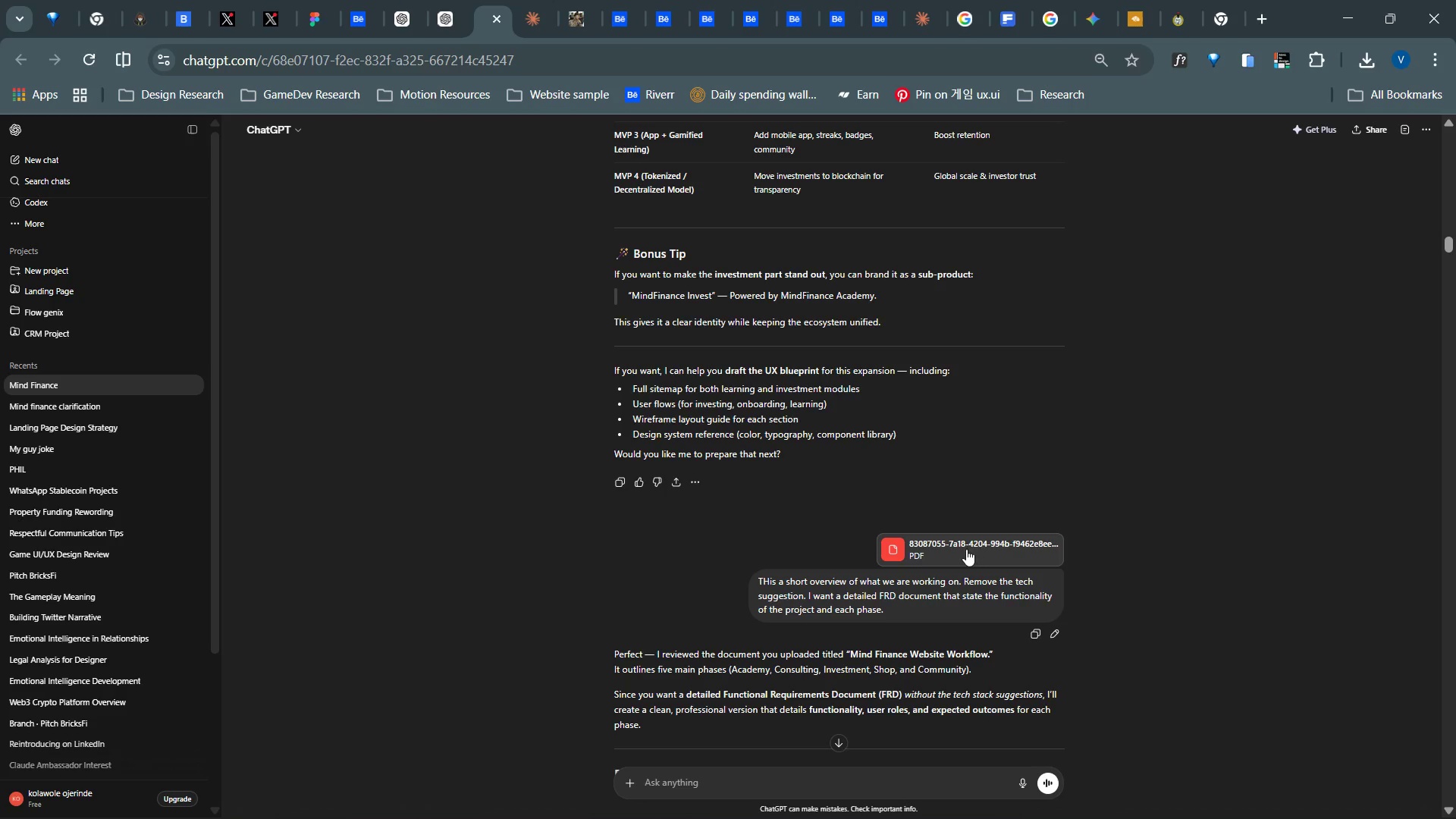 
scroll: coordinate [781, 547], scroll_direction: down, amount: 5.0
 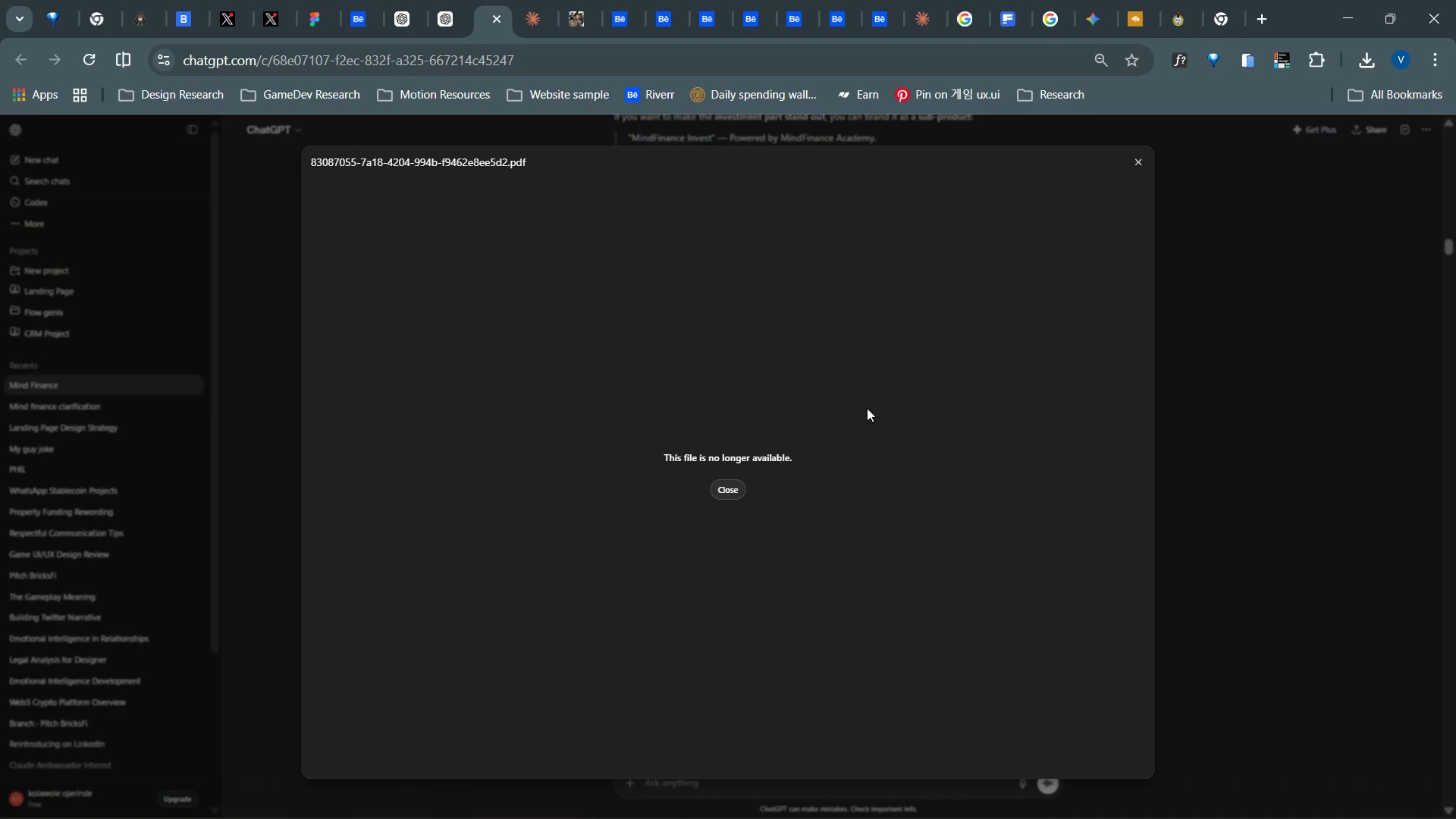 
left_click([717, 489])
 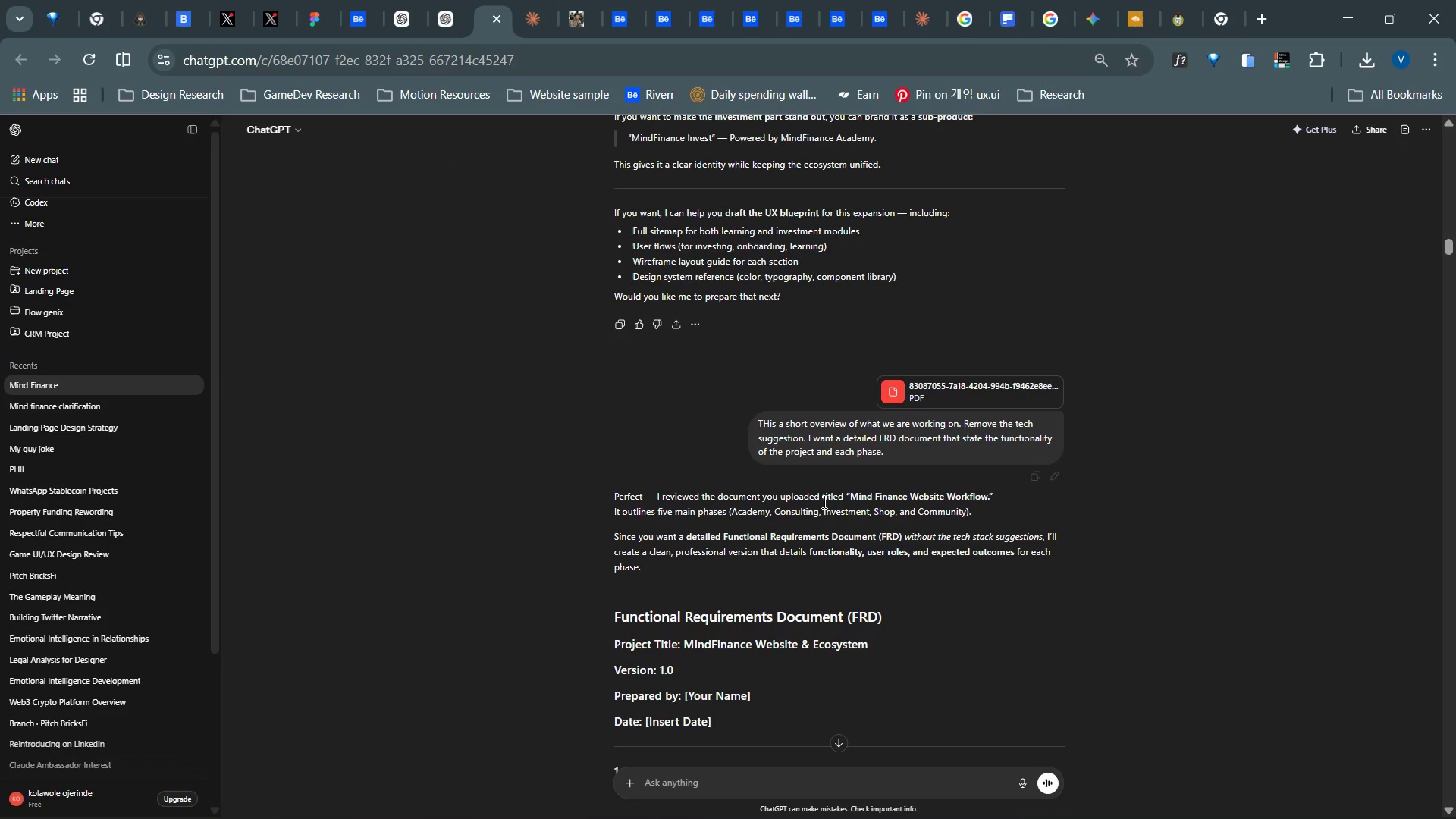 
scroll: coordinate [704, 532], scroll_direction: down, amount: 30.0
 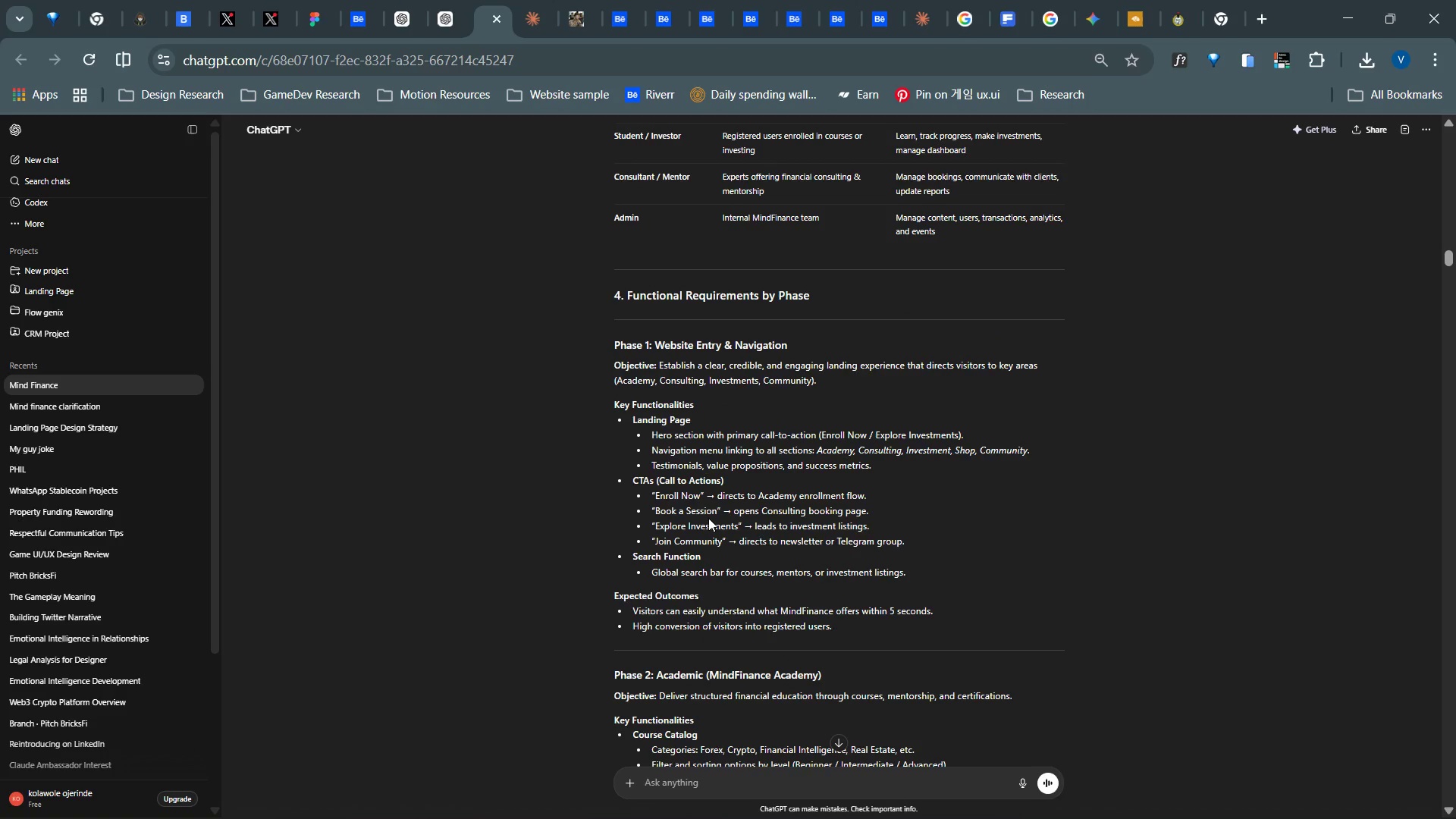 
wait(6.53)
 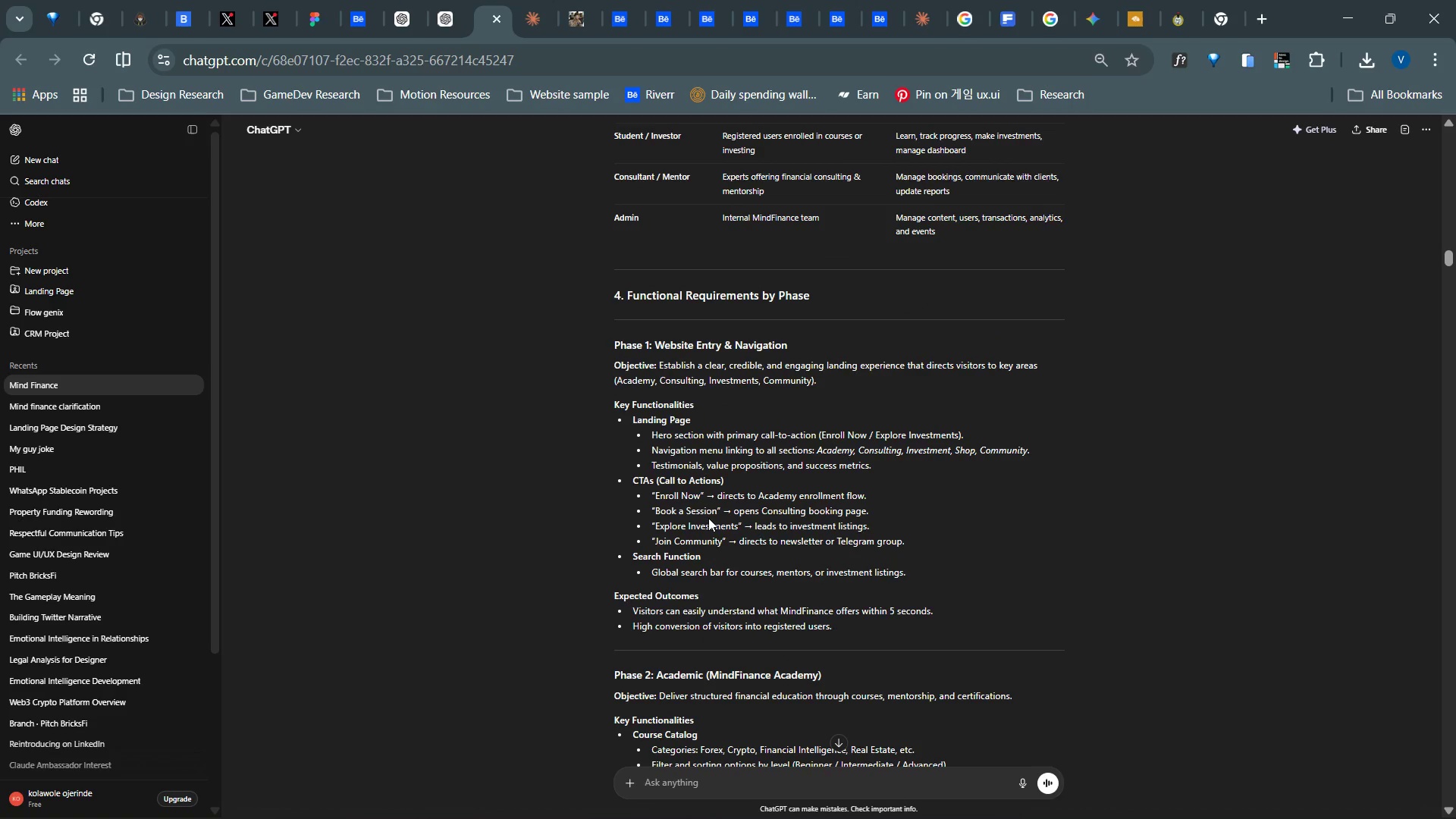 
scroll: coordinate [690, 529], scroll_direction: down, amount: 22.0
 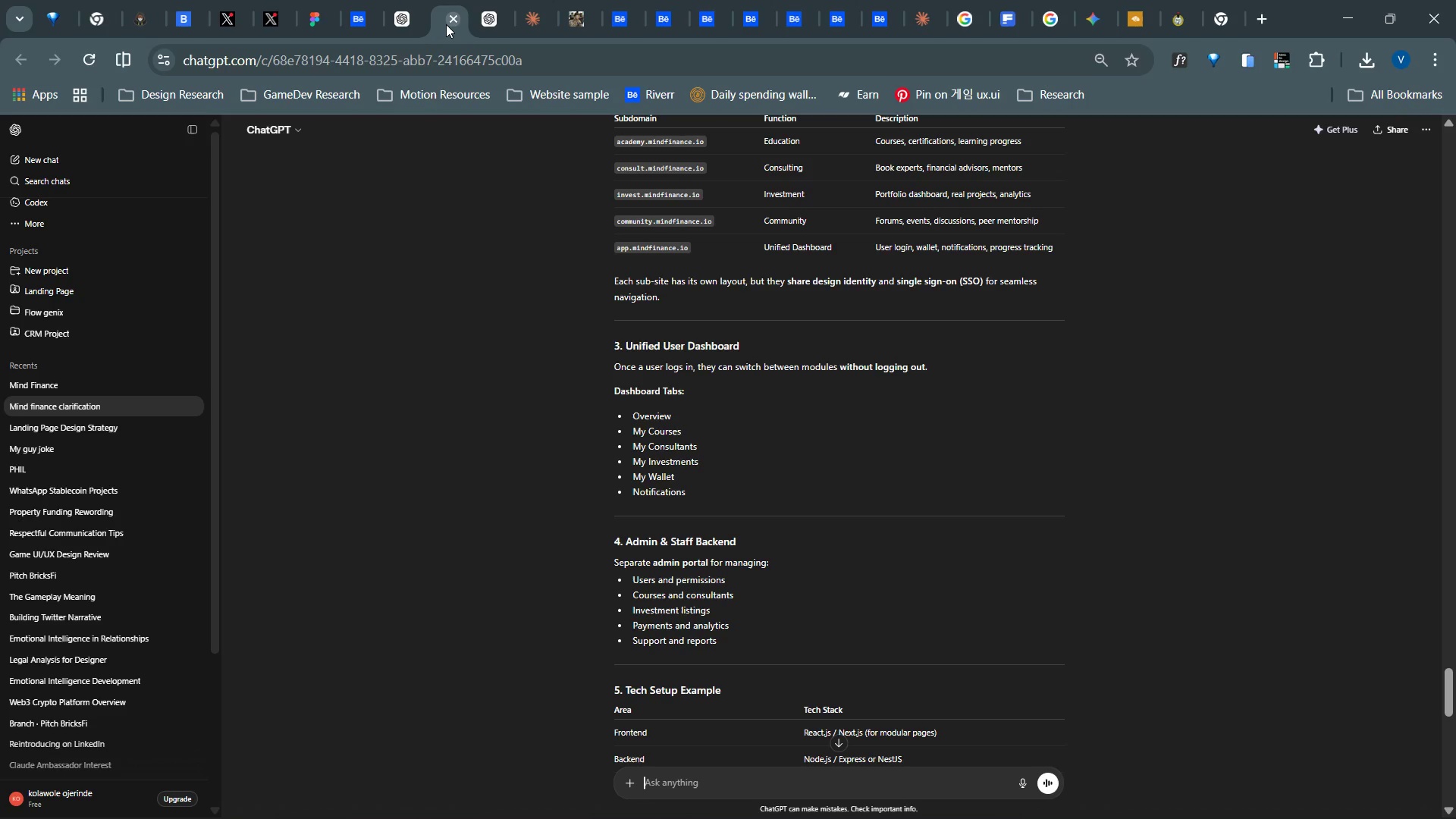 
wait(21.56)
 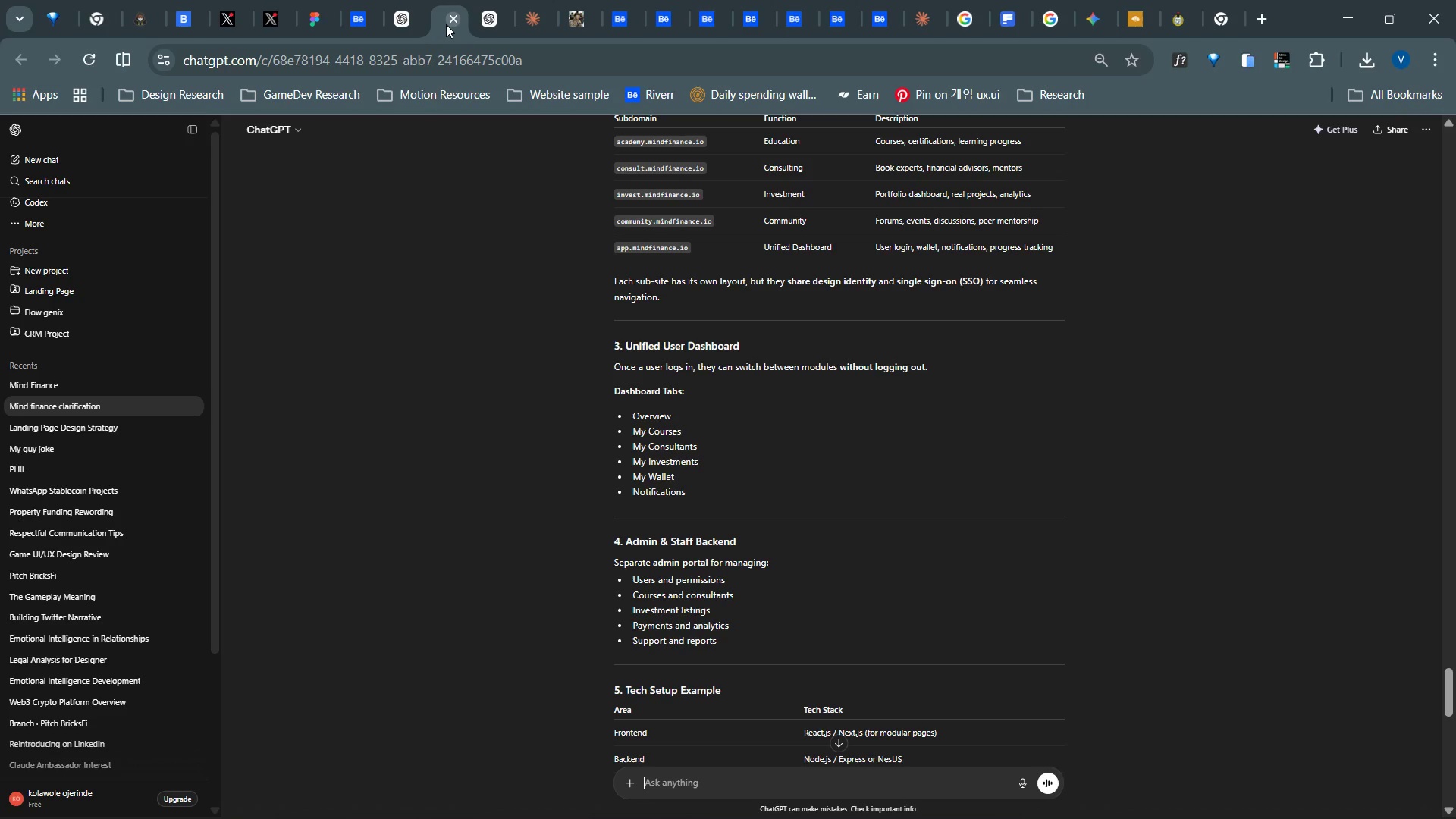 
scroll: coordinate [682, 421], scroll_direction: up, amount: 11.0
 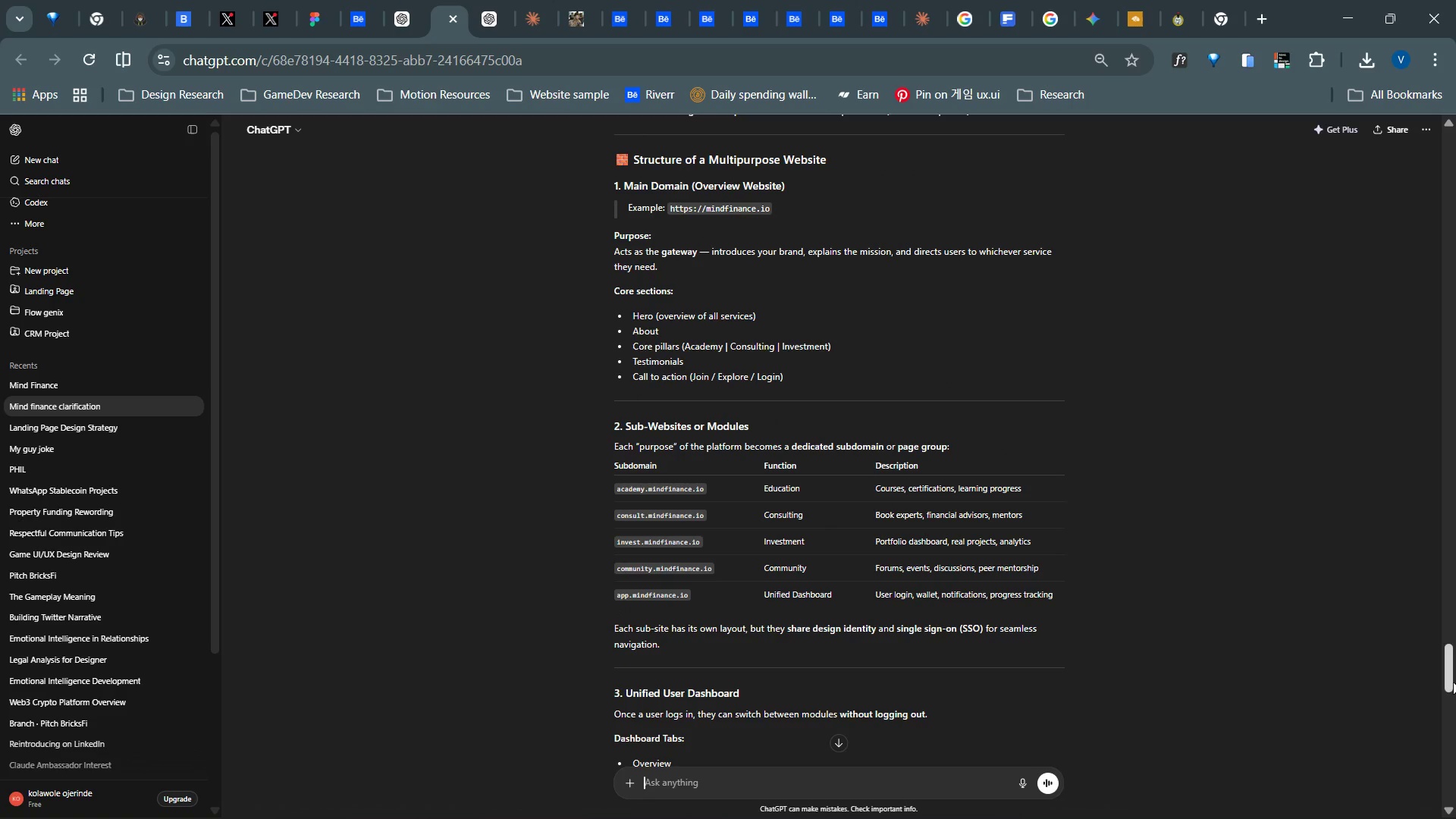 
left_click_drag(start_coordinate=[1449, 674], to_coordinate=[1448, 162])
 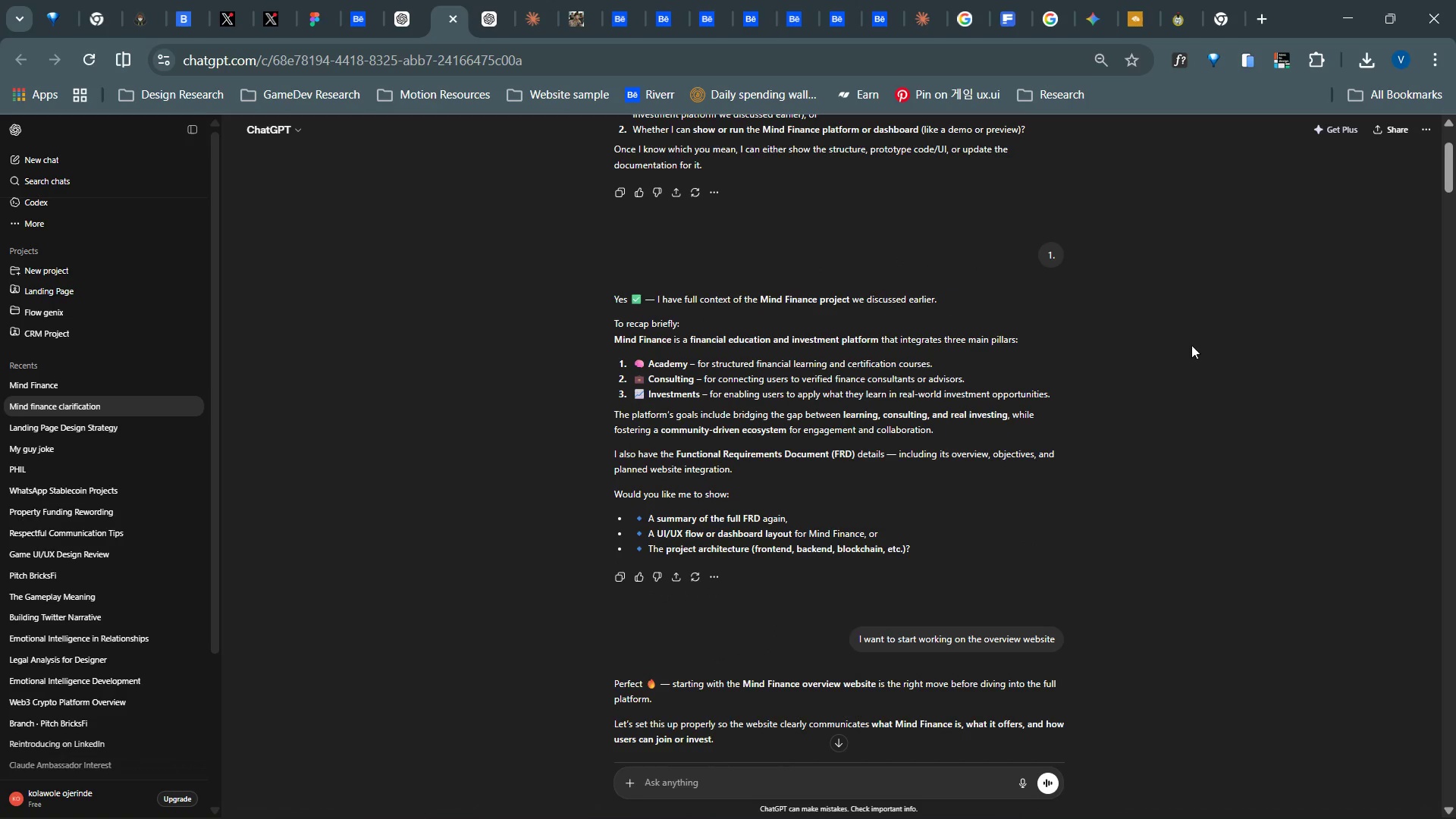 
left_click([1448, 162])
 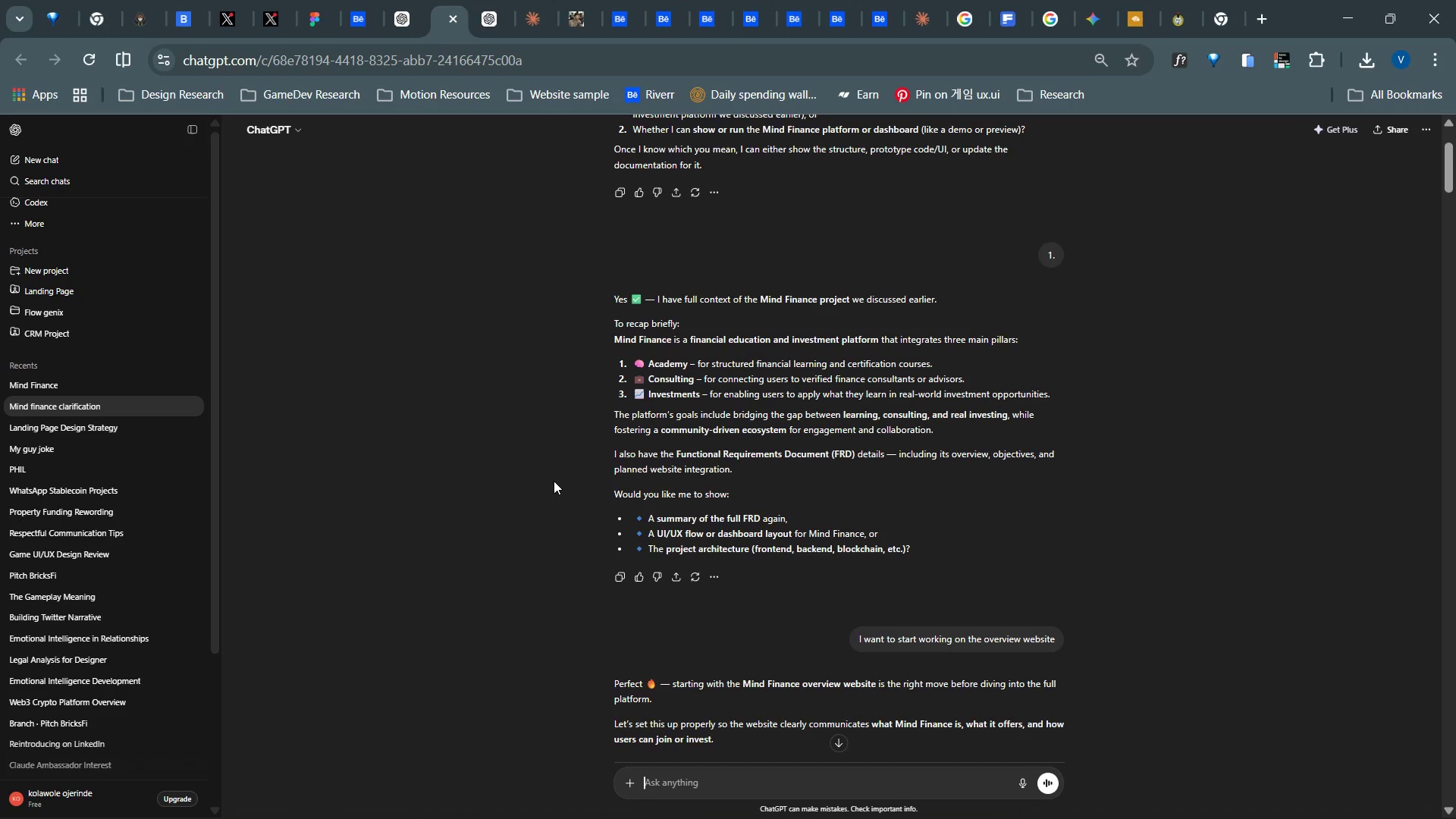 
wait(6.67)
 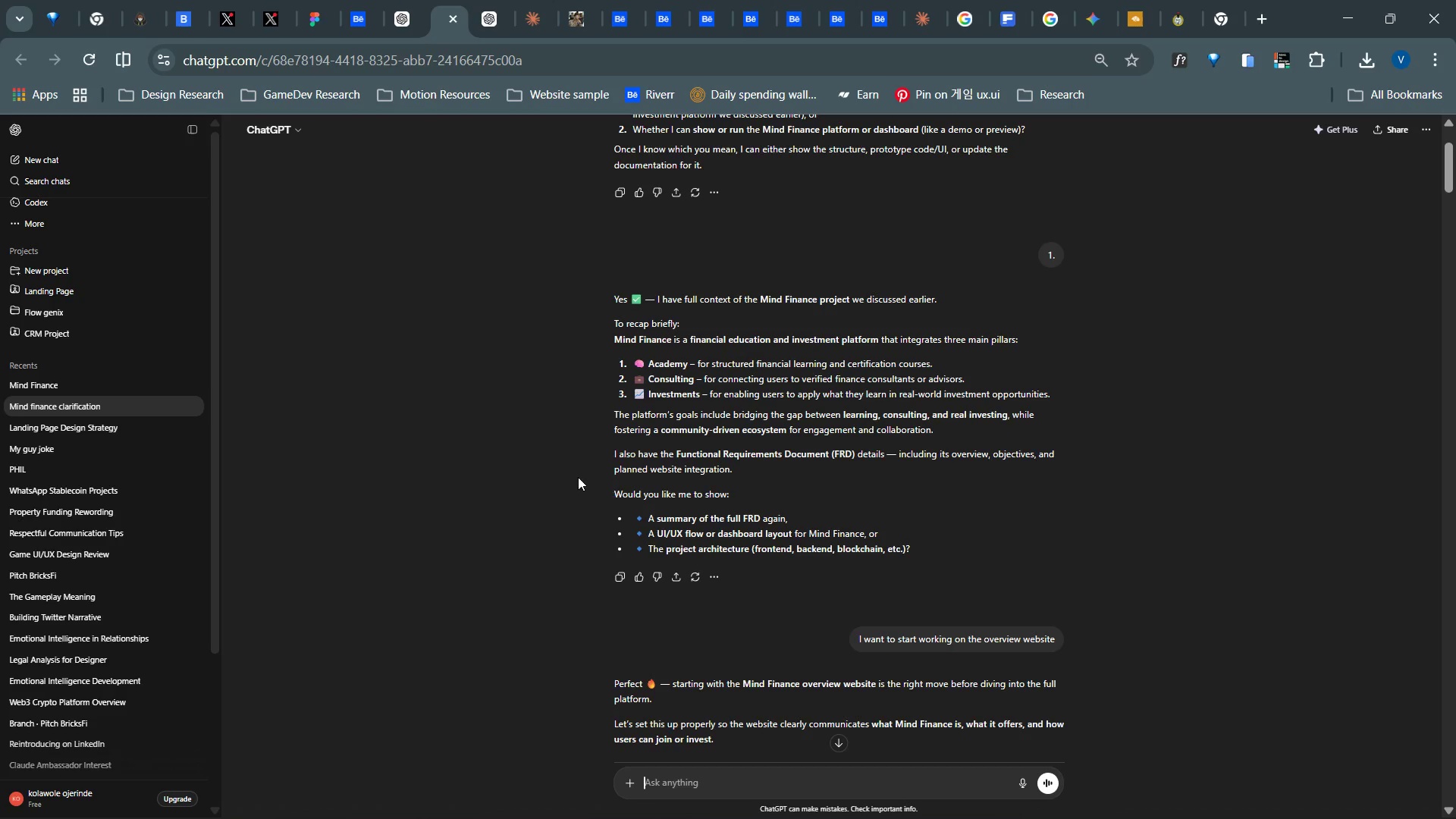 
scroll: coordinate [950, 570], scroll_direction: down, amount: 9.0
 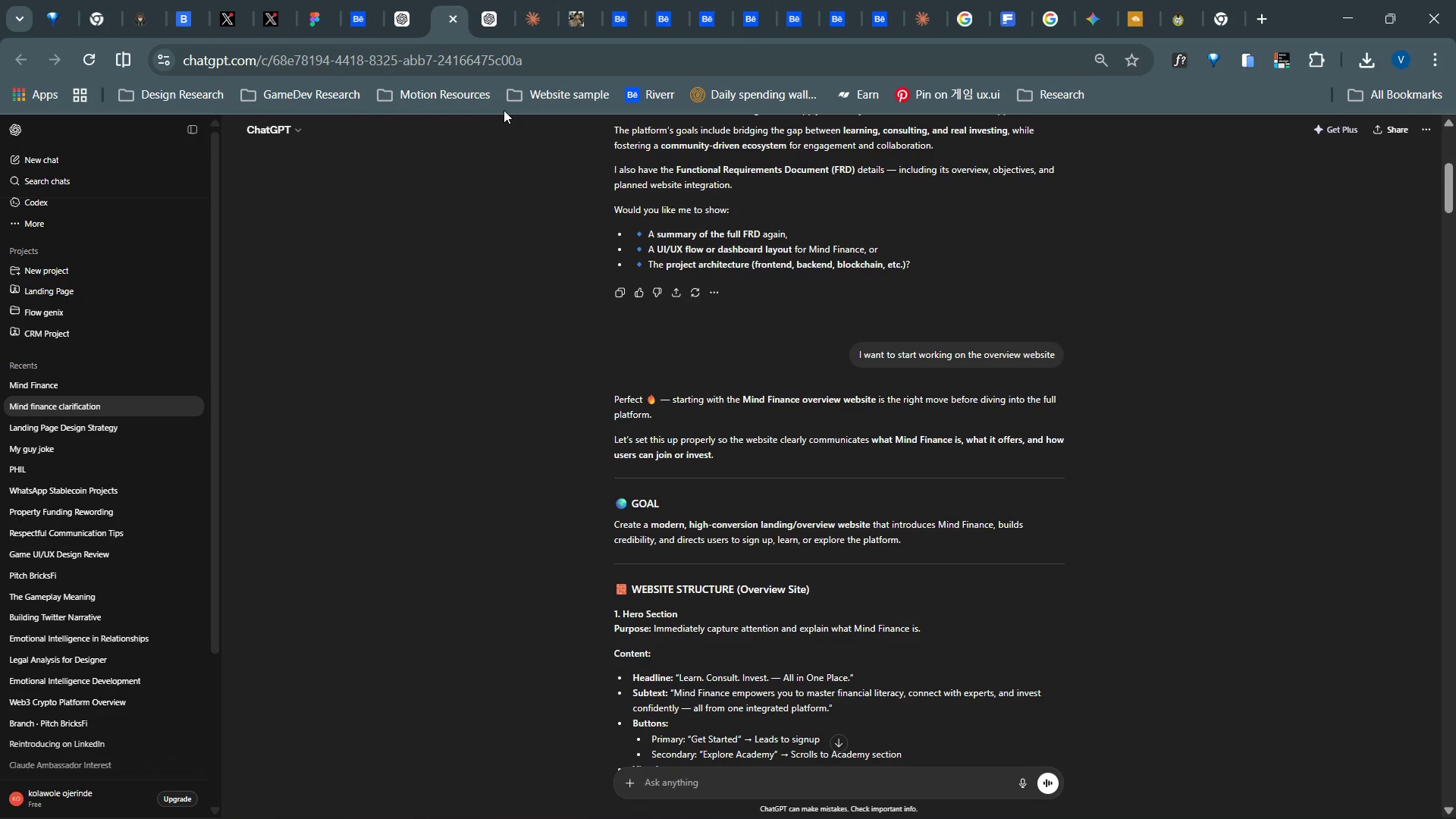 
wait(17.76)
 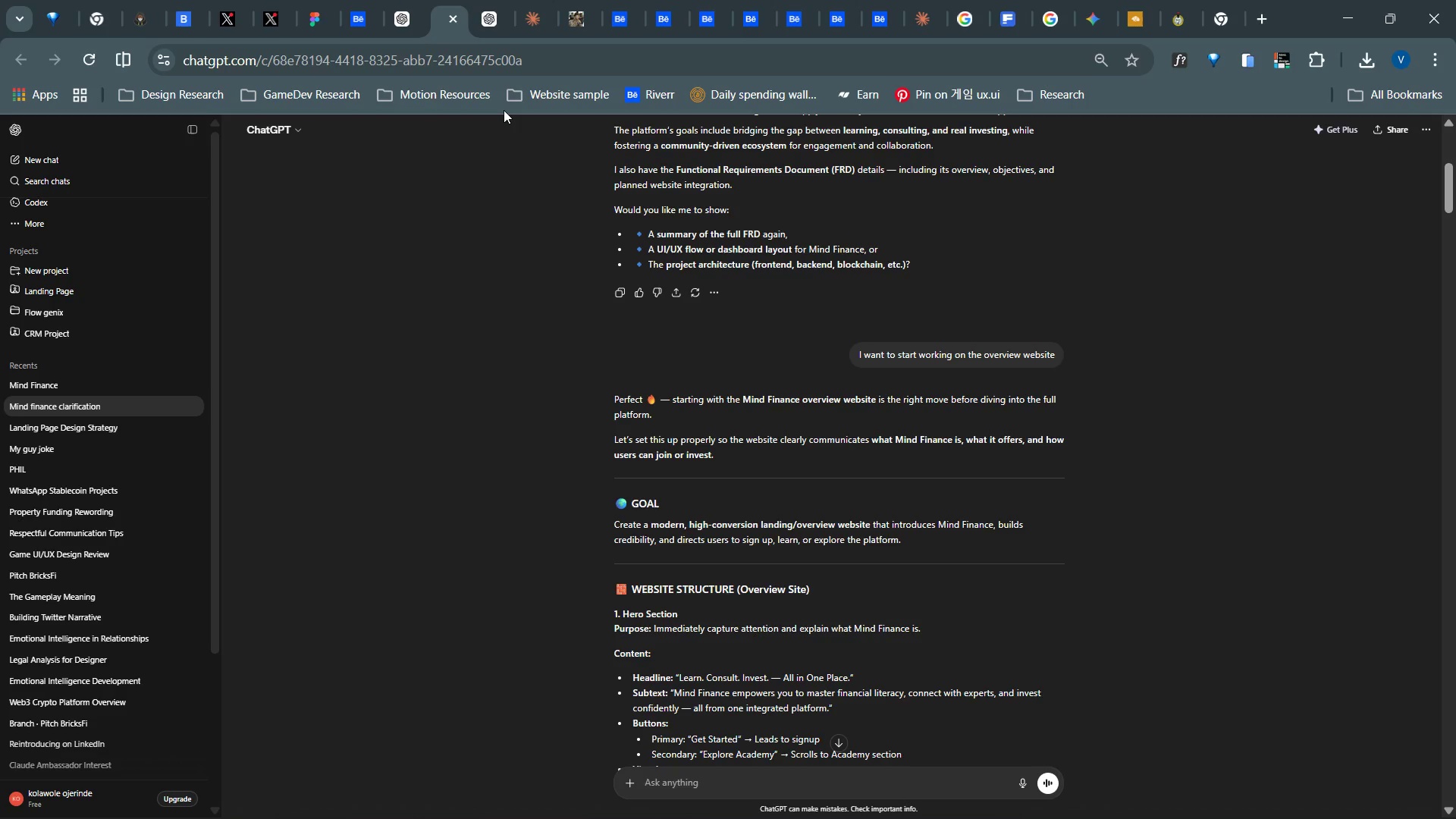 
scroll: coordinate [698, 256], scroll_direction: down, amount: 18.0
 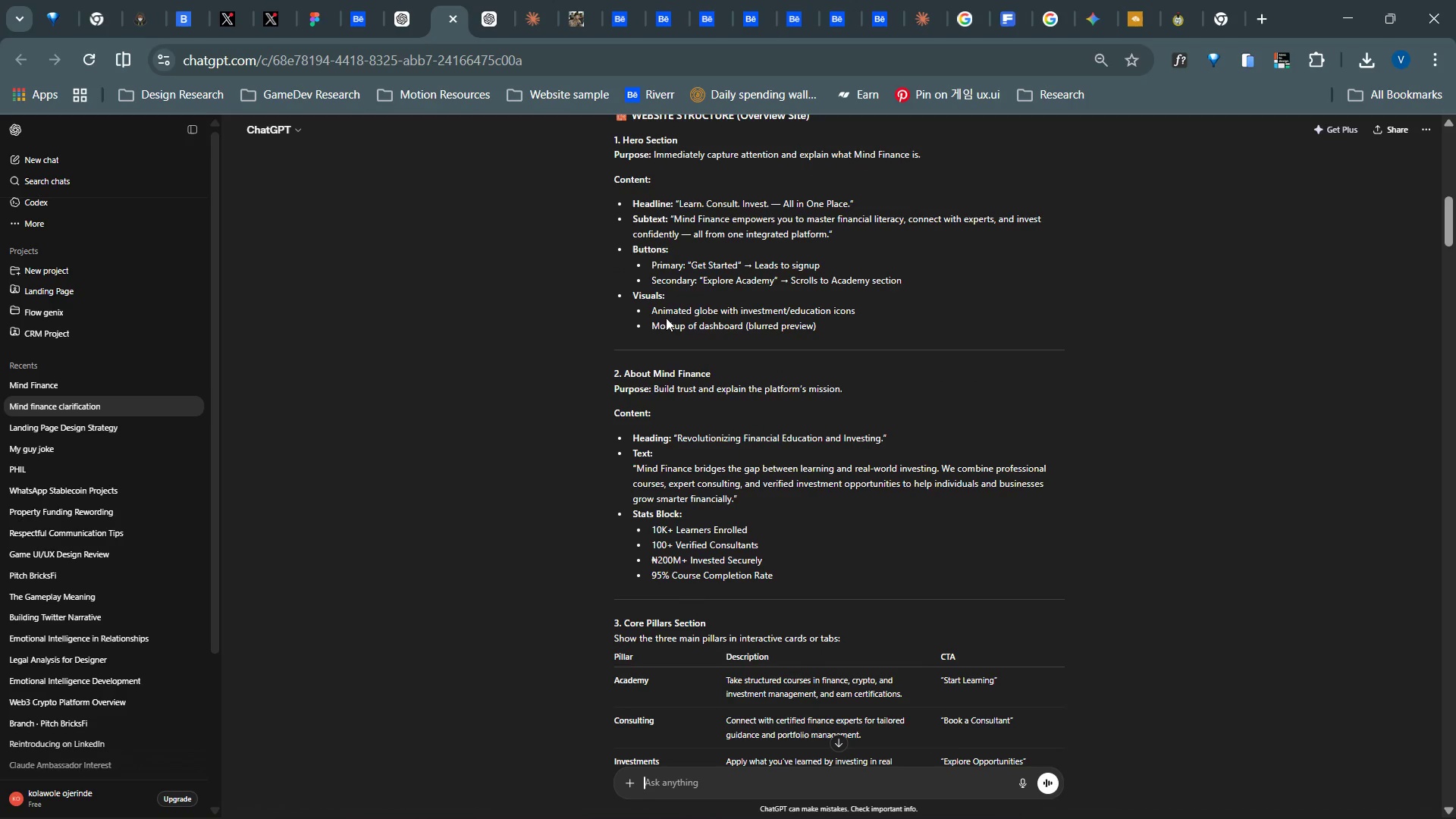 
scroll: coordinate [660, 325], scroll_direction: up, amount: 5.0
 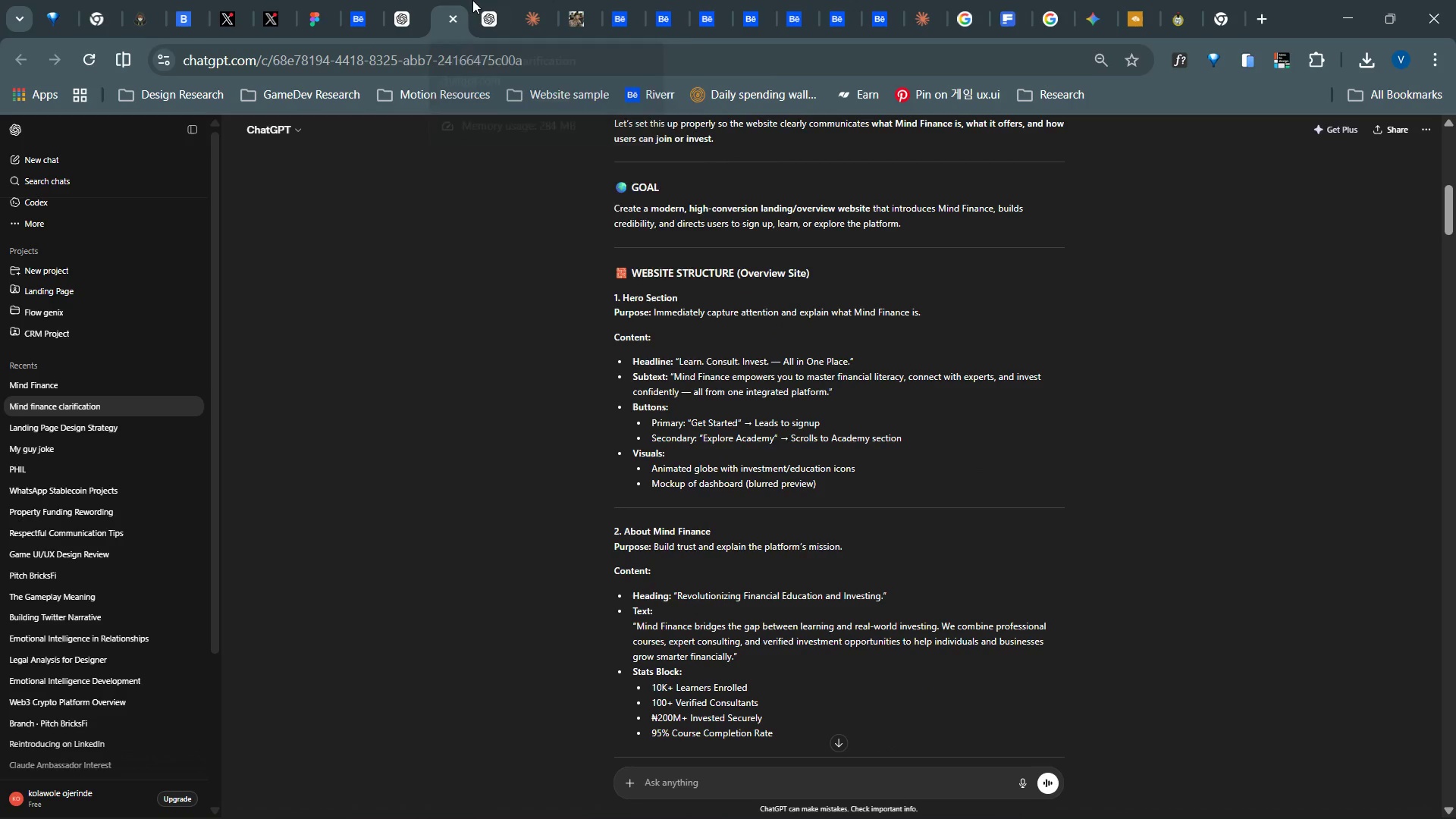 
left_click([475, 0])
 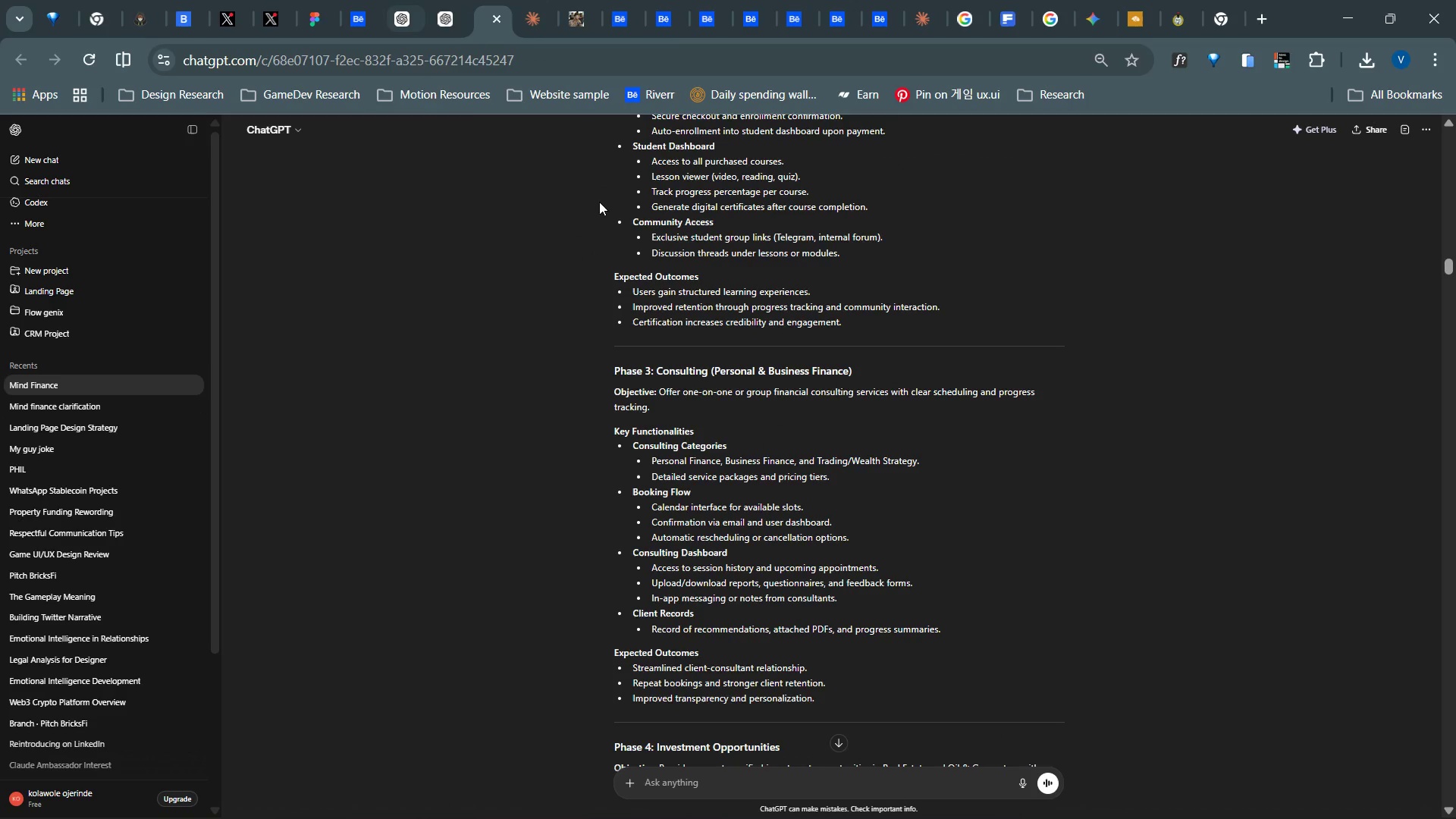 
scroll: coordinate [717, 421], scroll_direction: down, amount: 11.0
 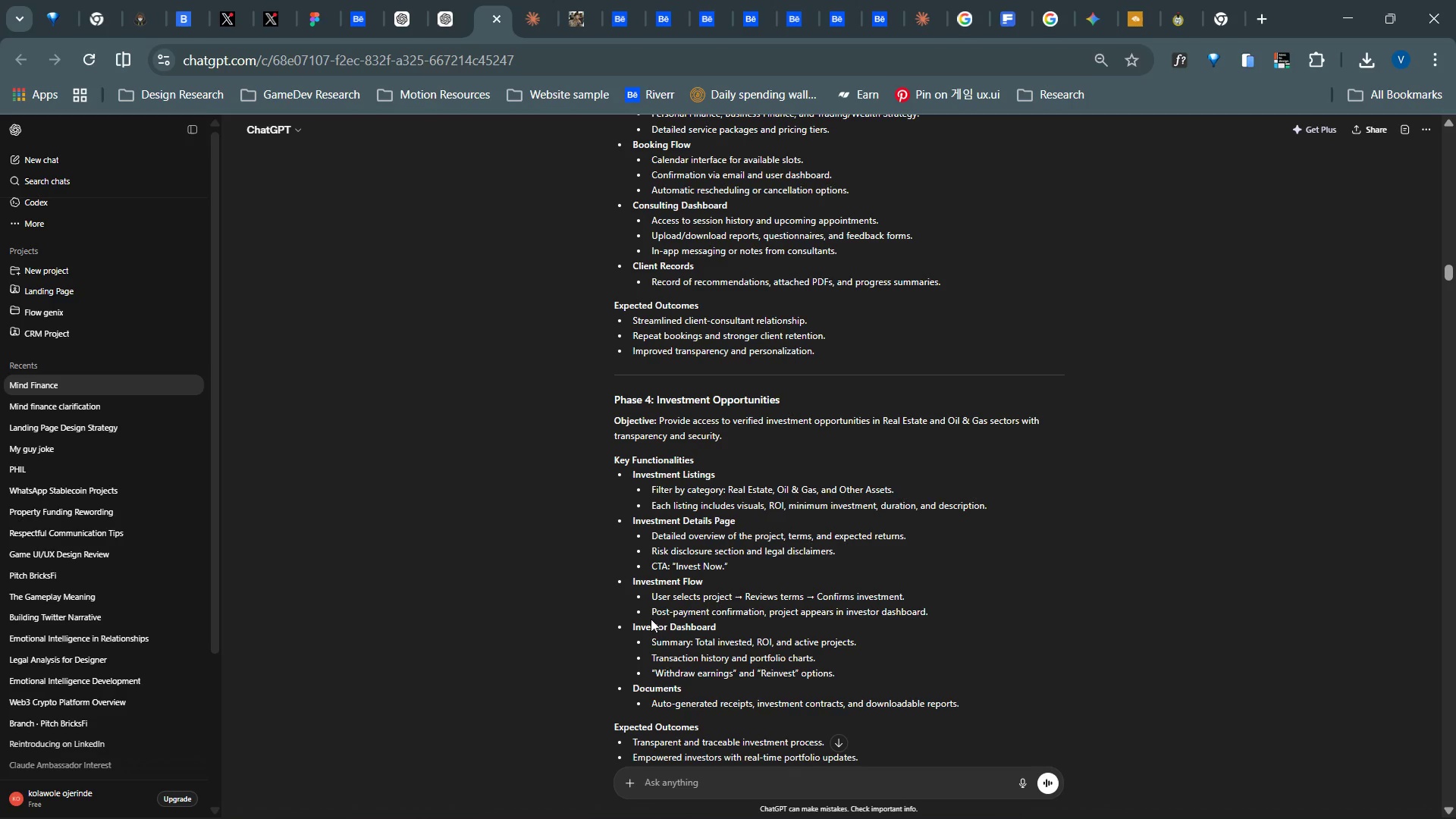 
wait(49.67)
 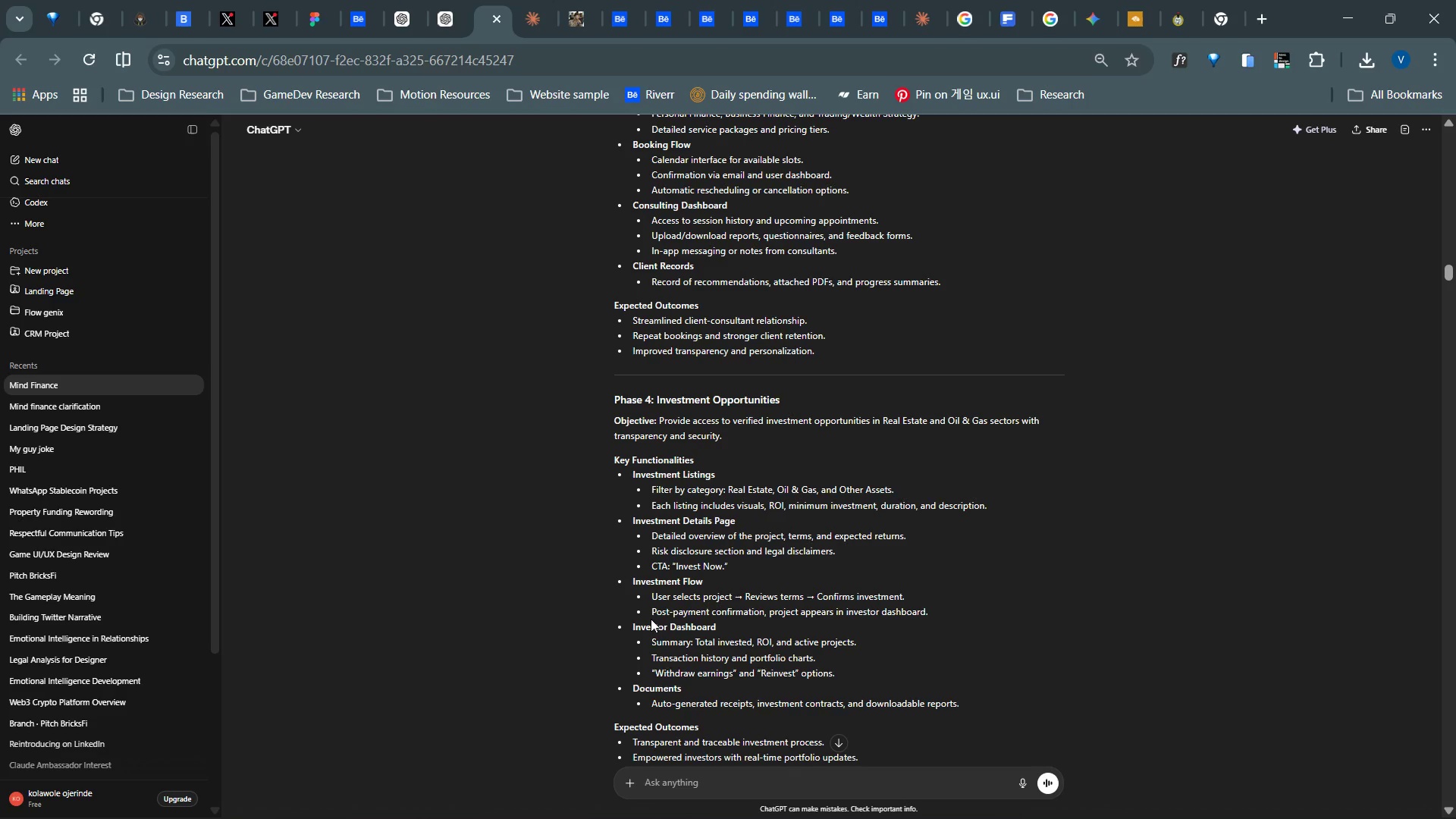 
left_click([655, 781])
 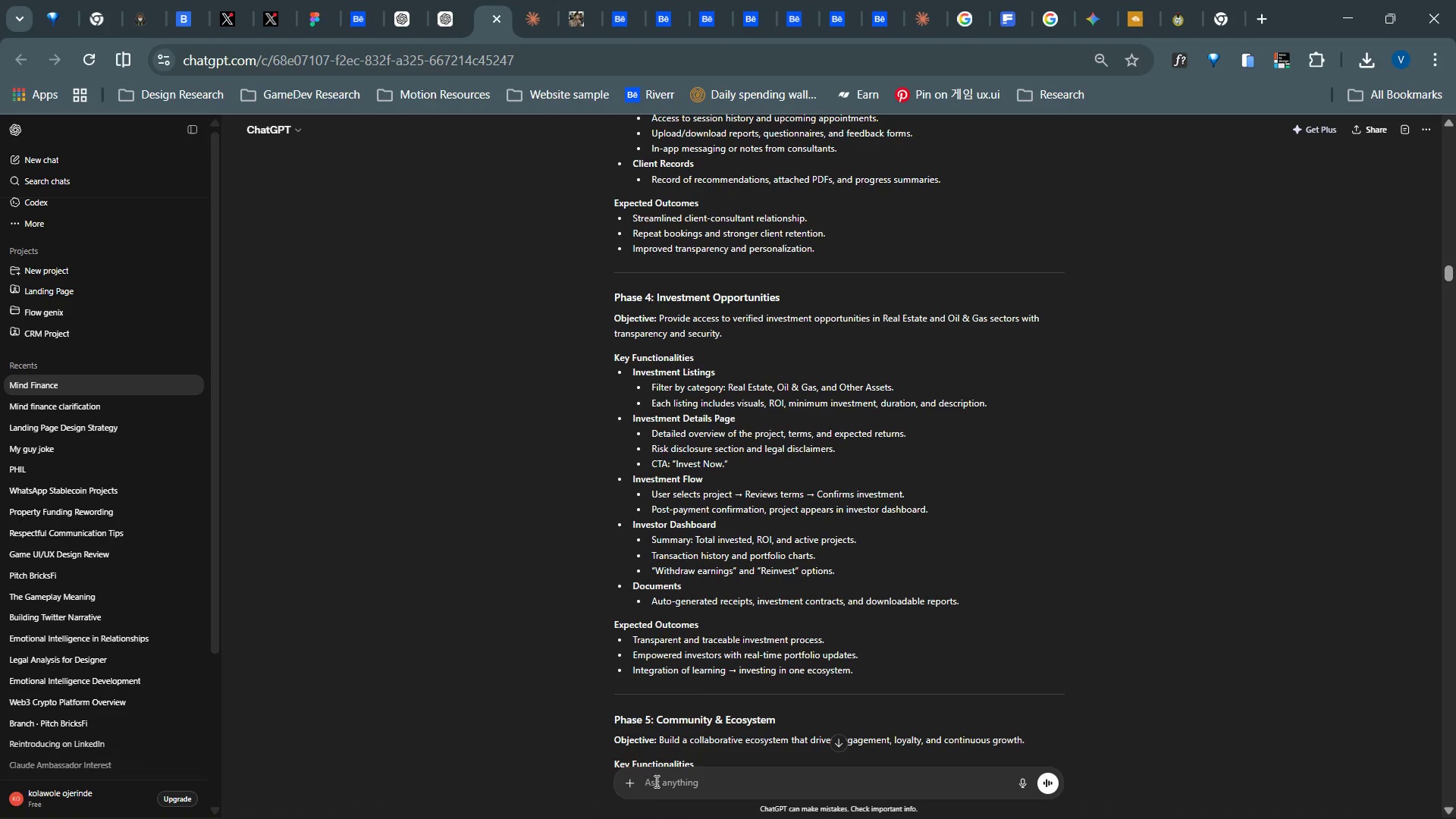 
type(how o)
key(Backspace)
type(does )
 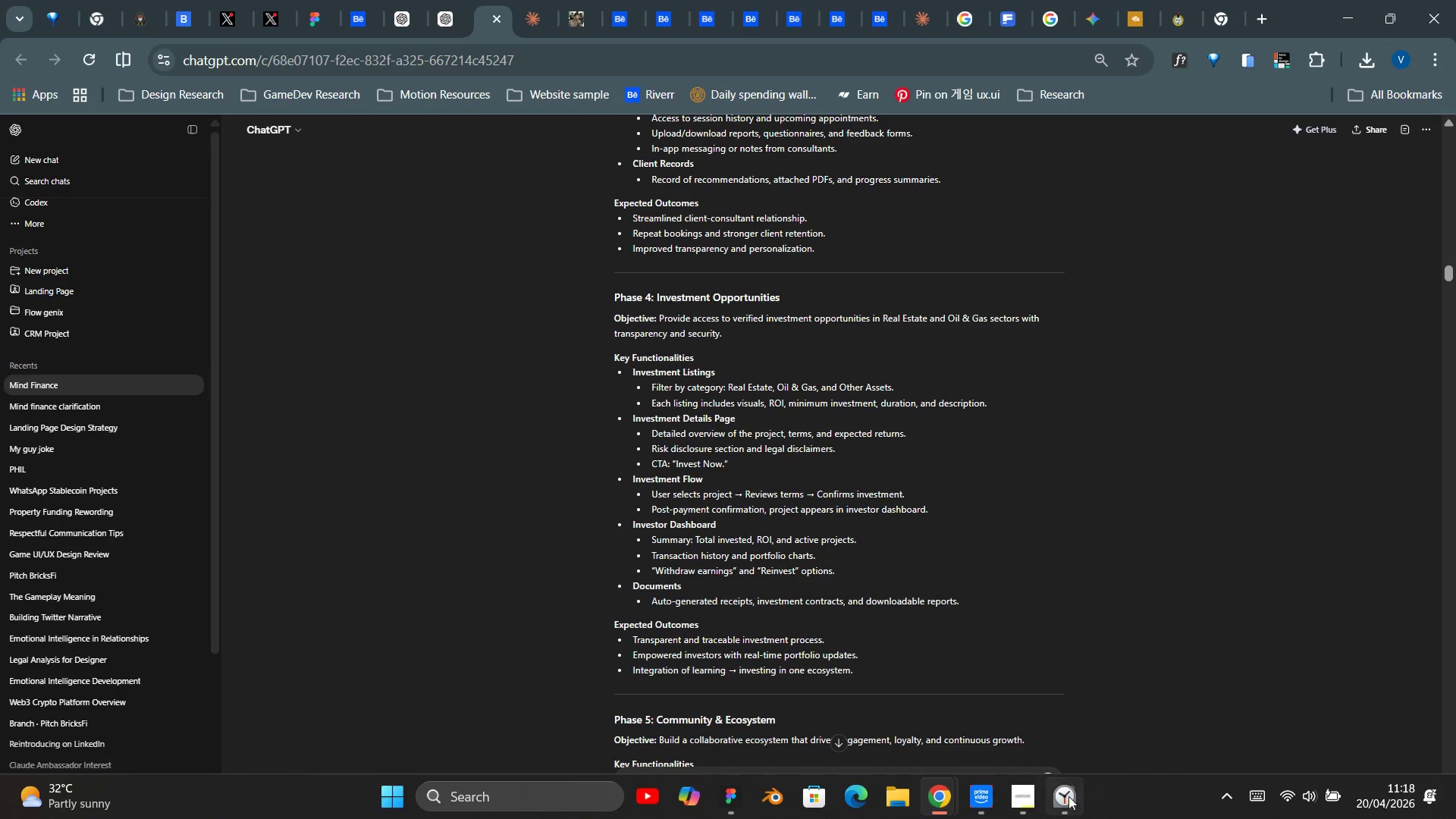 
wait(7.02)
 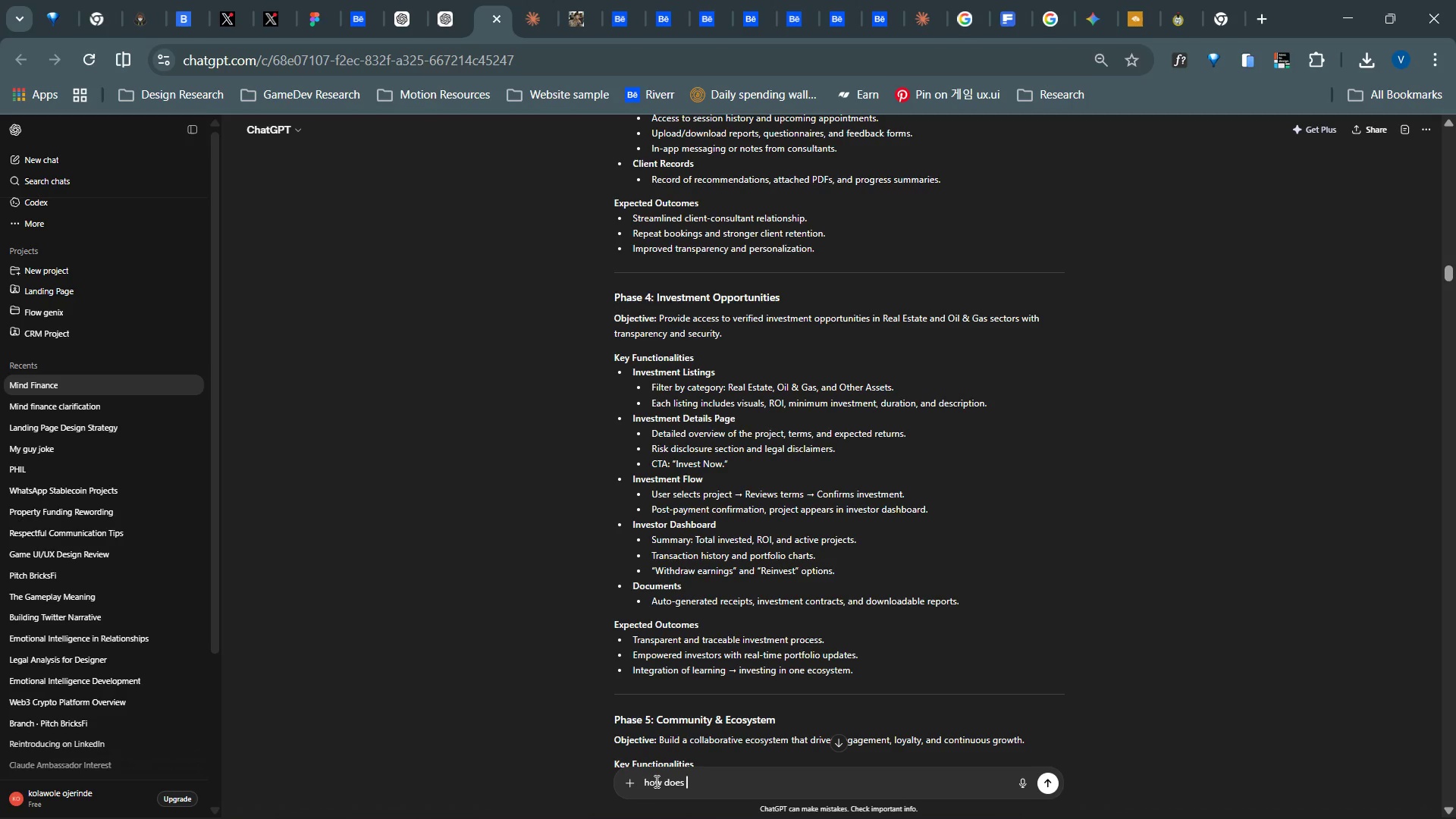 
left_click([890, 808])
 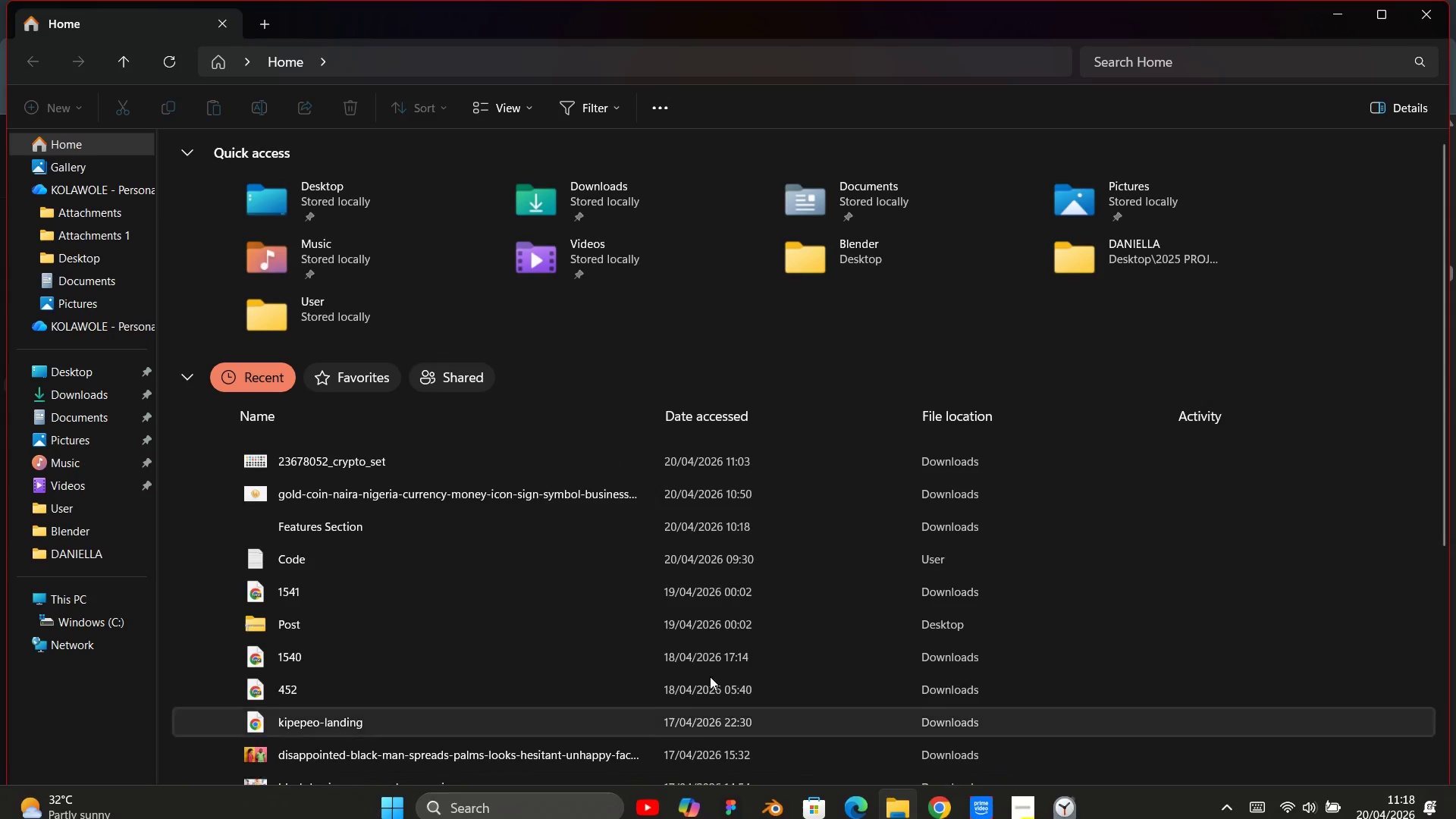 
wait(5.88)
 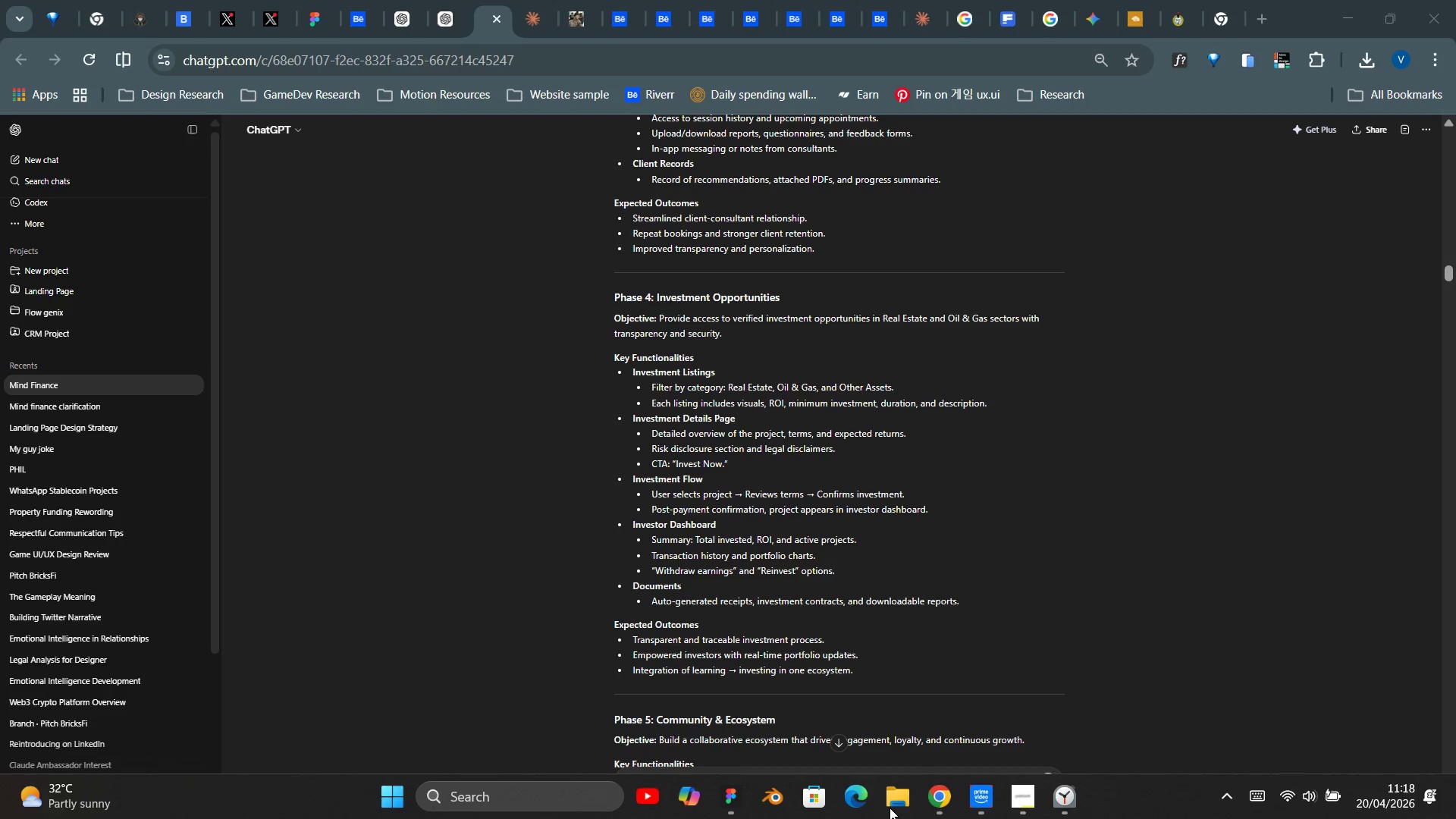 
left_click([95, 395])
 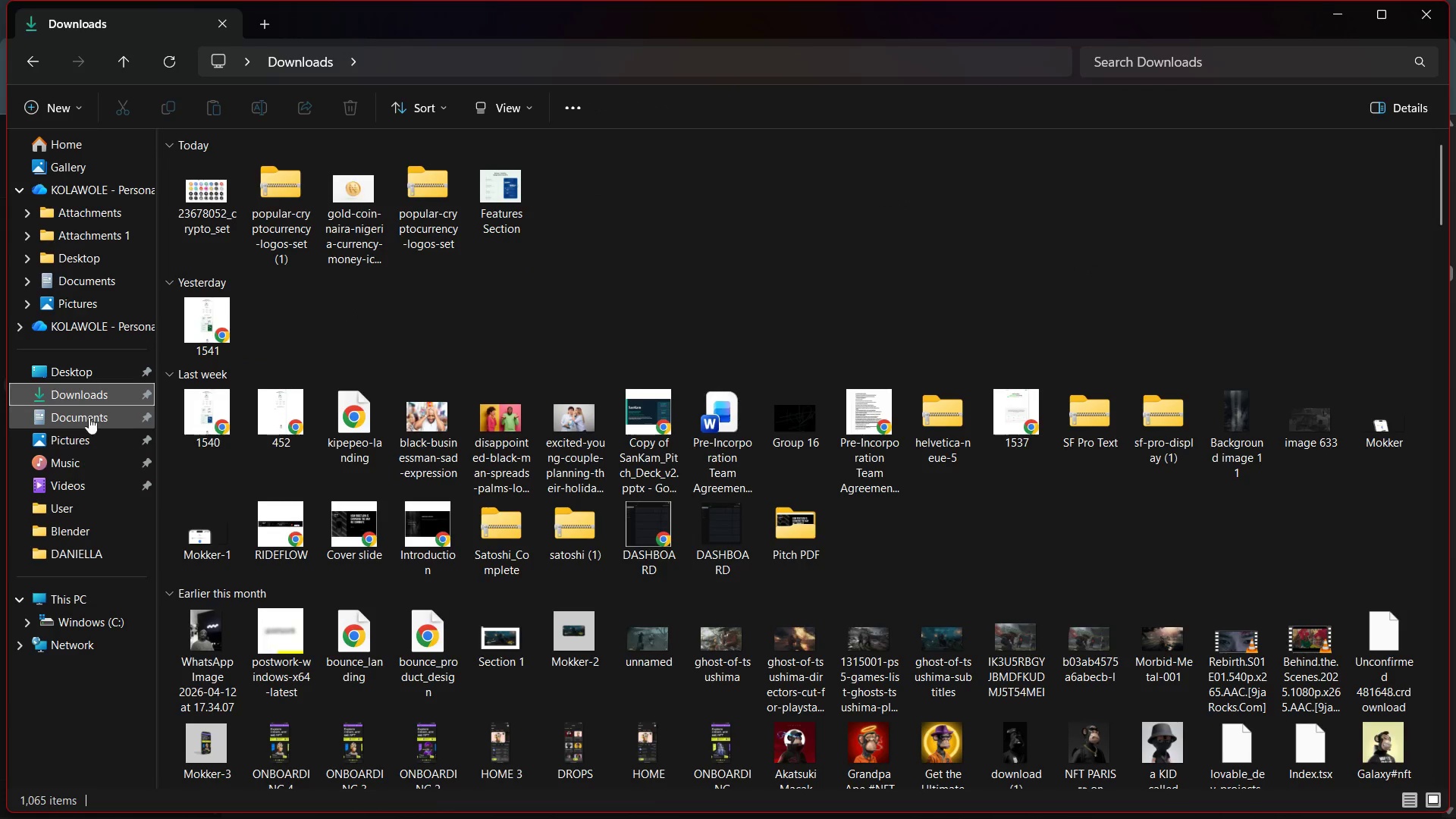 
left_click([76, 416])
 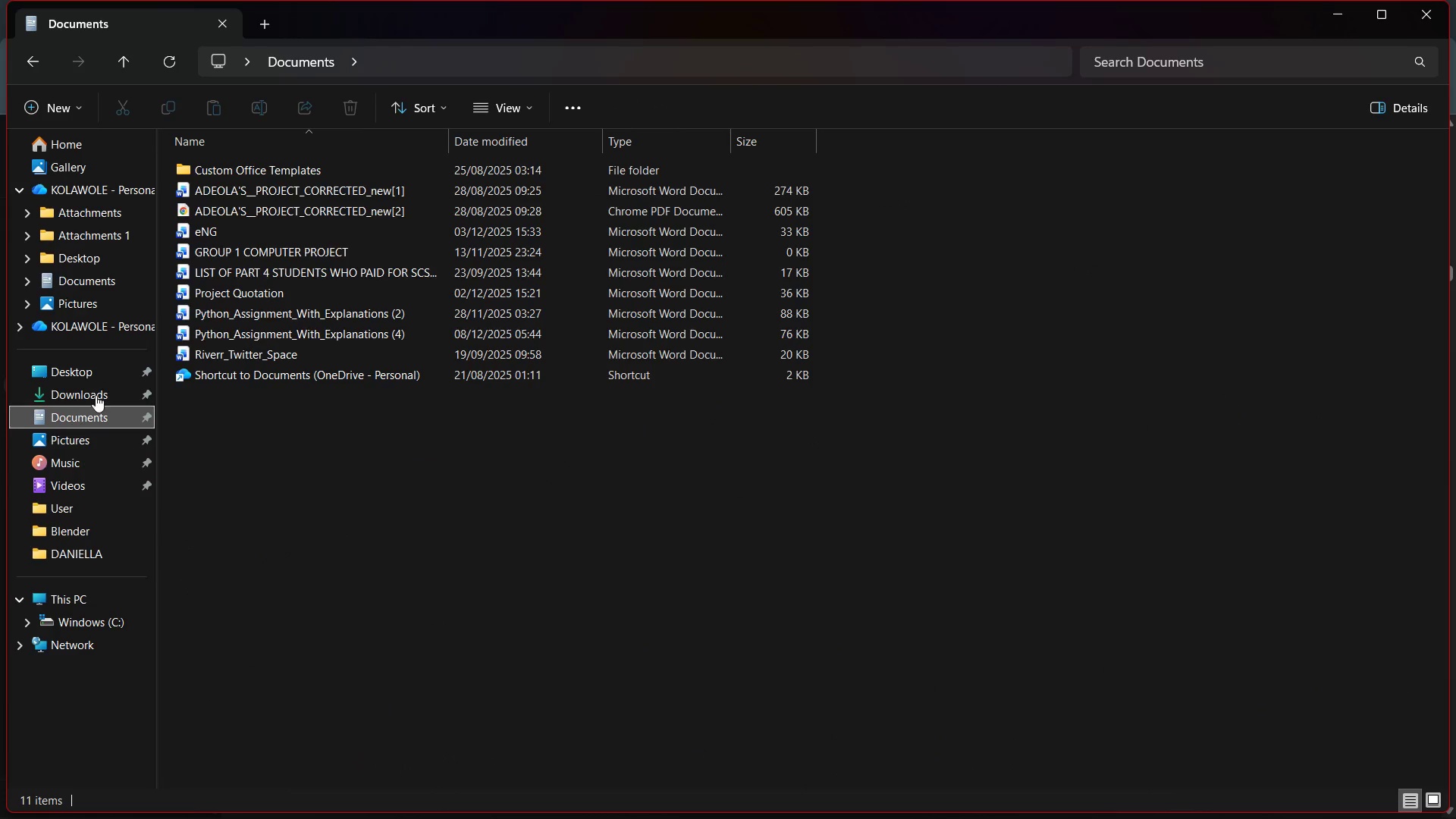 
left_click([99, 392])
 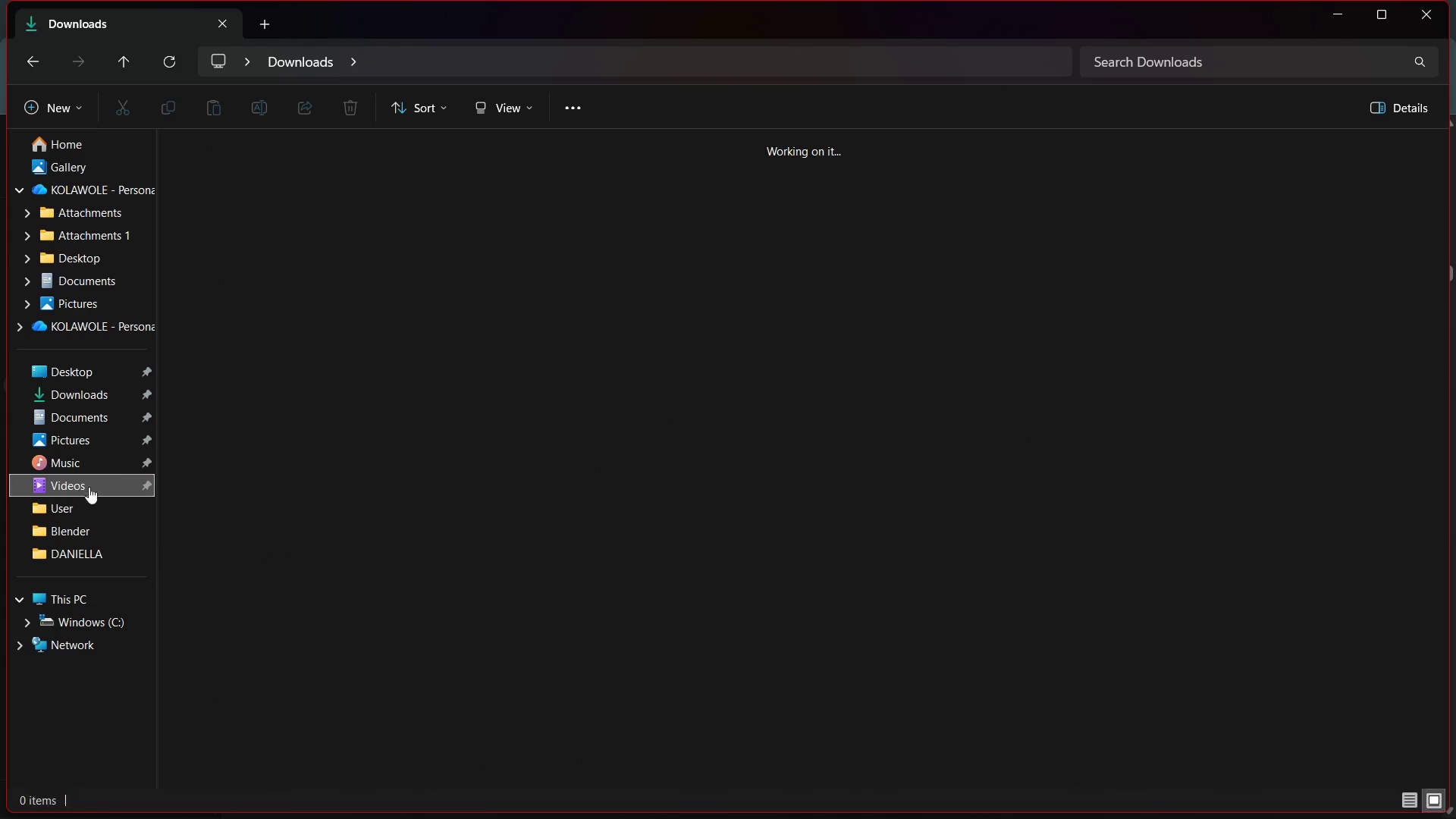 
wait(5.45)
 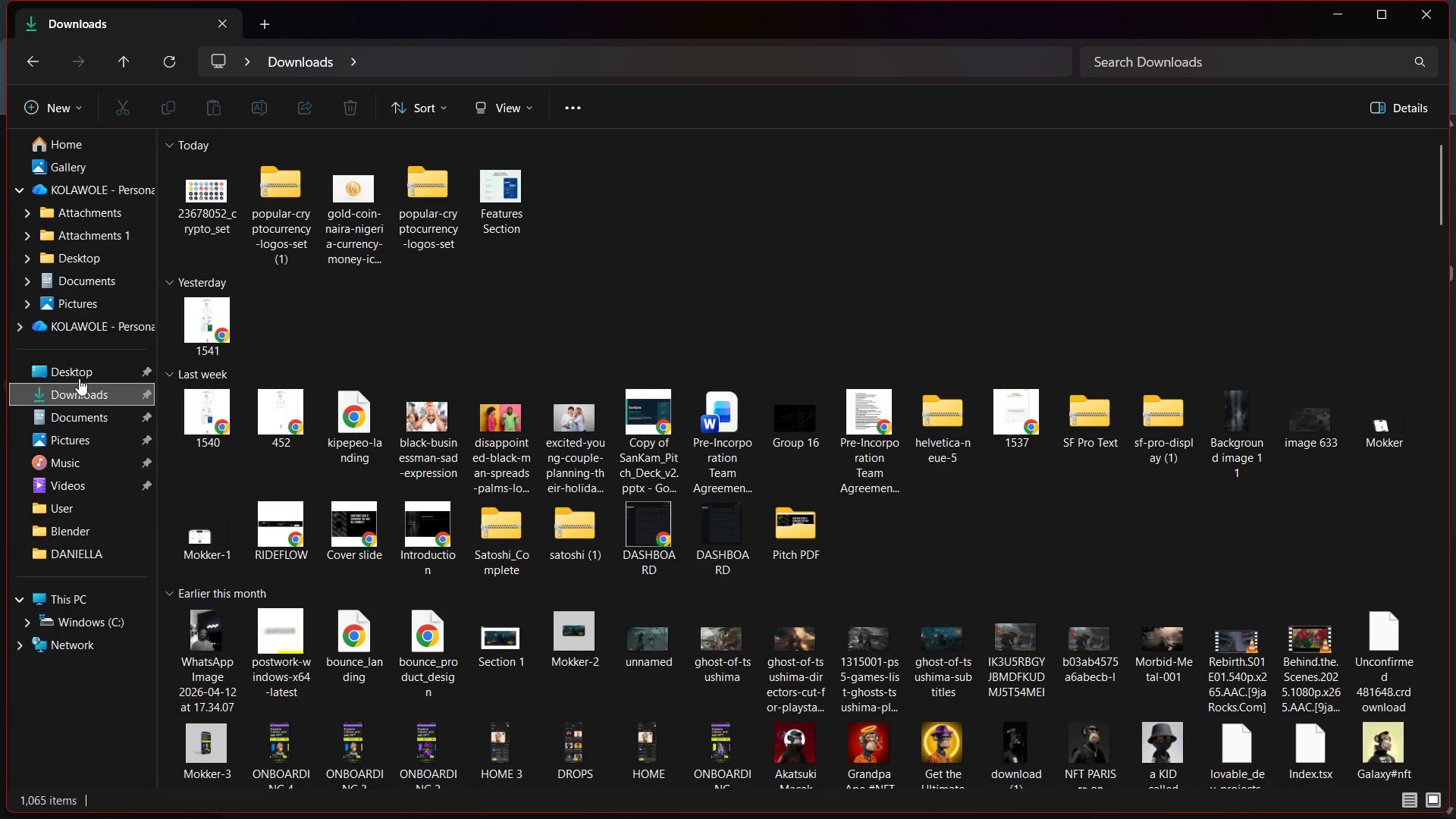 
double_click([349, 213])
 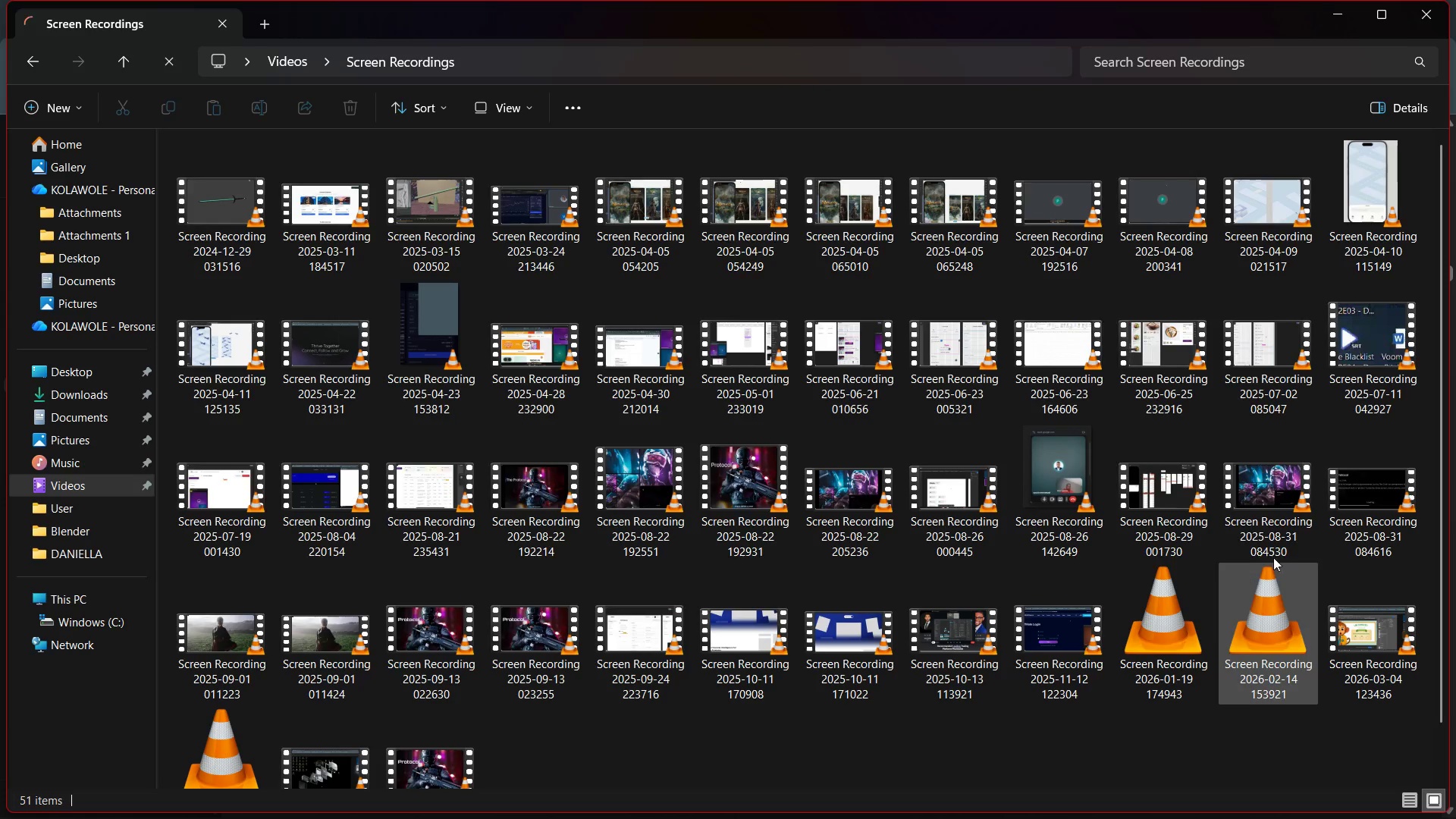 
wait(5.92)
 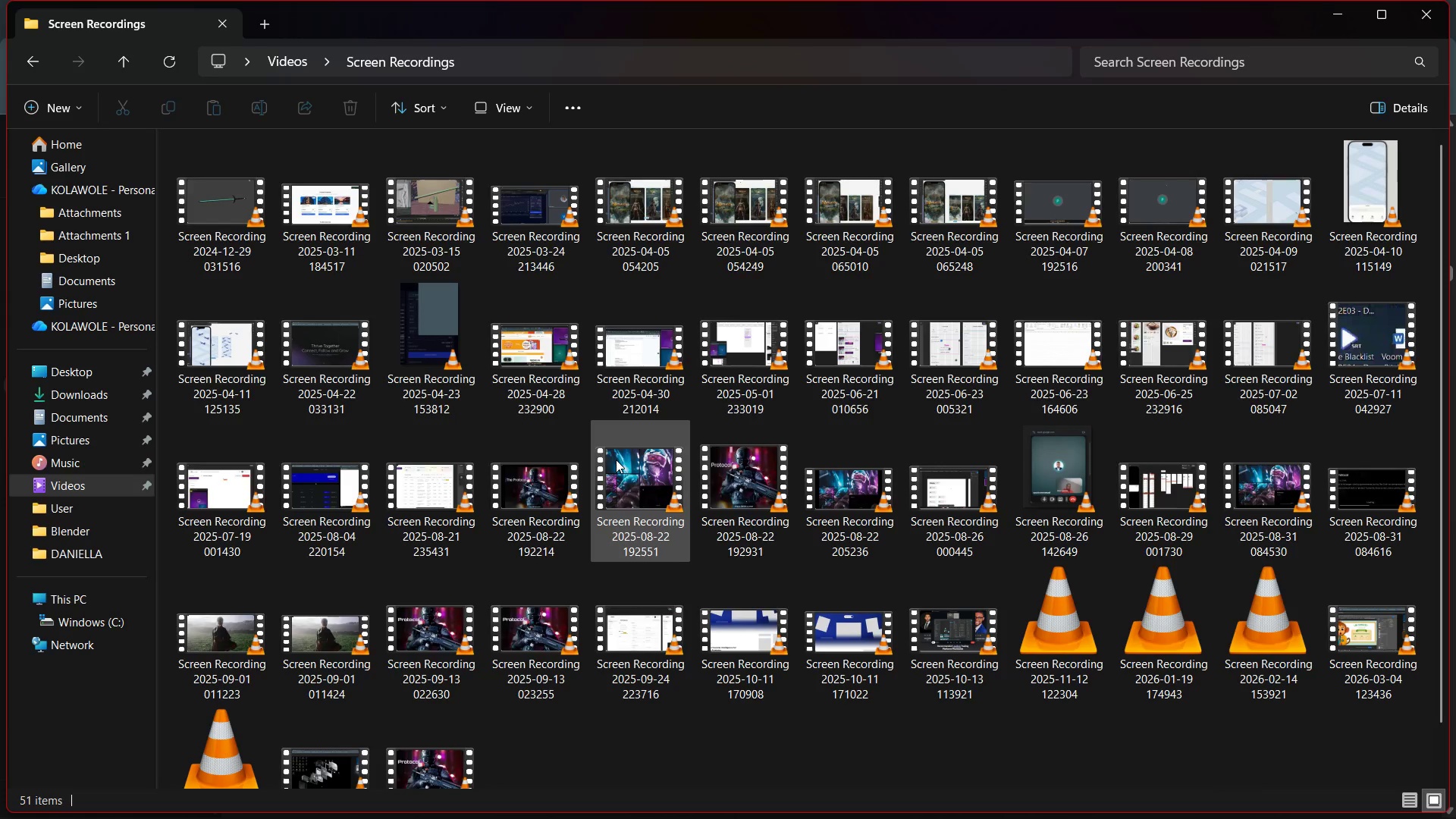 
double_click([1341, 504])
 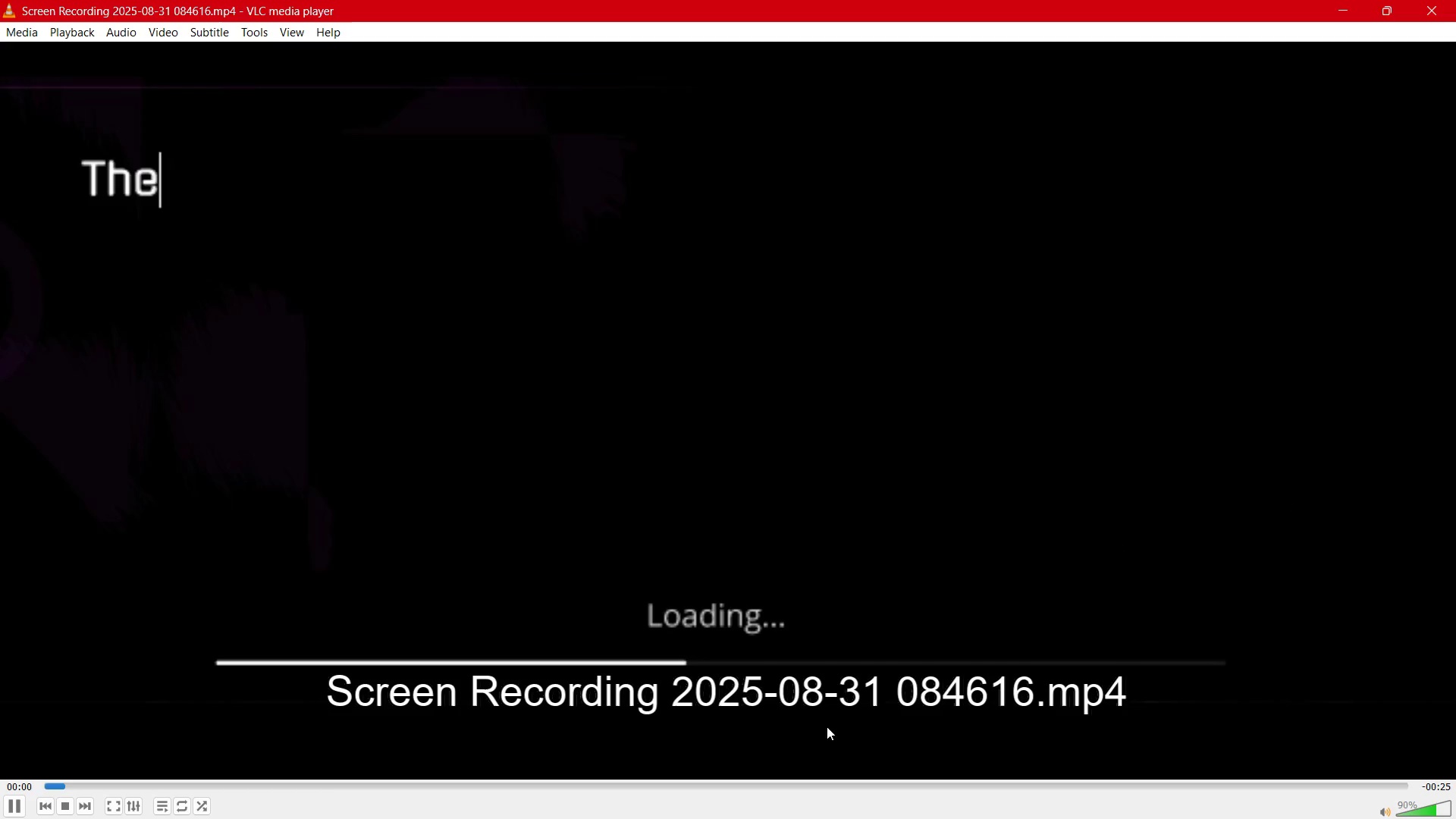 
left_click([752, 791])
 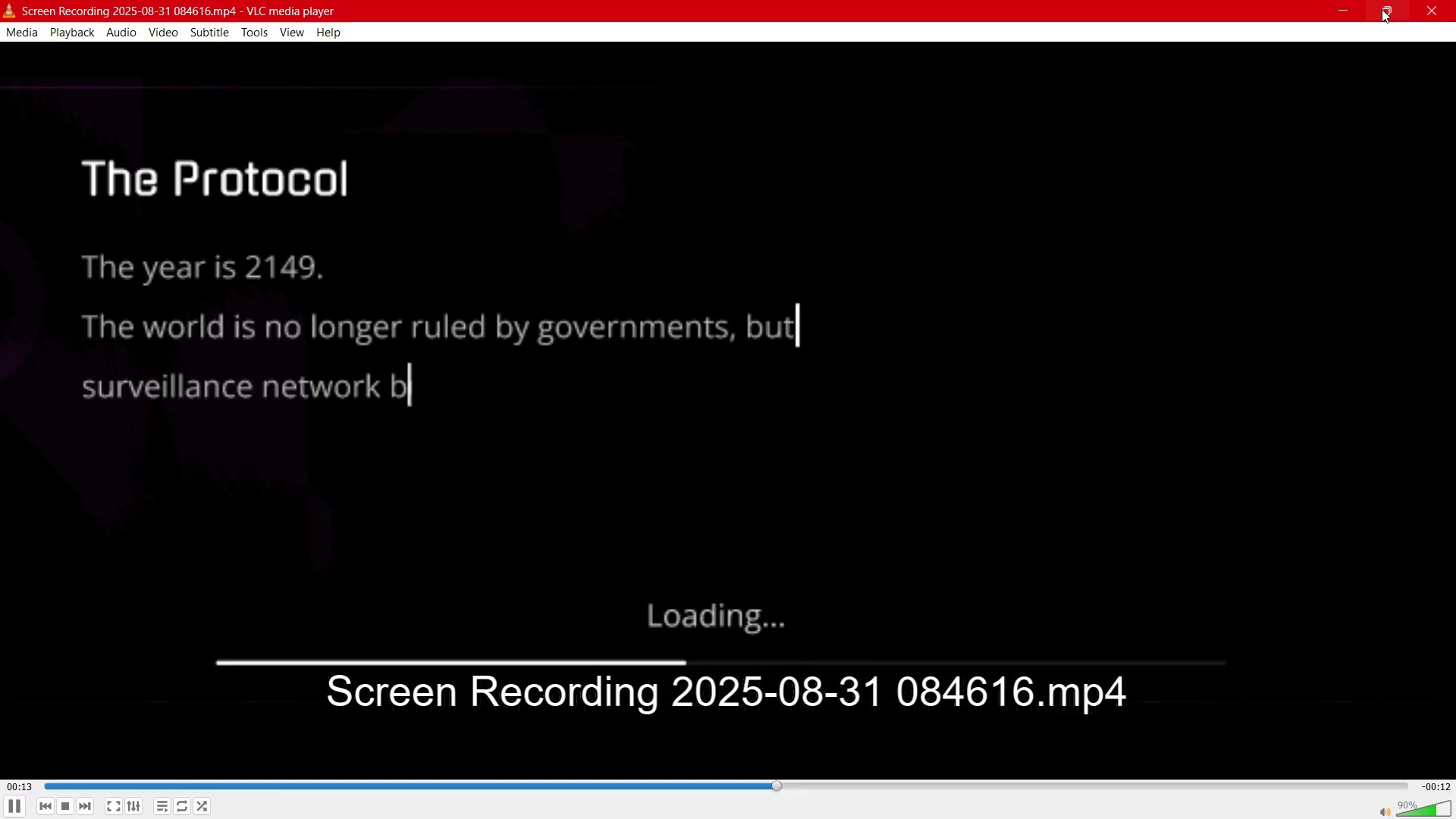 
left_click([1429, 0])
 